 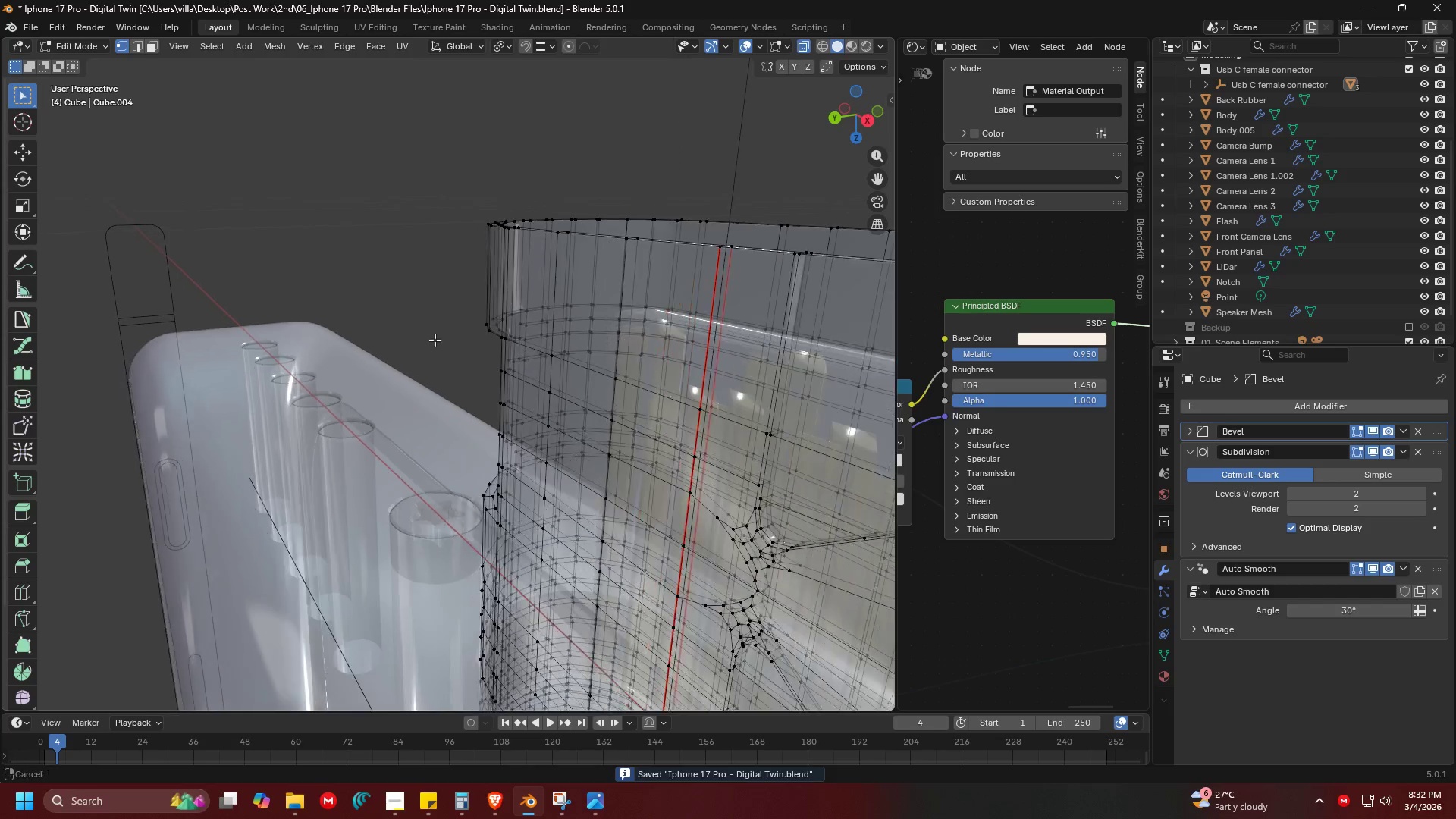 
scroll: coordinate [504, 347], scroll_direction: up, amount: 3.0
 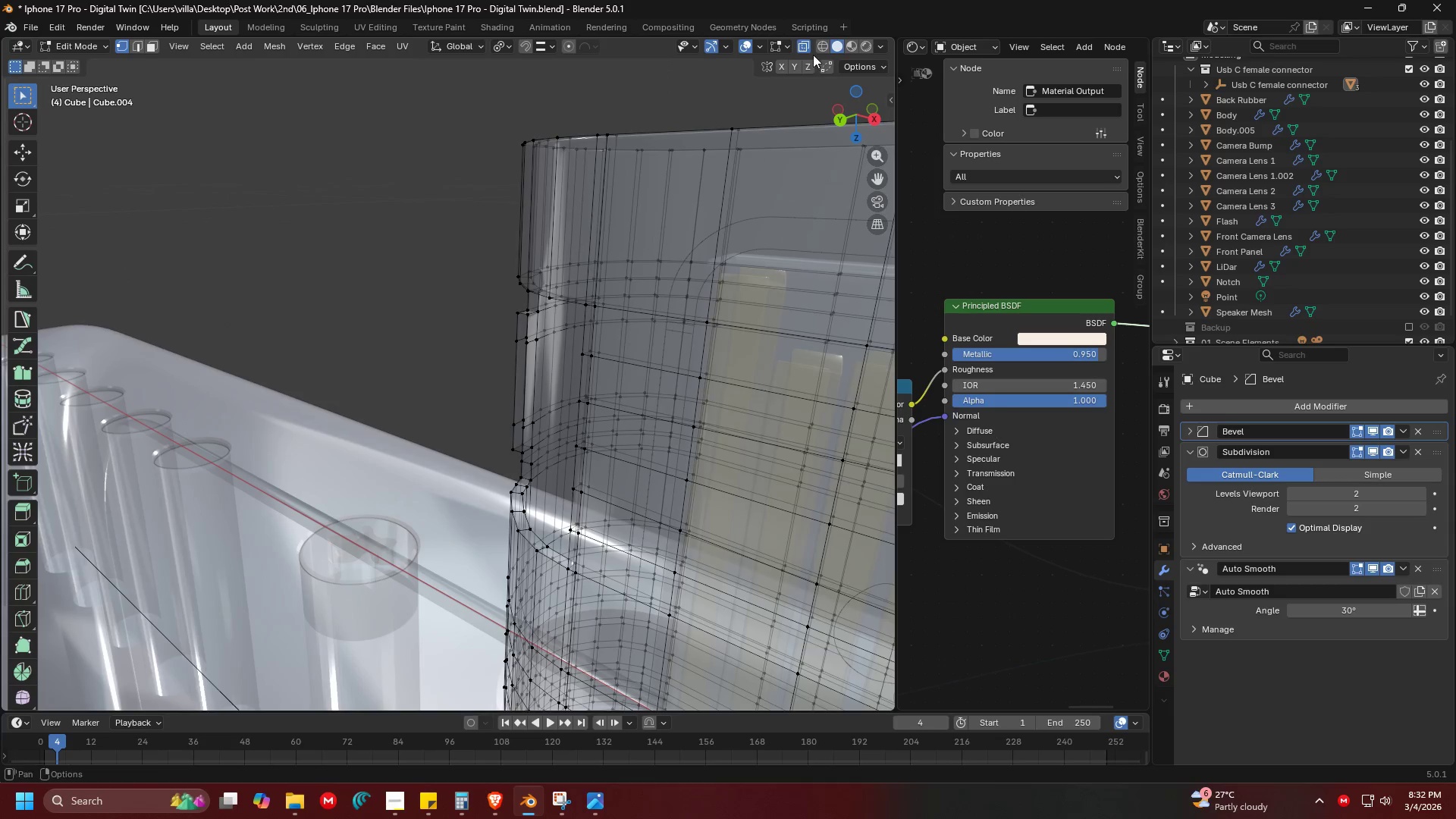 
left_click([804, 46])
 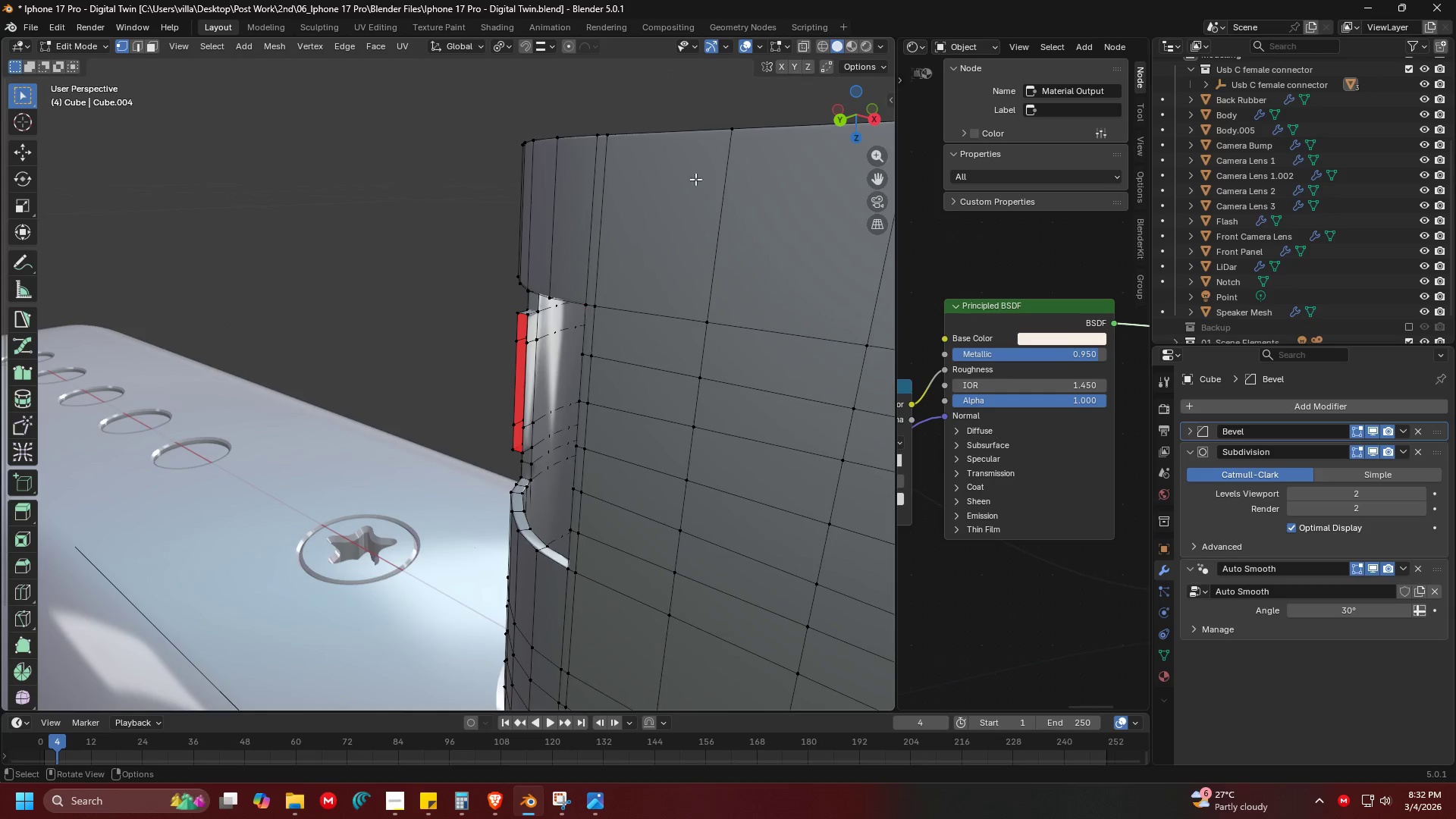 
key(Shift+ShiftLeft)
 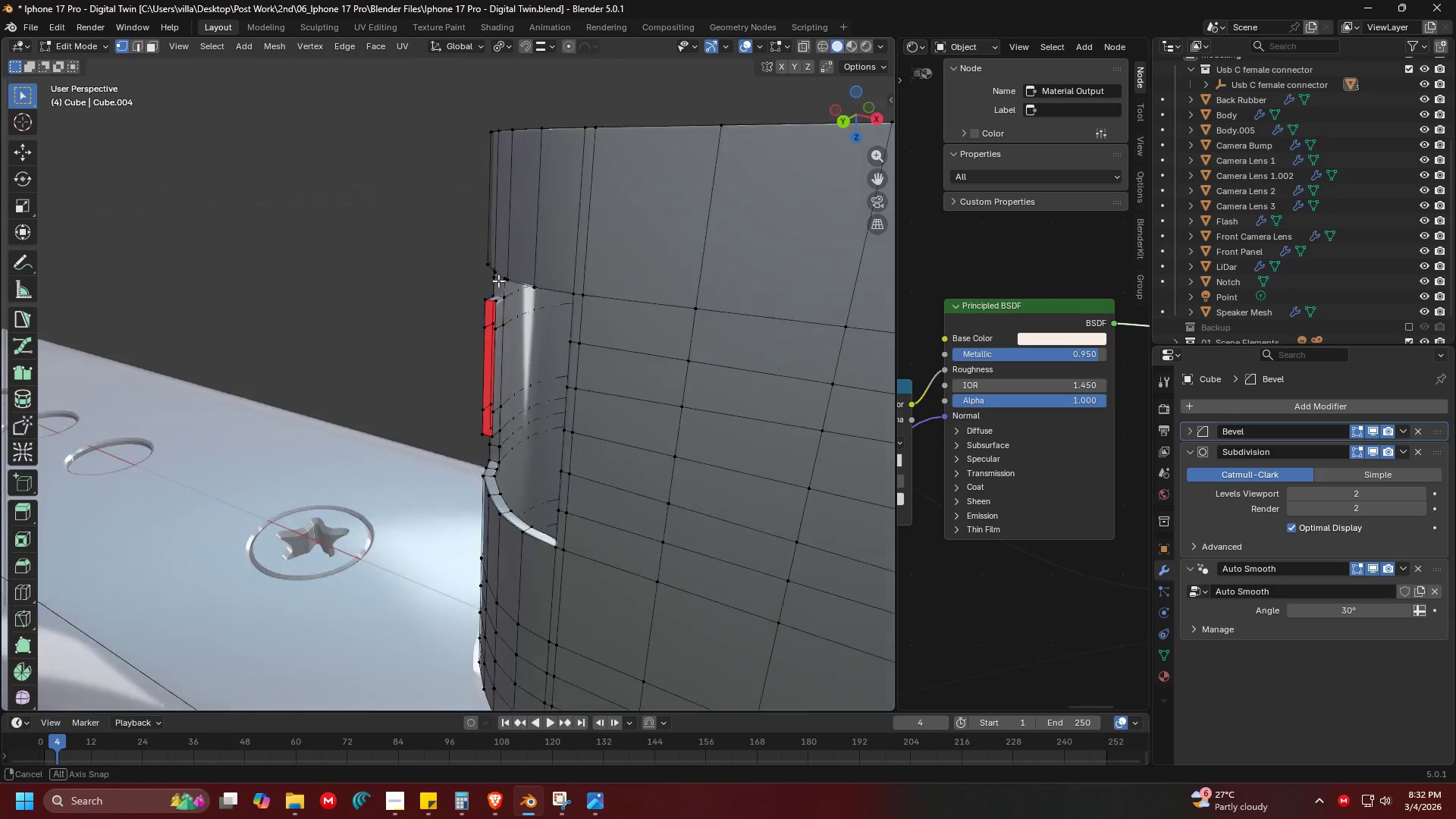 
key(Shift+ShiftLeft)
 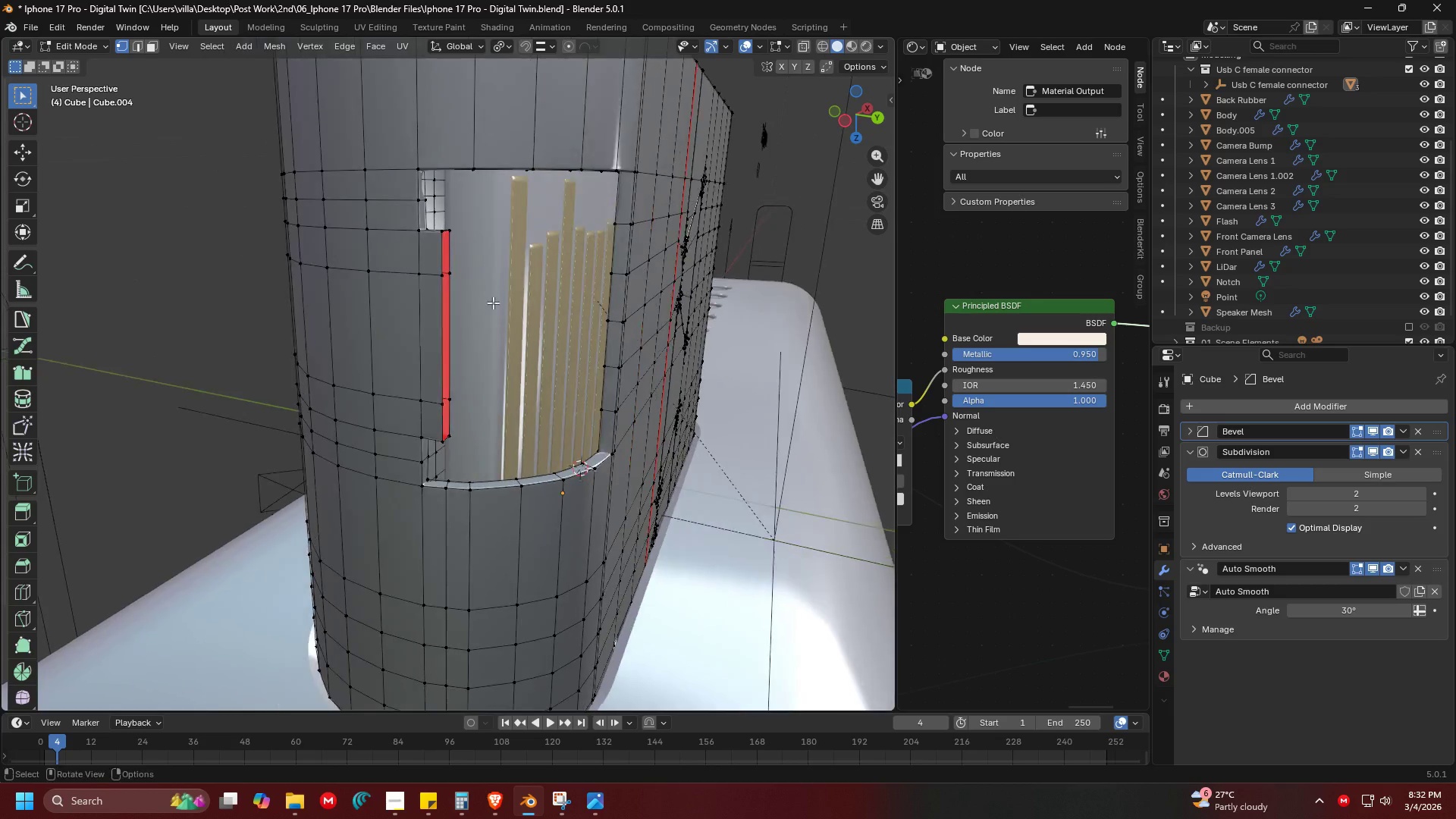 
scroll: coordinate [457, 302], scroll_direction: up, amount: 4.0
 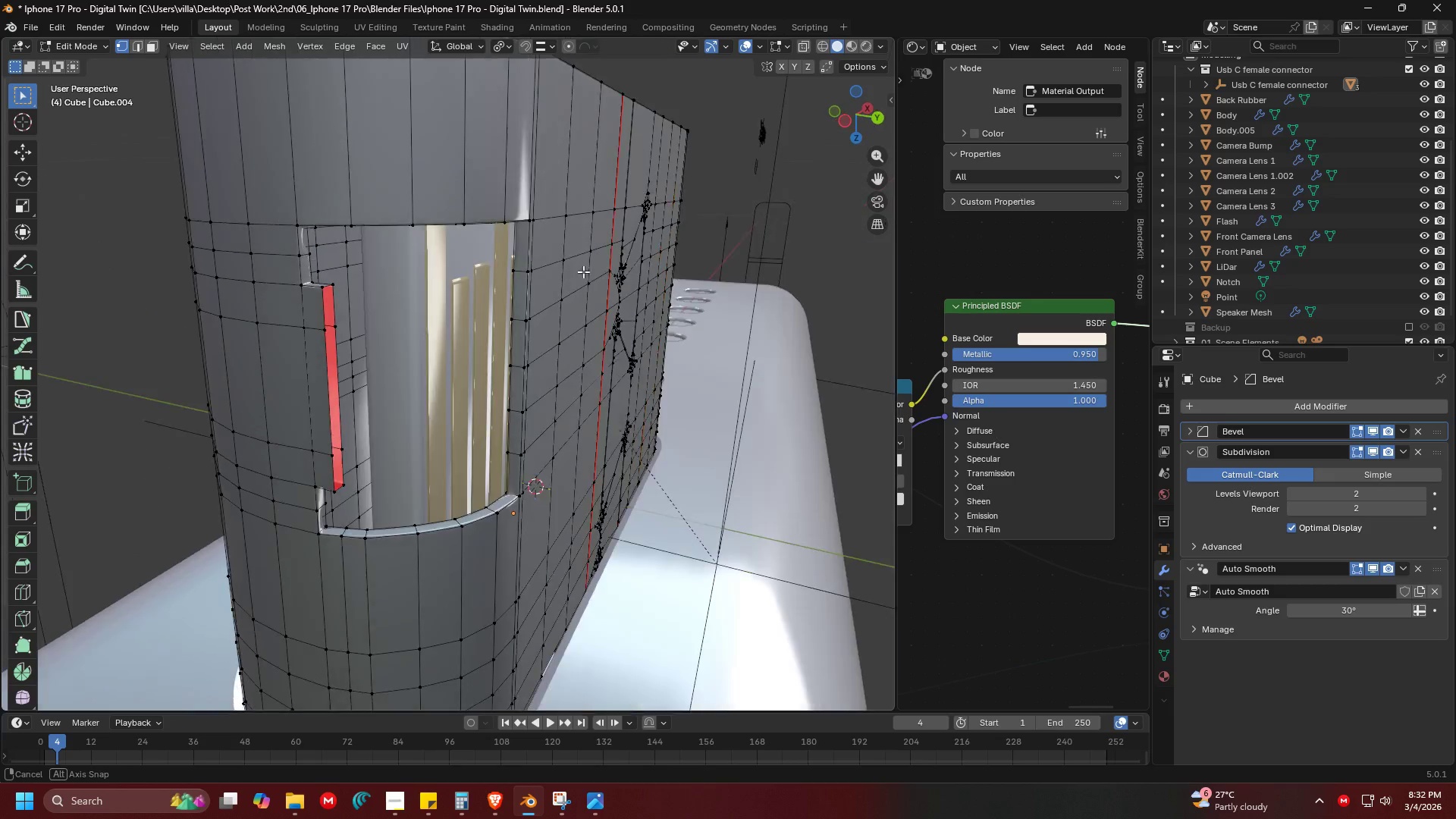 
key(Shift+ShiftLeft)
 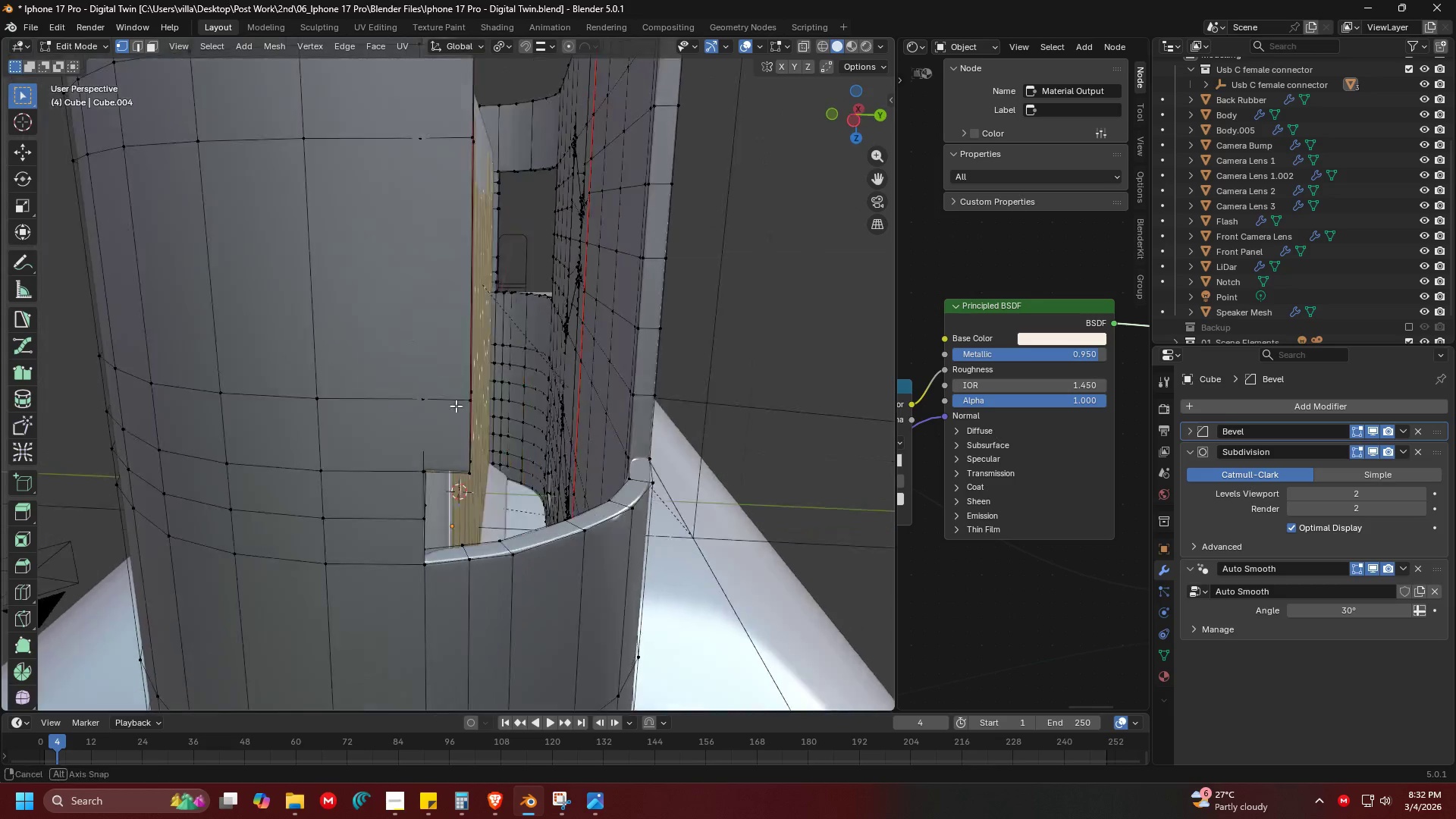 
scroll: coordinate [522, 328], scroll_direction: up, amount: 4.0
 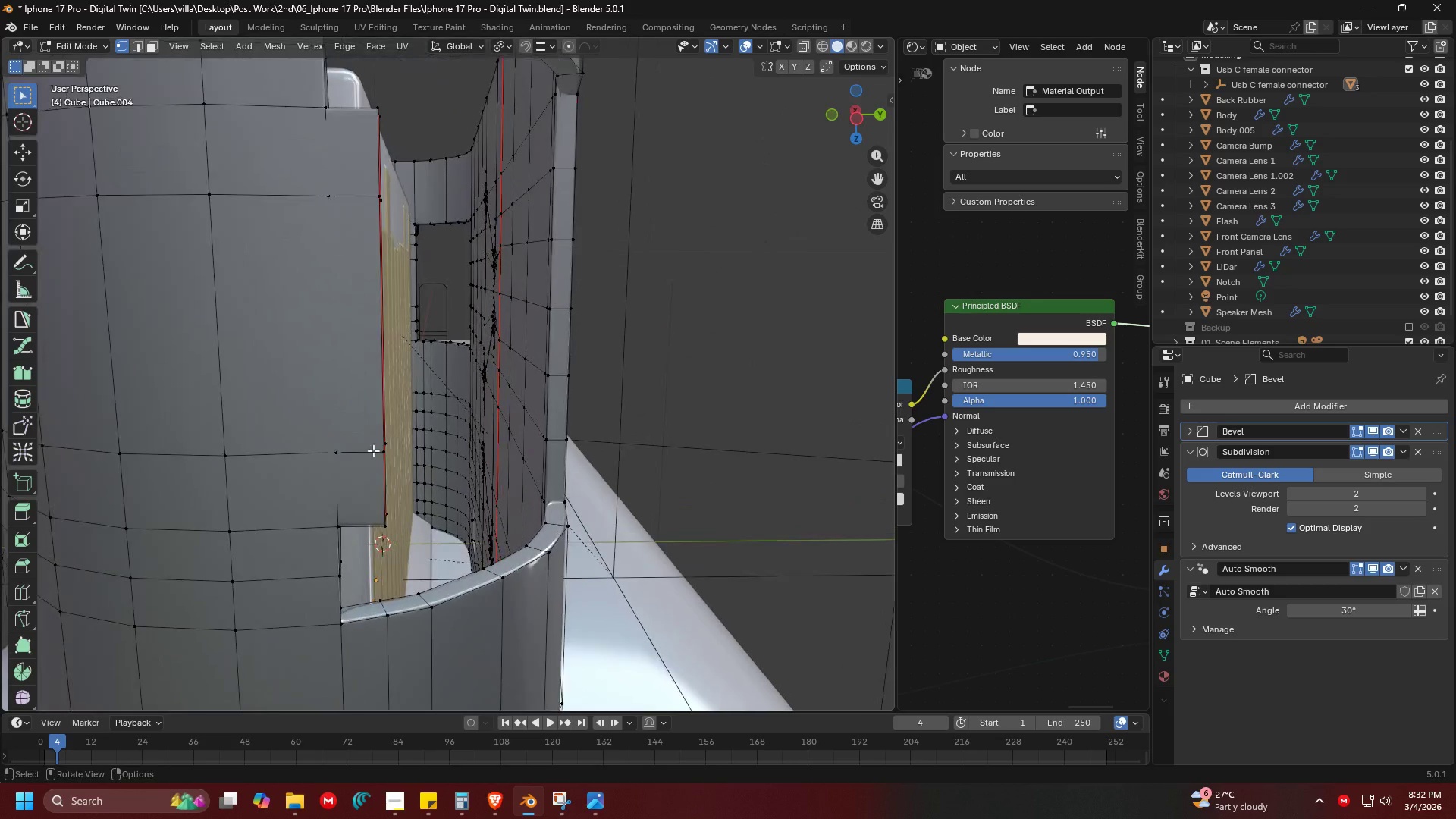 
left_click([526, 479])
 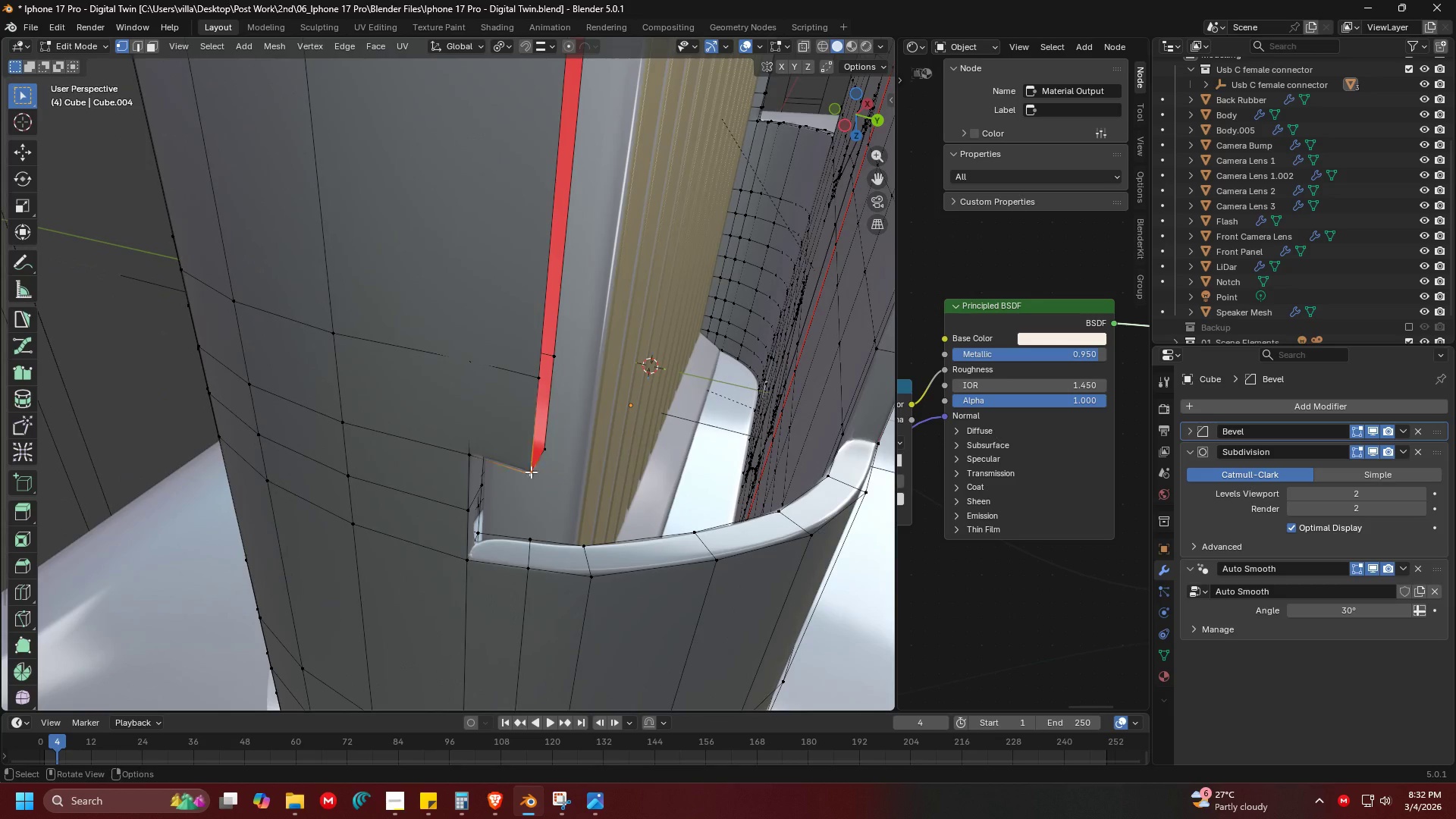 
scroll: coordinate [413, 438], scroll_direction: up, amount: 3.0
 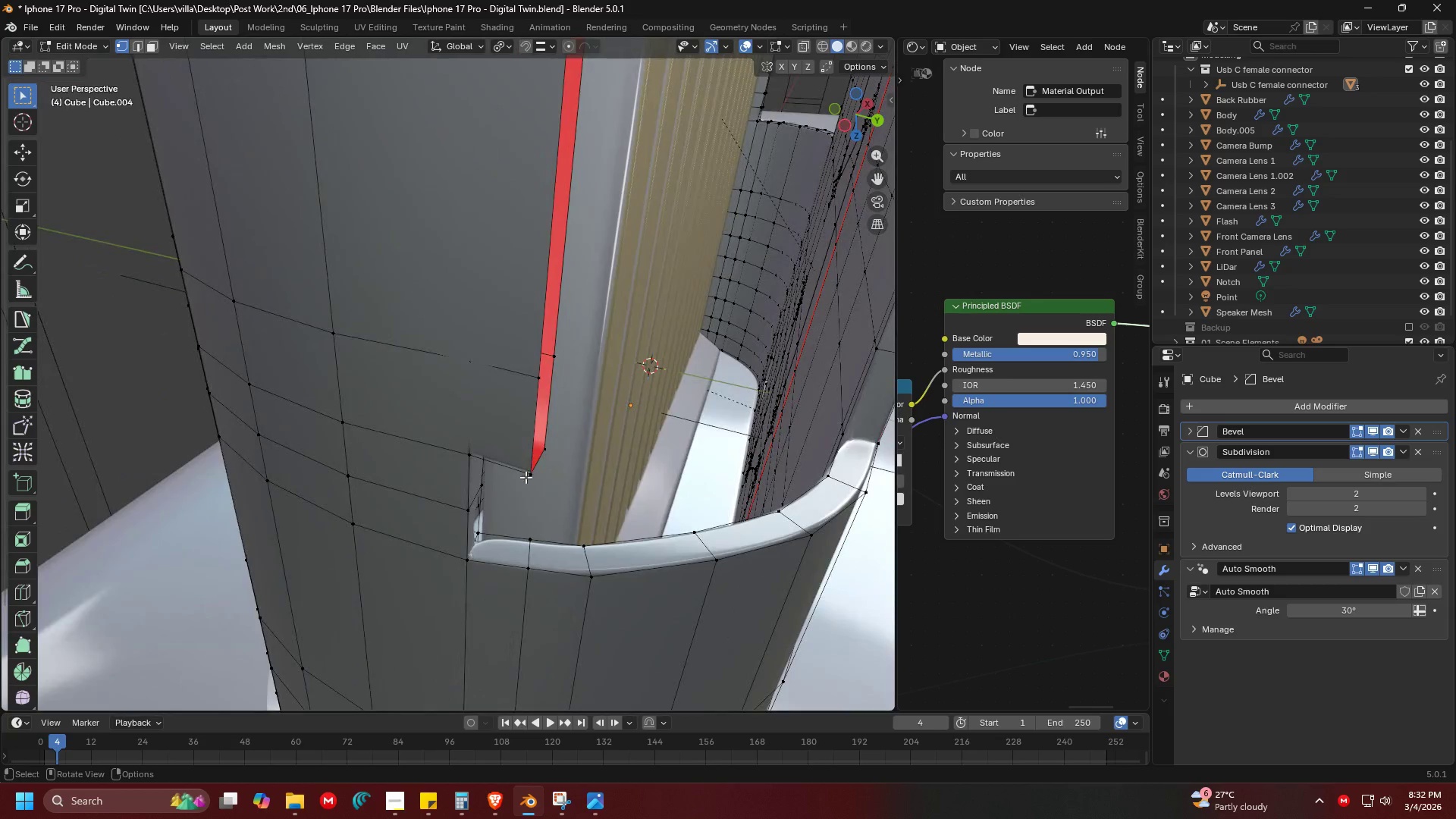 
hold_key(key=ShiftLeft, duration=1.27)
double_click([545, 447])
 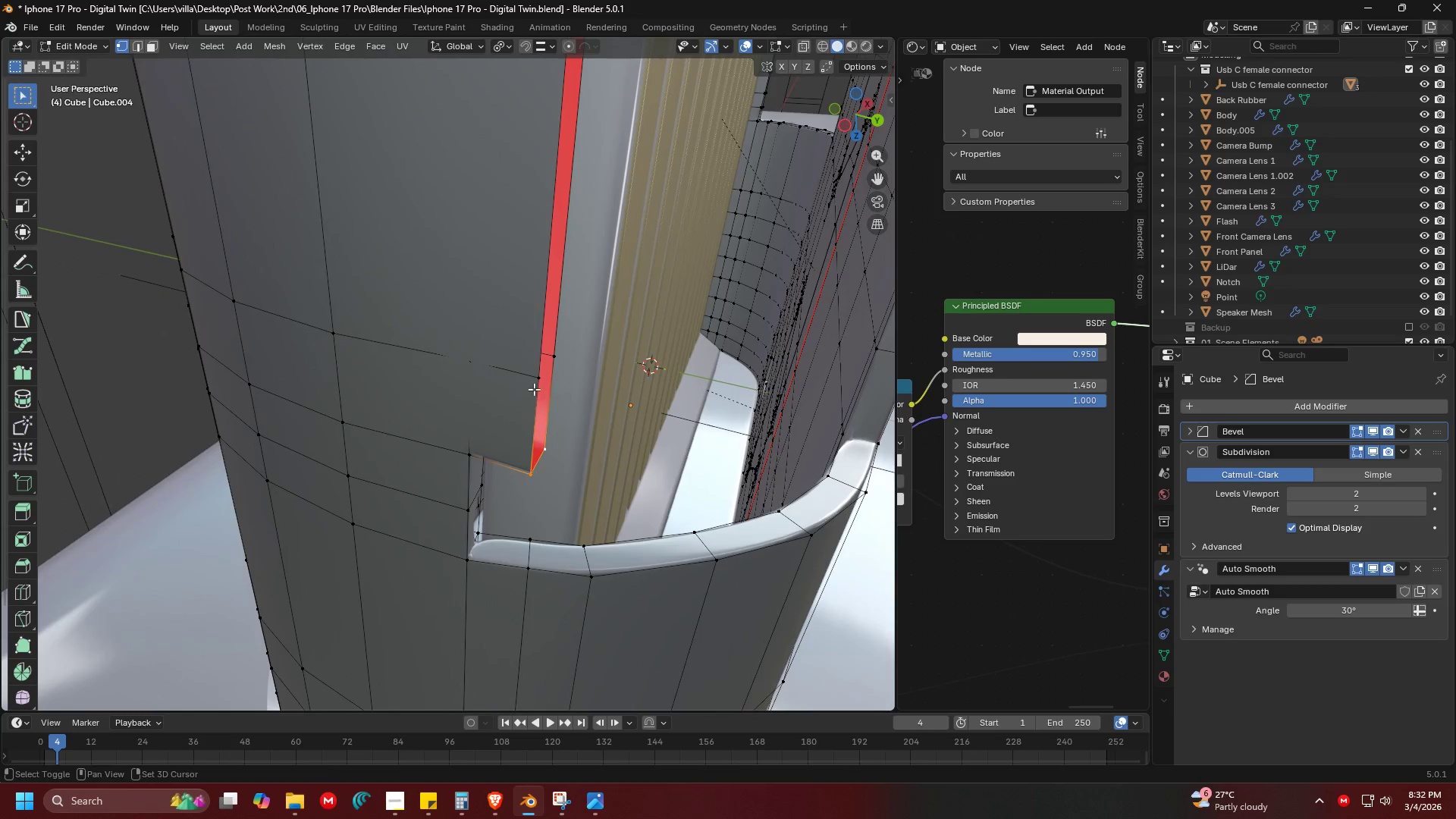 
triple_click([531, 386])
 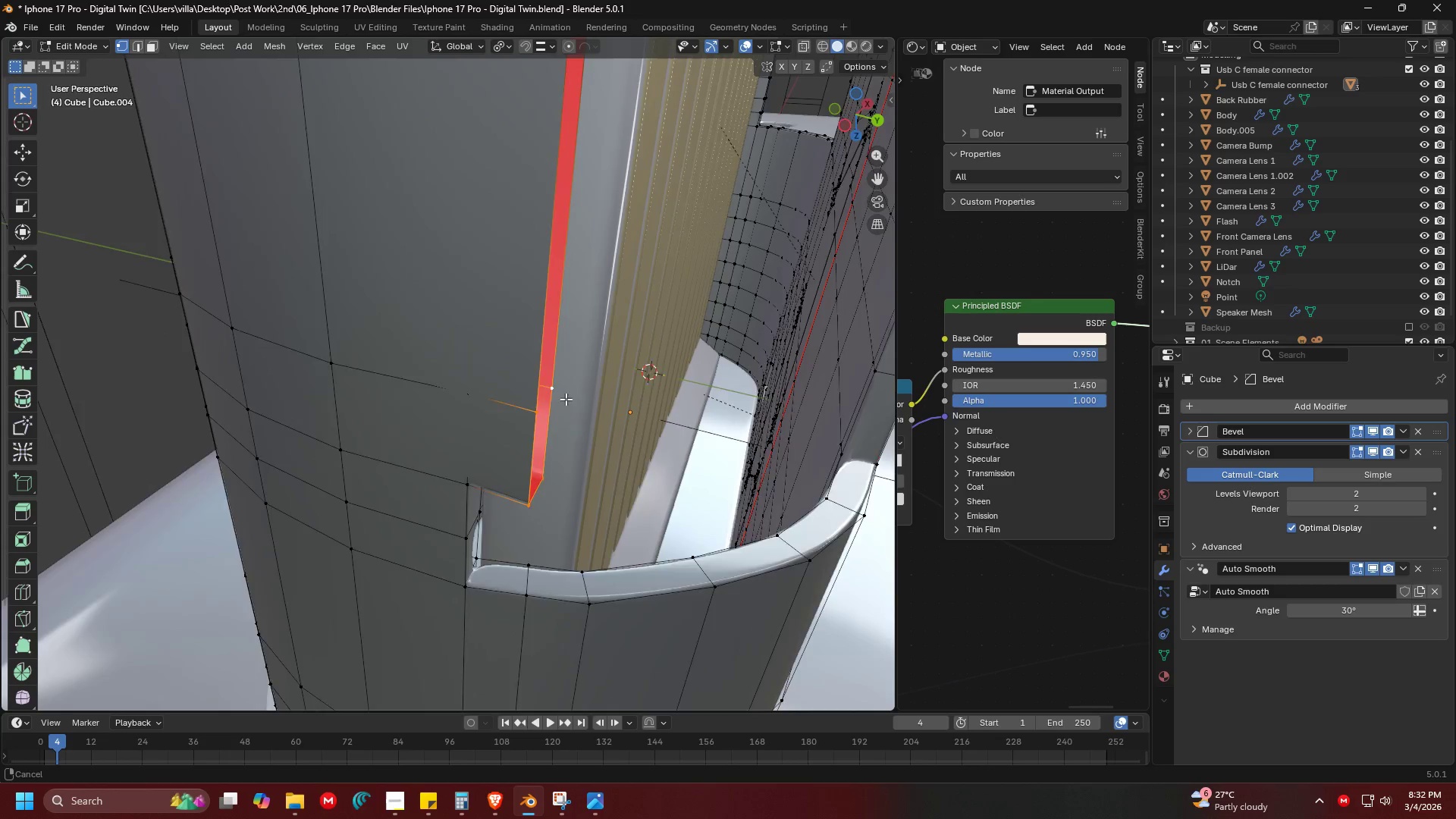 
key(Shift+ShiftLeft)
 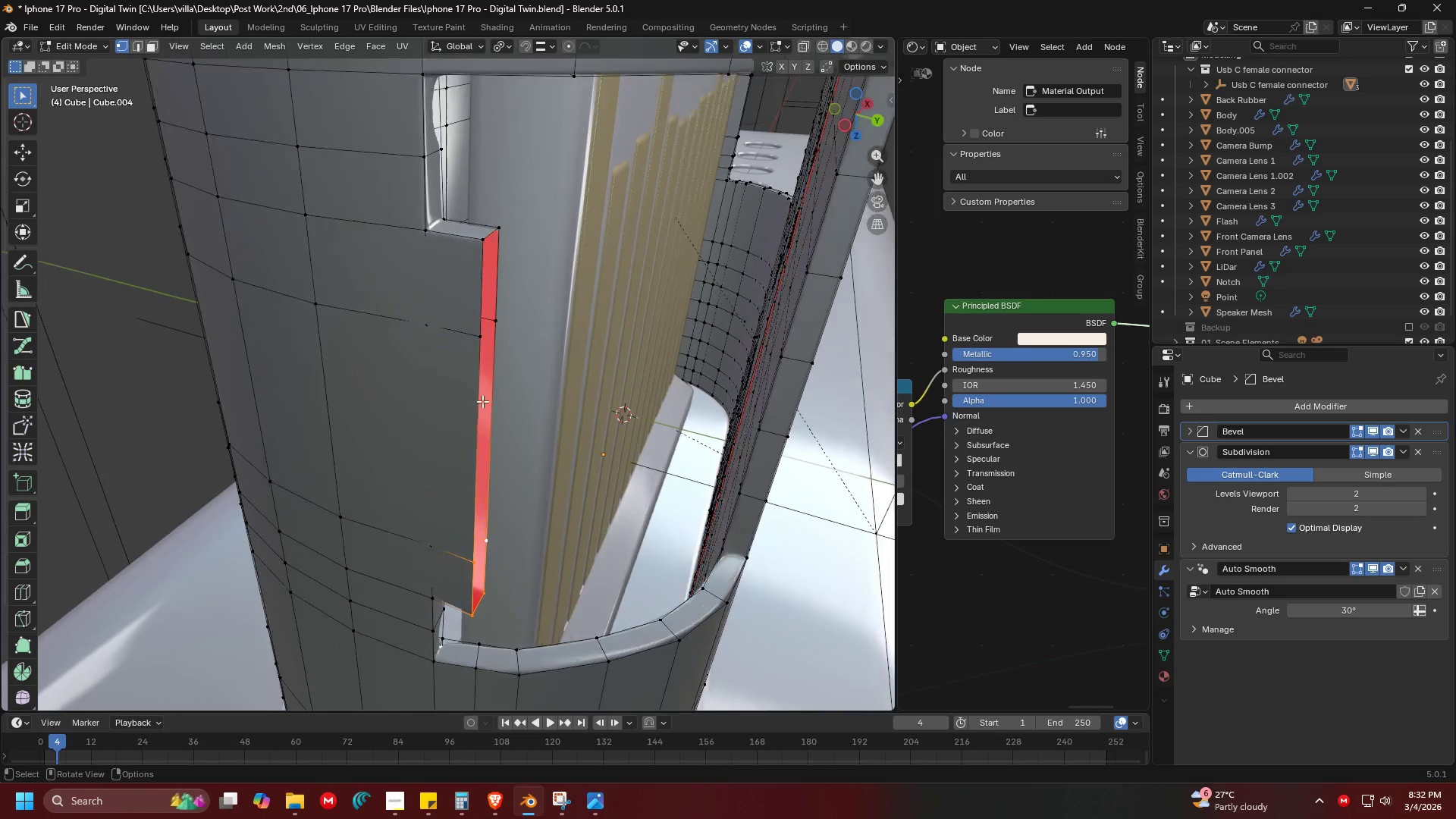 
hold_key(key=ShiftLeft, duration=1.22)
left_click([485, 340])
 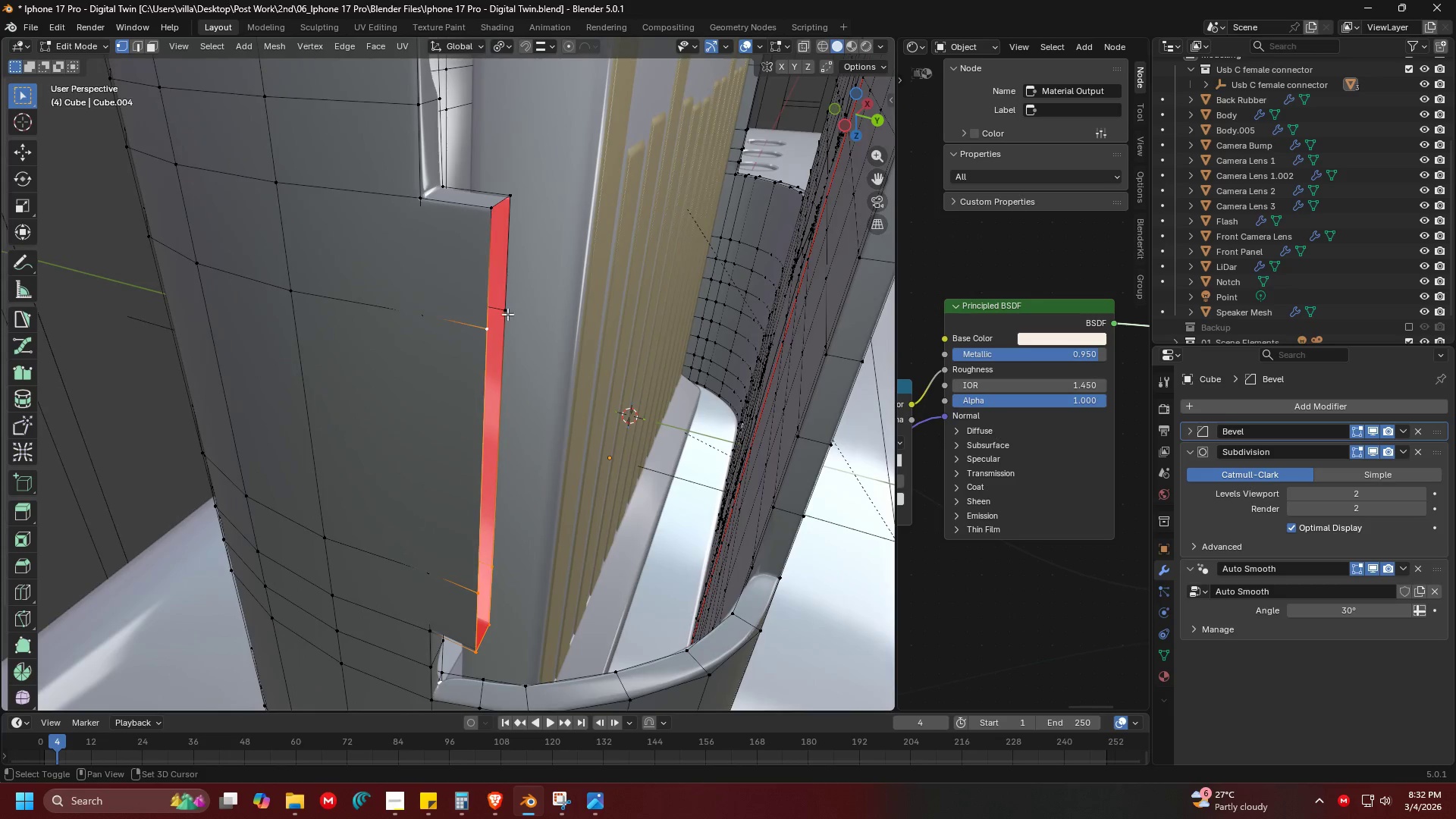 
scroll: coordinate [482, 401], scroll_direction: down, amount: 2.0
 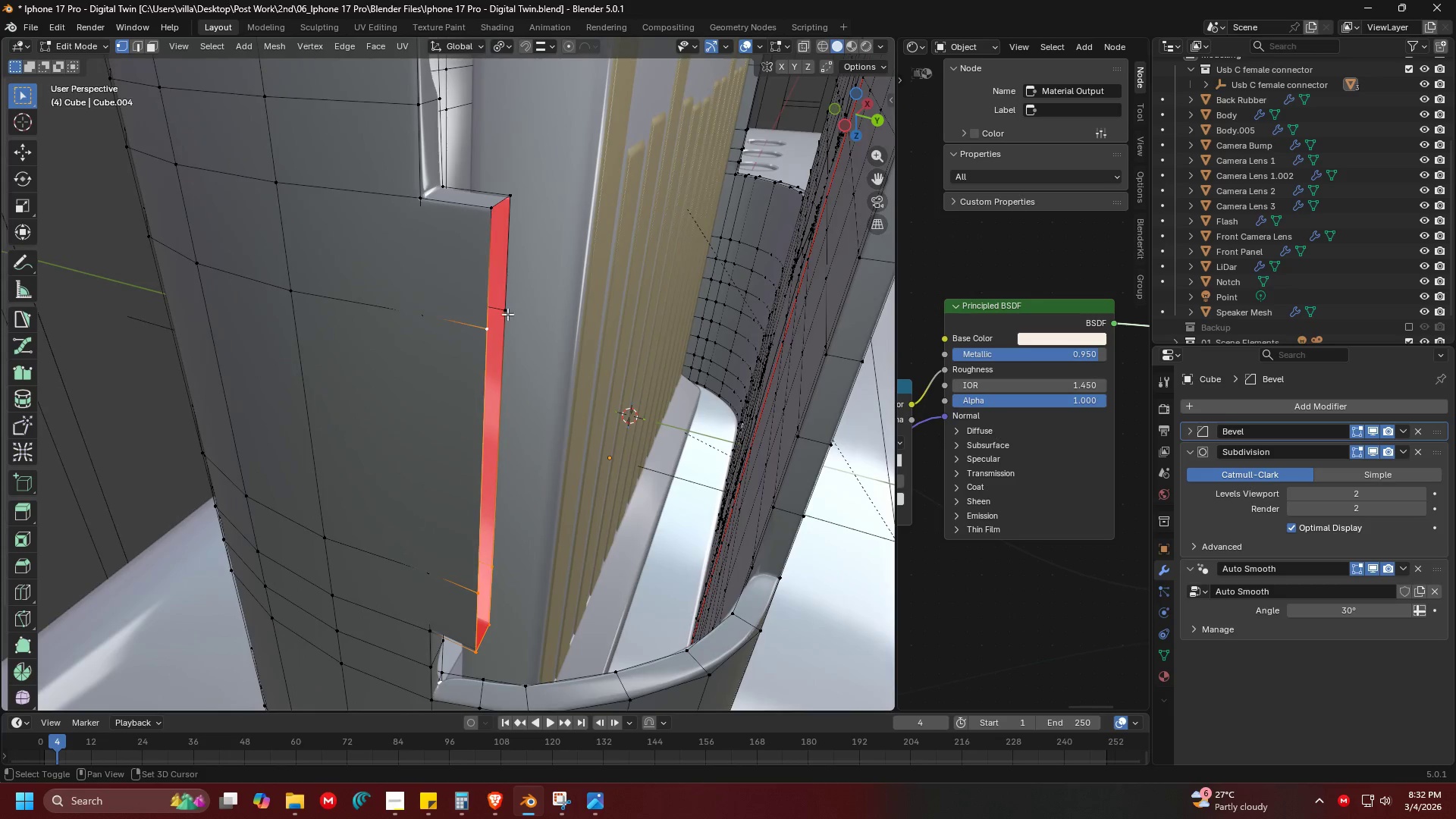 
double_click([514, 307])
 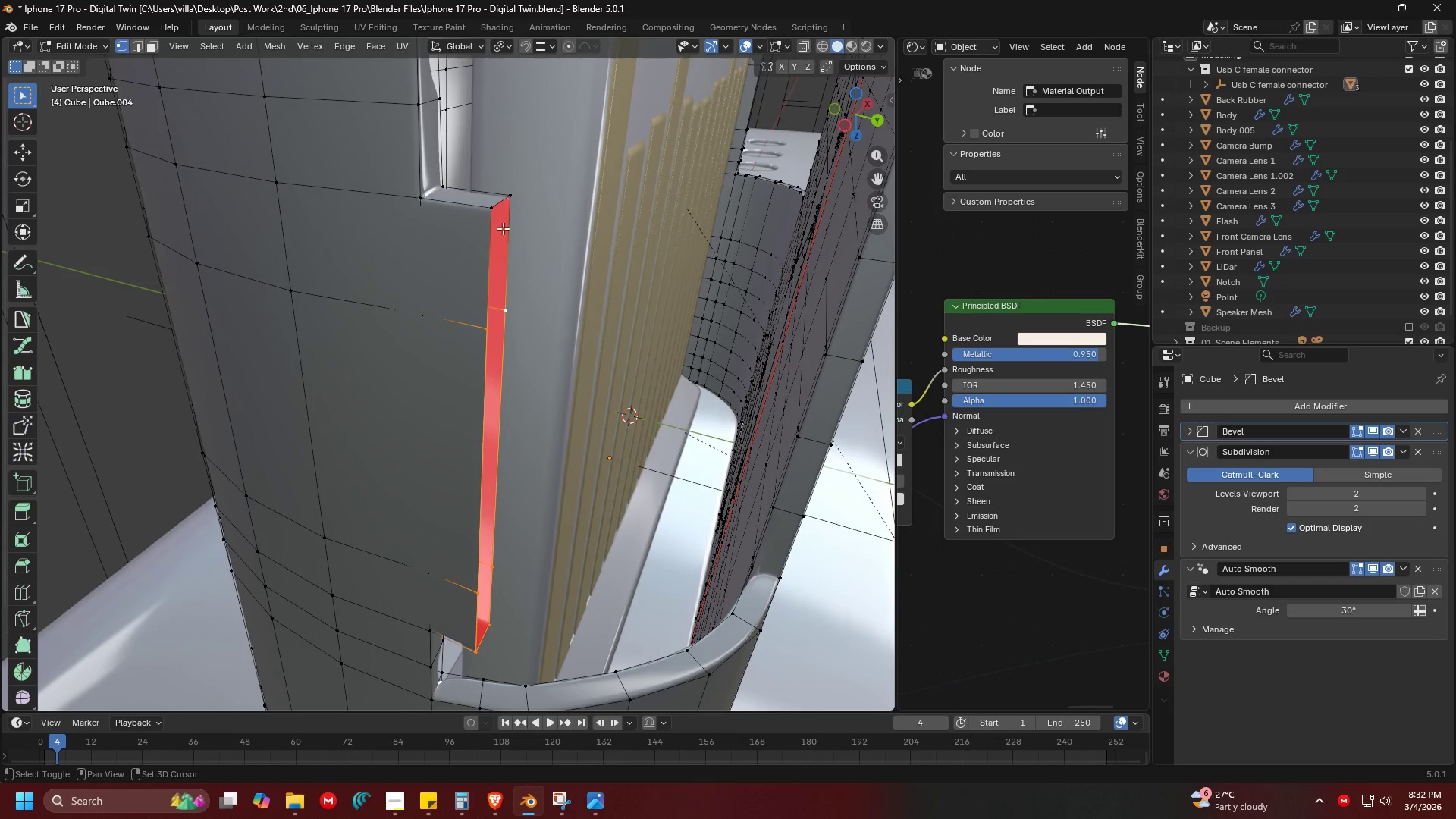 
triple_click([488, 223])
 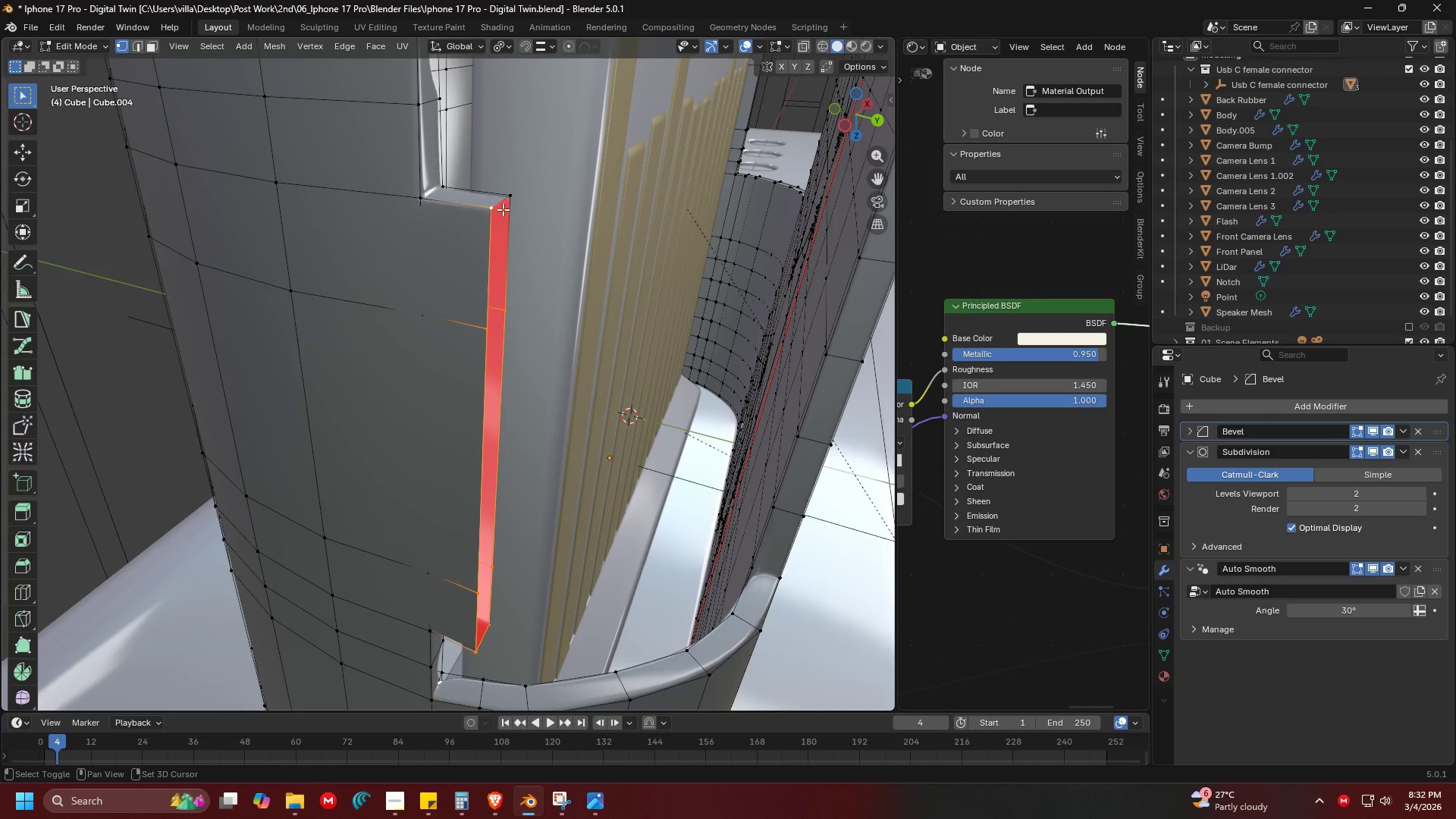 
triple_click([513, 200])
 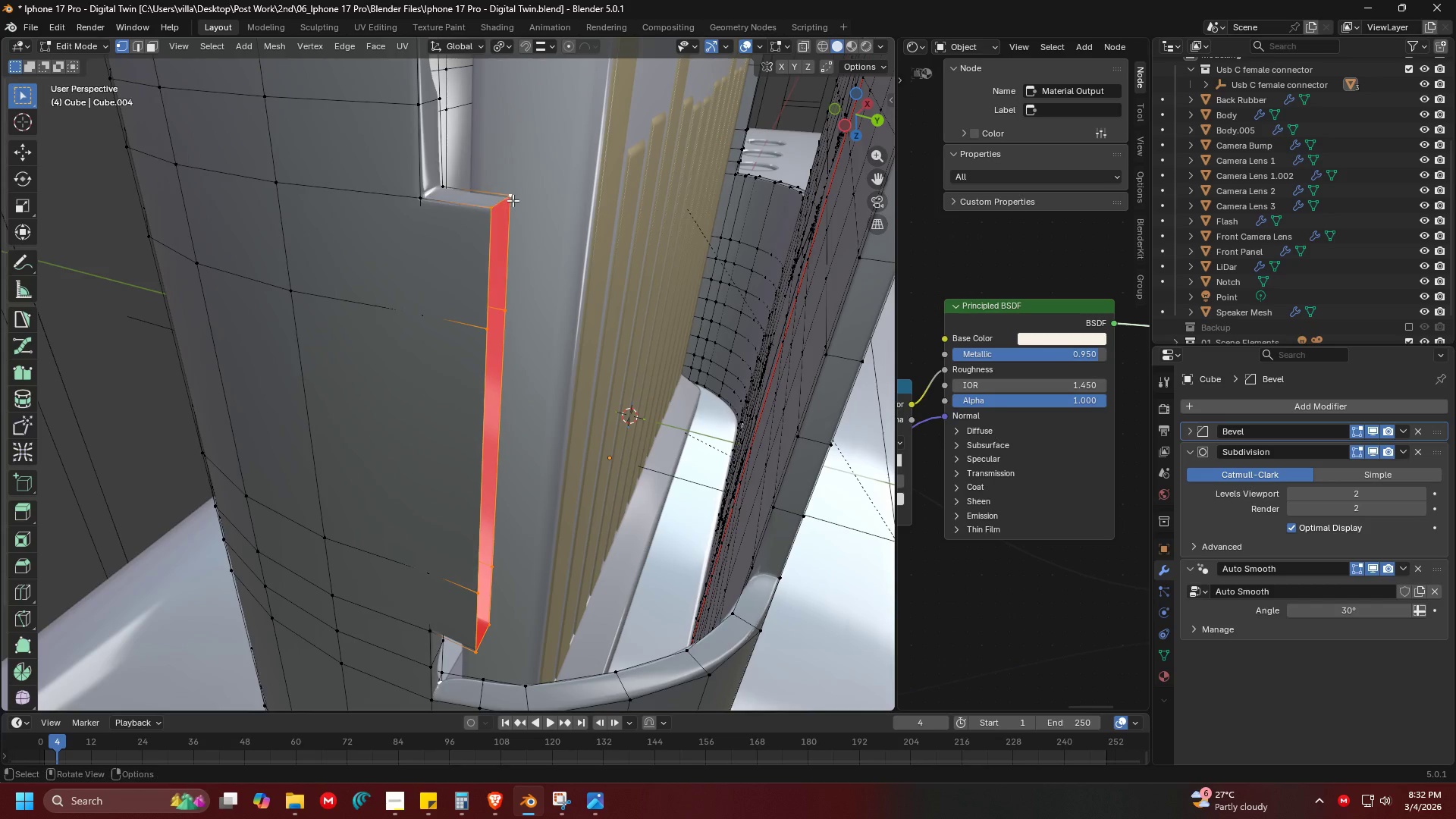 
key(X)
 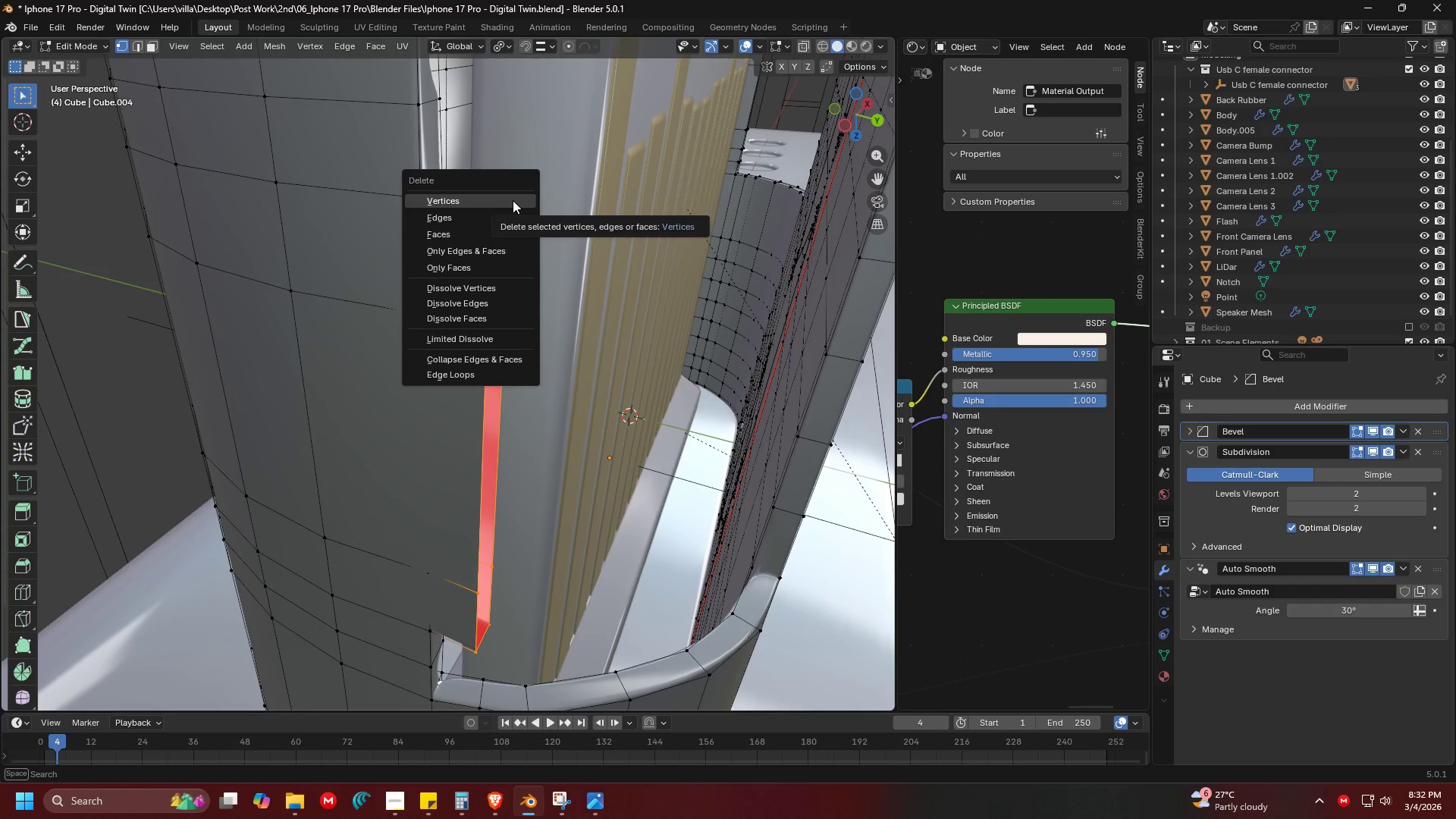 
left_click([513, 200])
 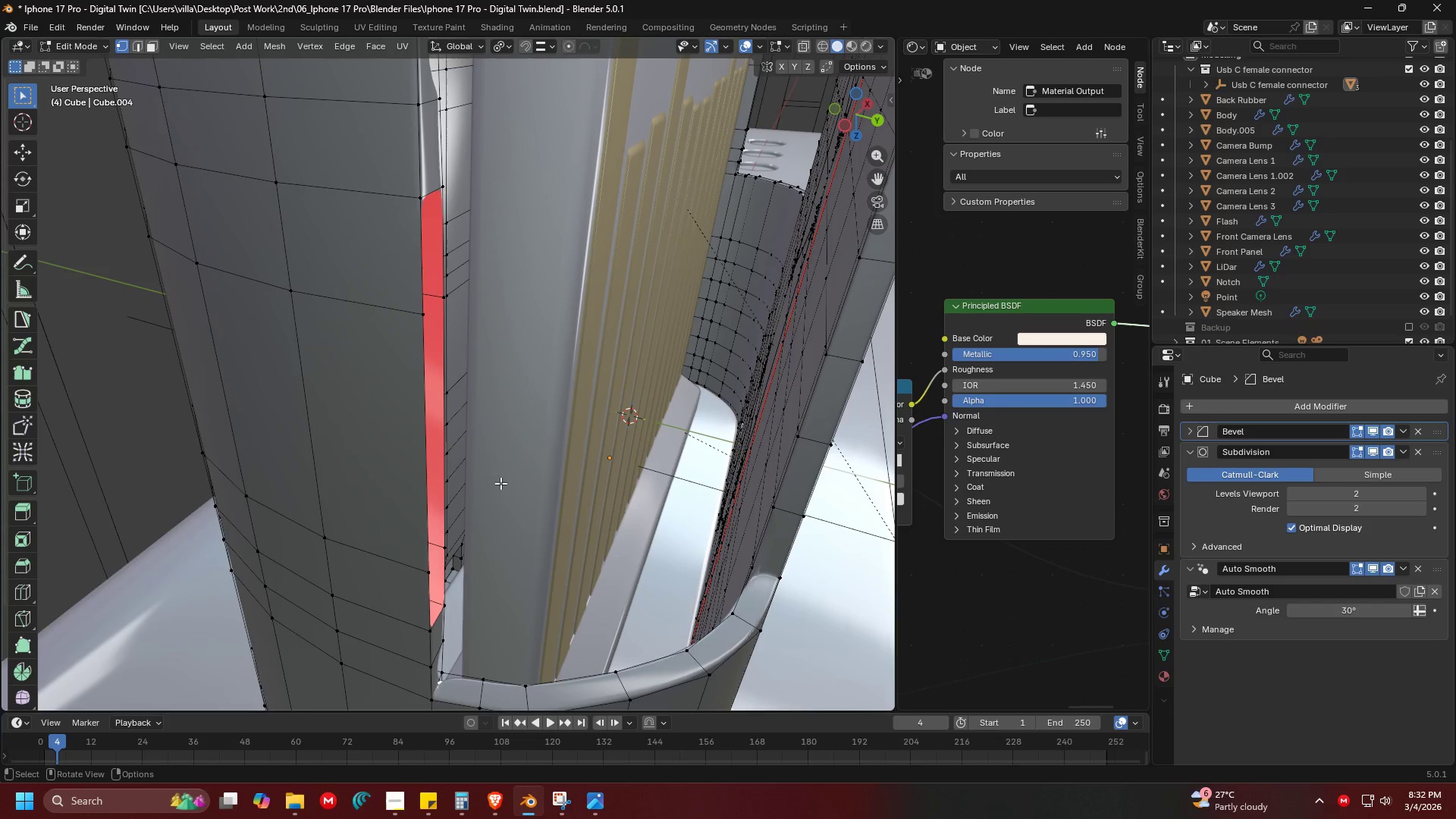 
key(Shift+ShiftLeft)
 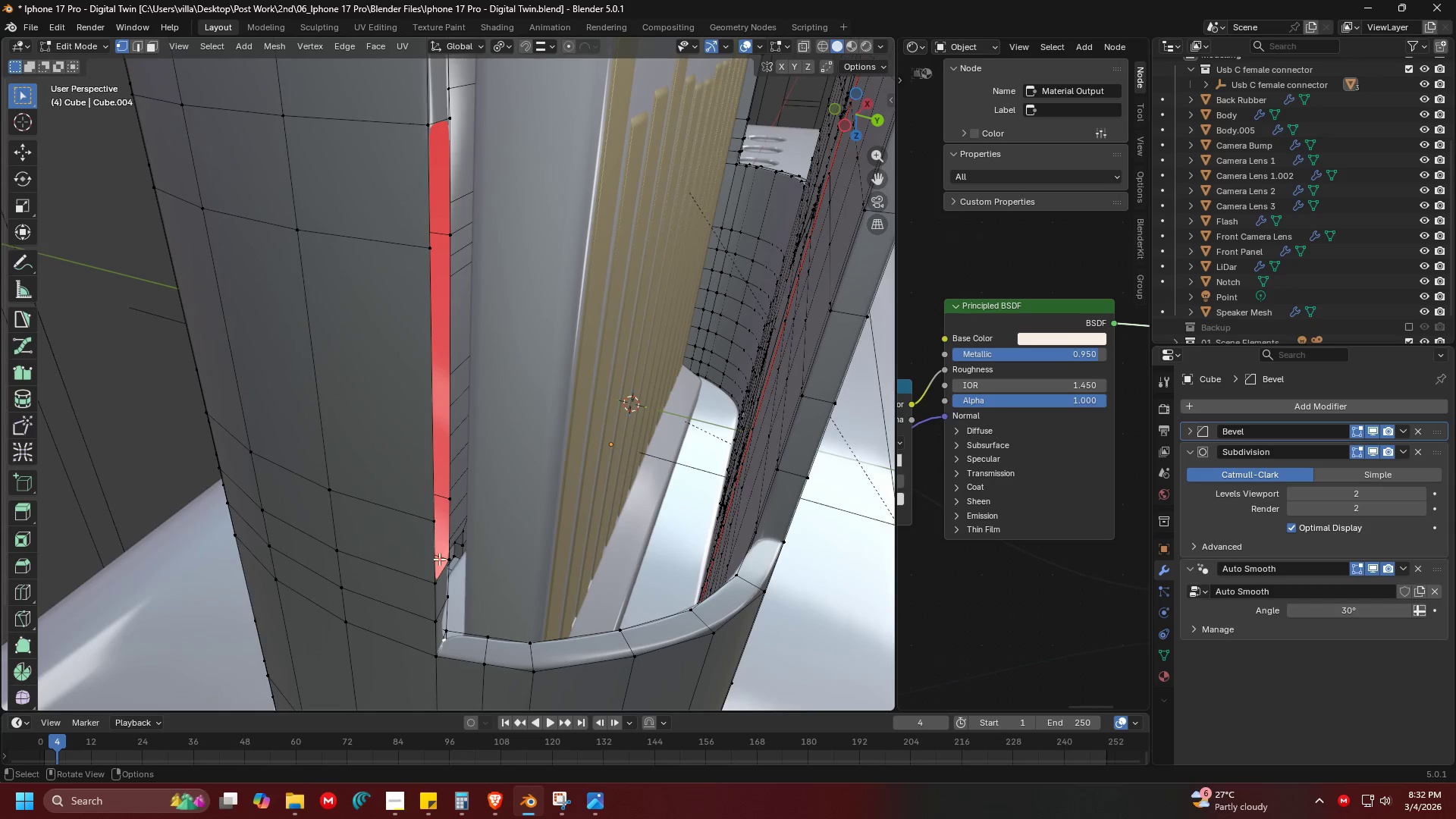 
left_click([434, 579])
 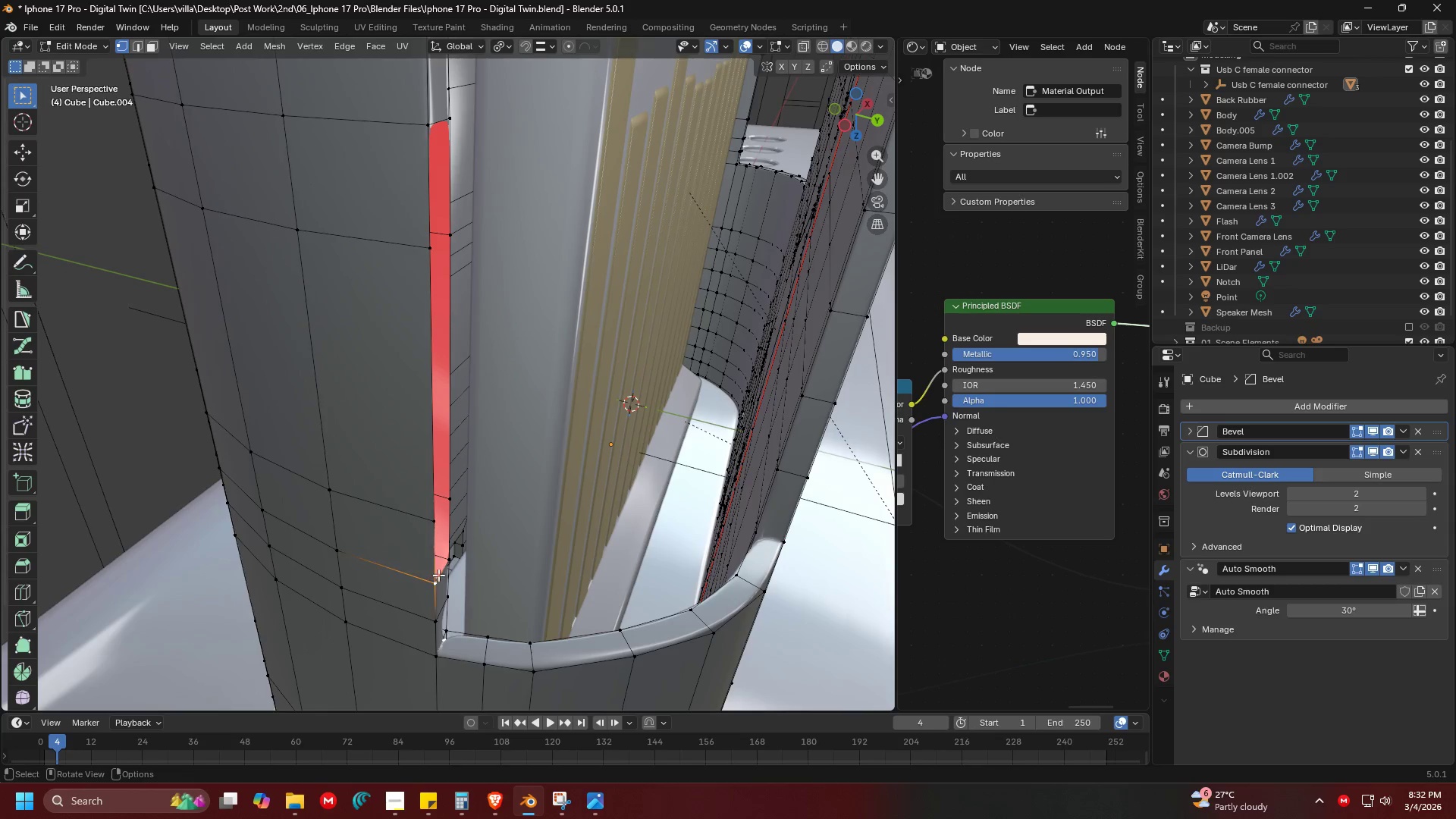 
hold_key(key=ShiftLeft, duration=0.88)
double_click([456, 560])
 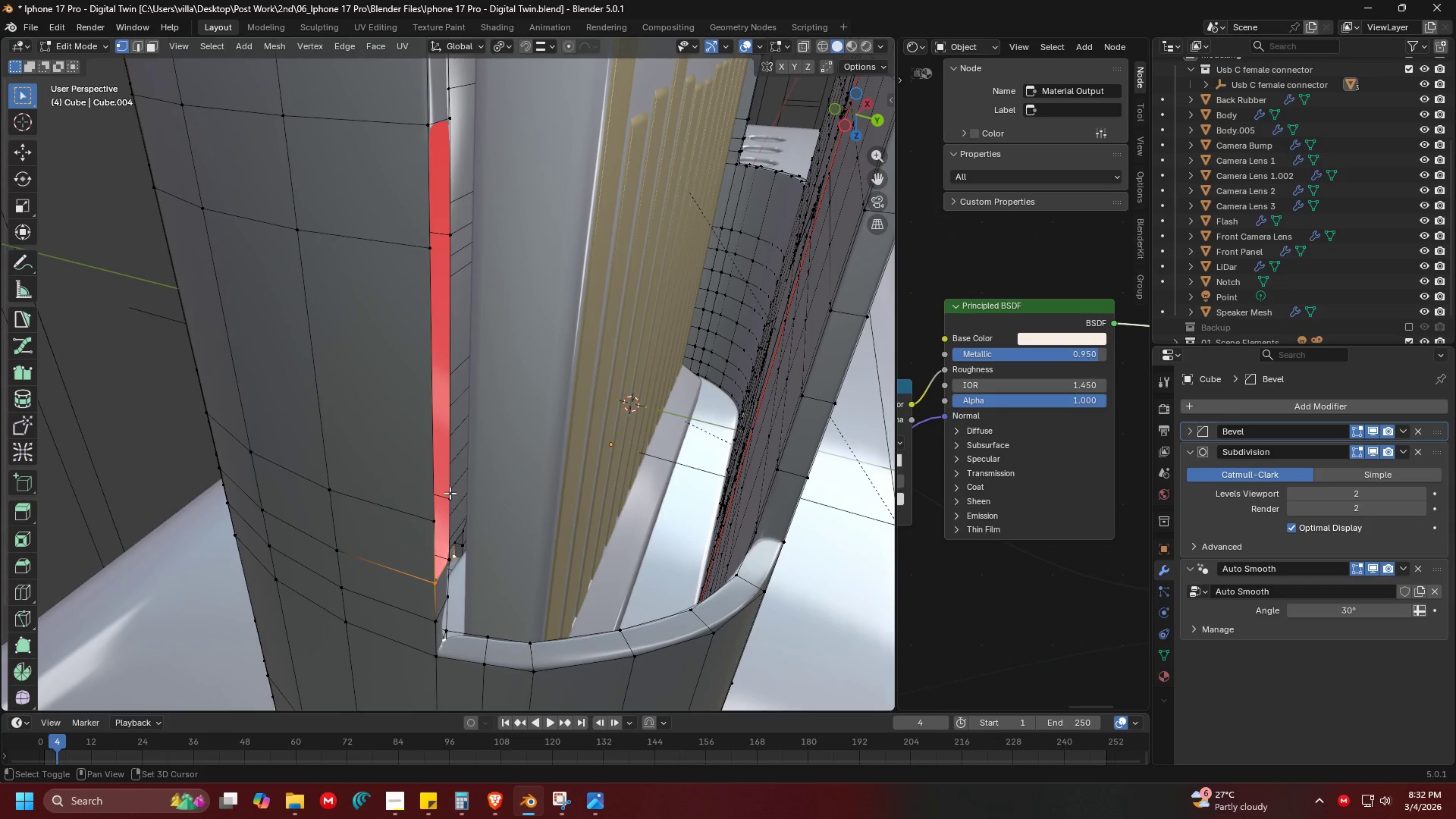 
triple_click([450, 493])
 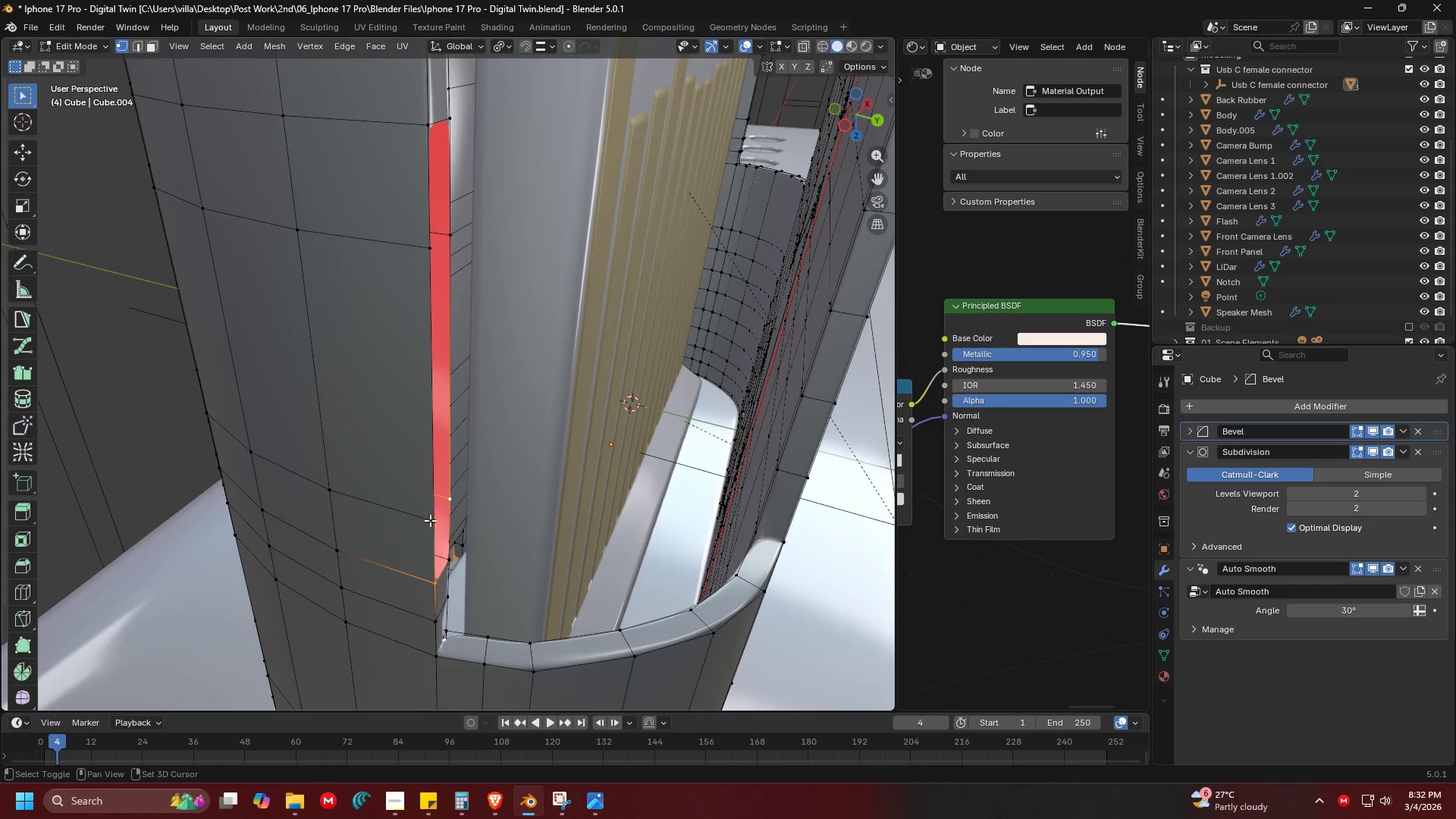 
triple_click([429, 520])
 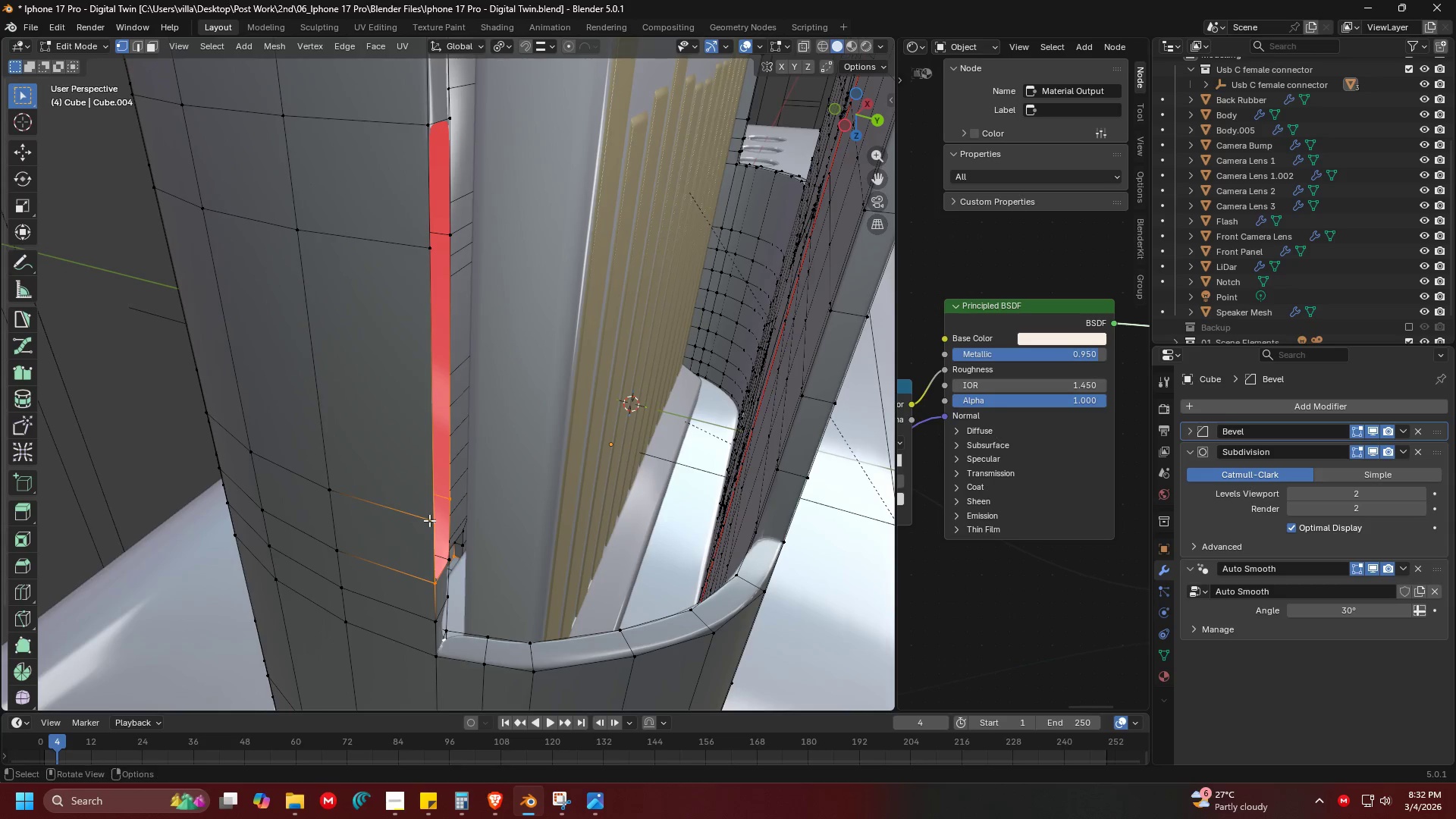 
key(F)
 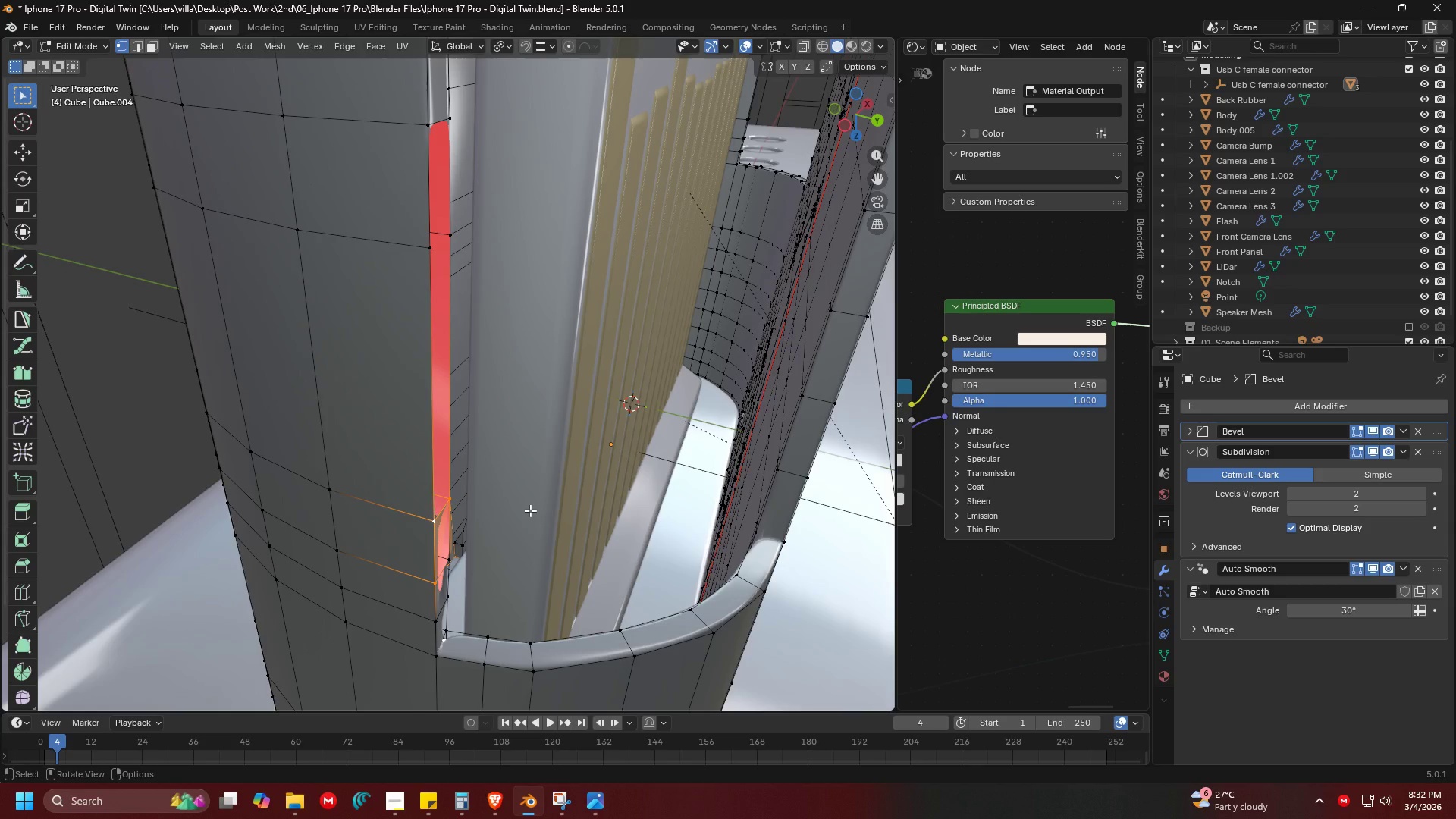 
key(Control+ControlLeft)
 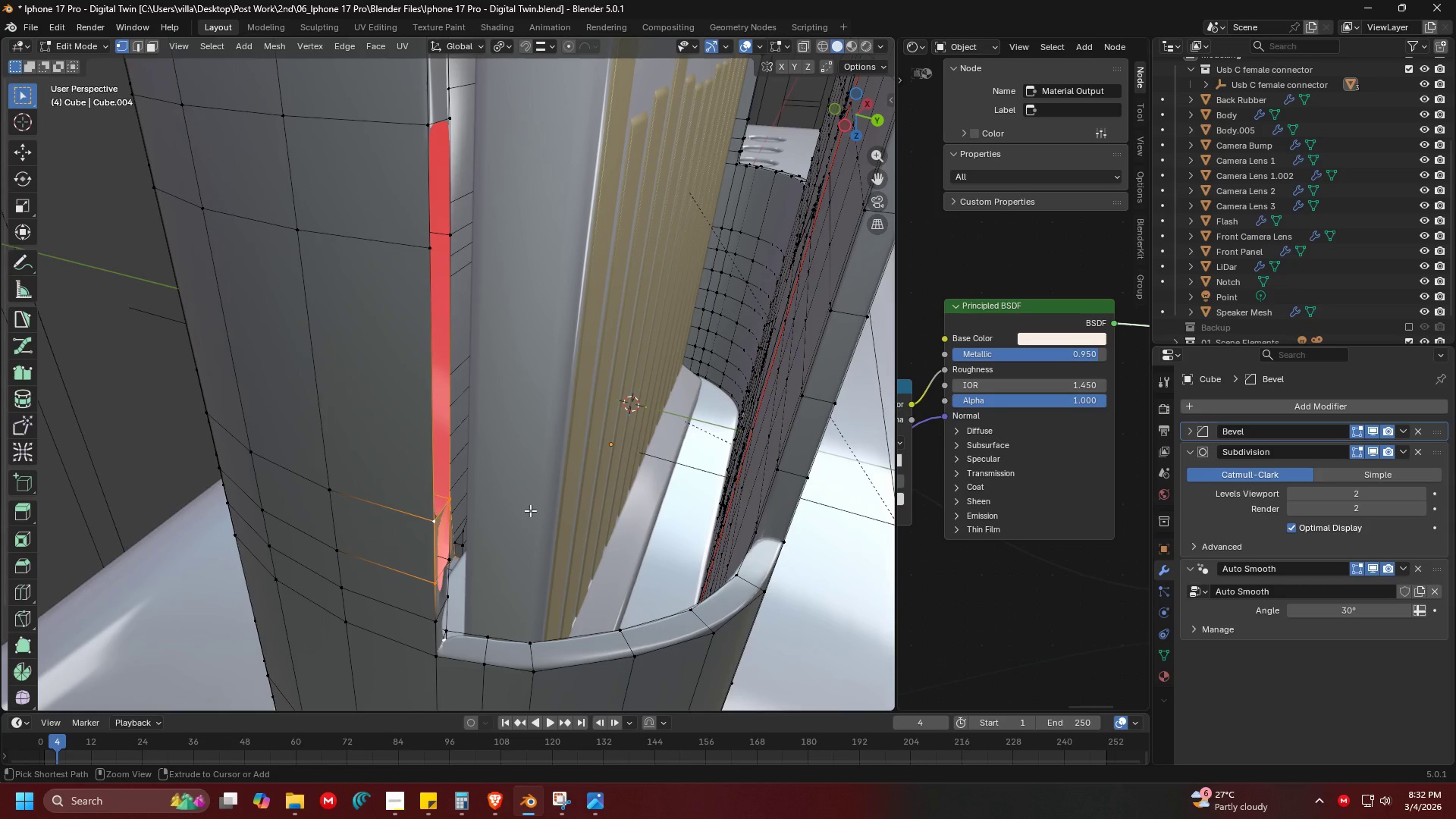 
key(Control+Z)
 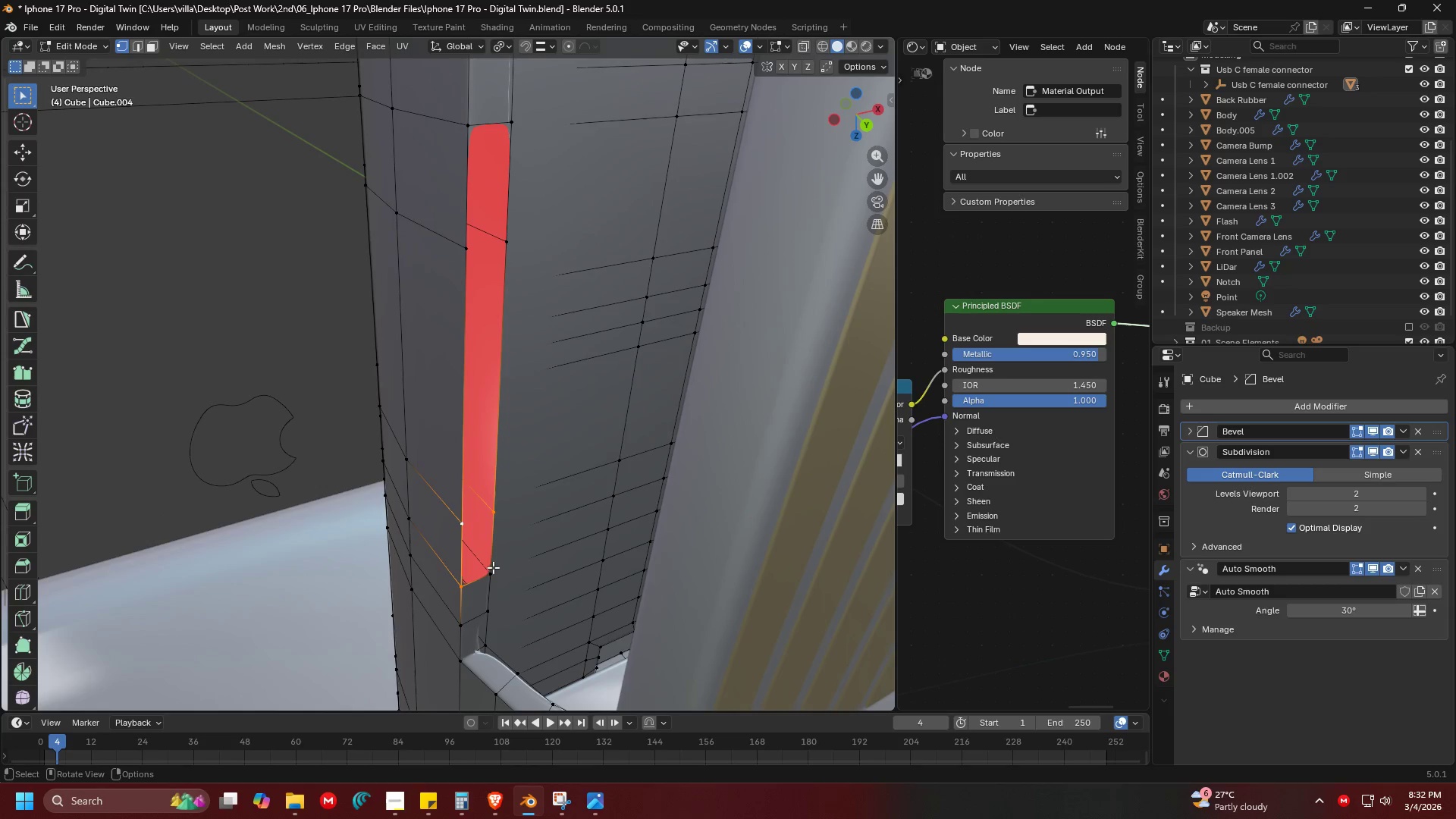 
hold_key(key=ShiftLeft, duration=1.16)
double_click([449, 583])
 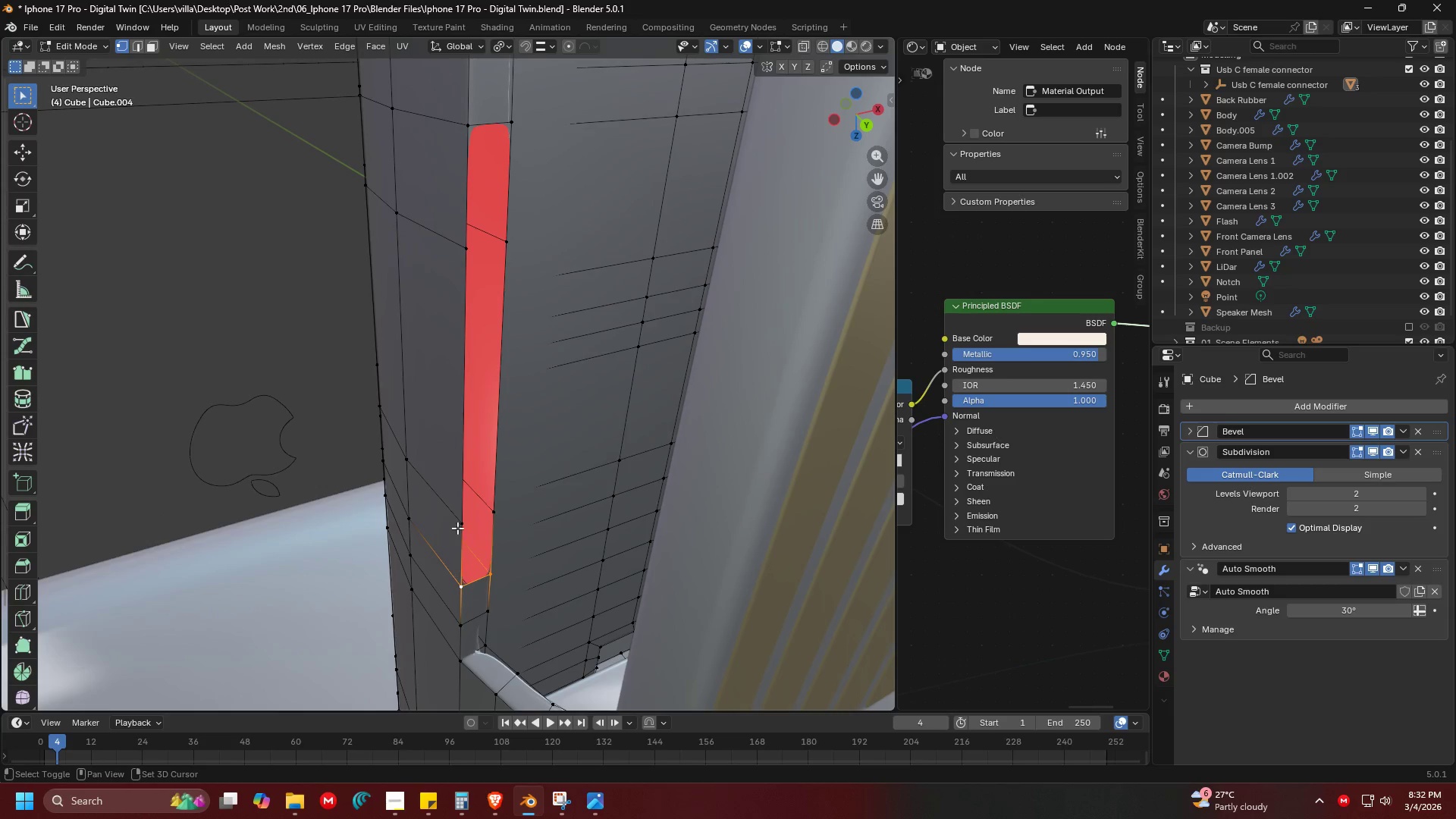 
triple_click([457, 527])
 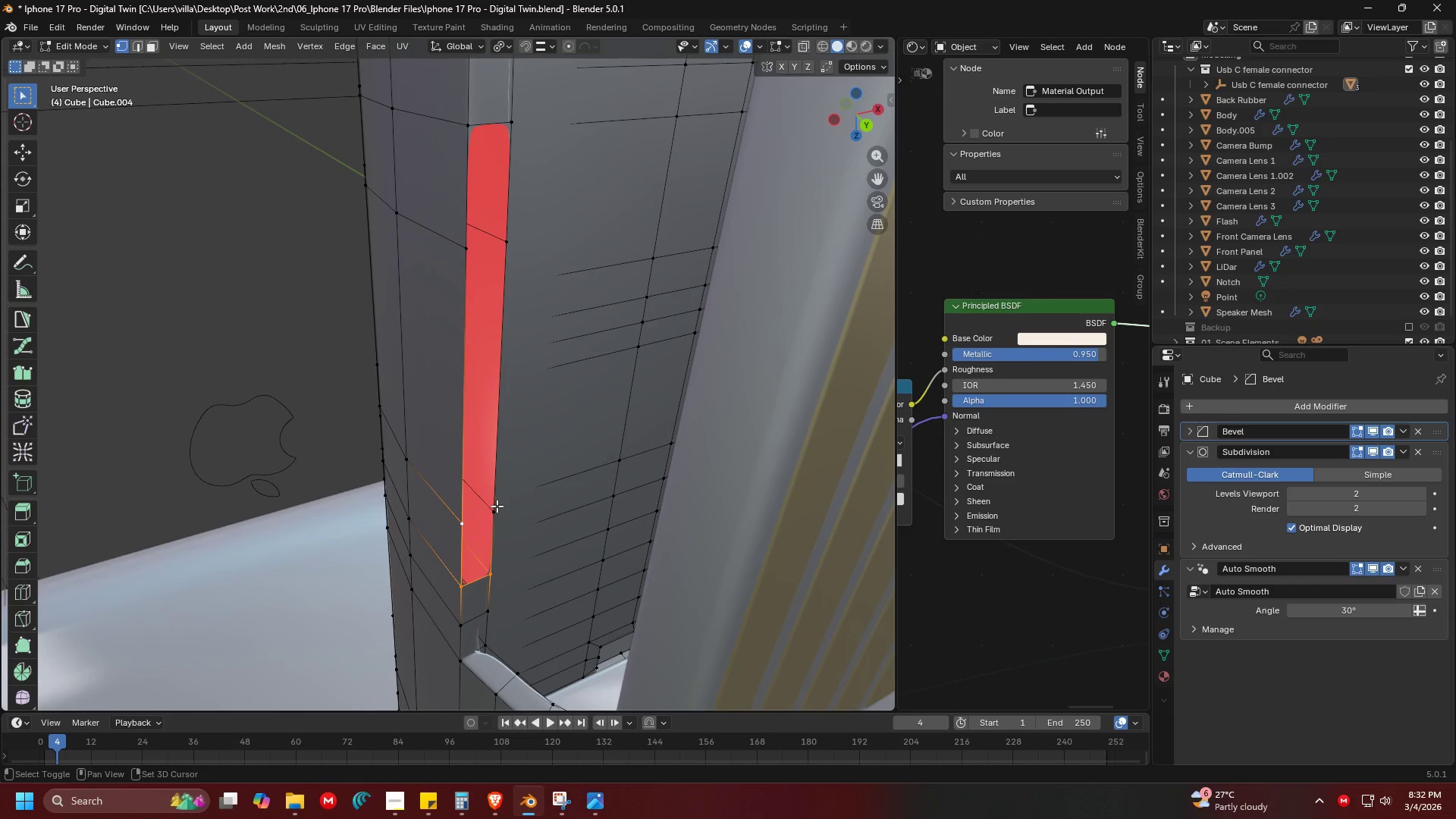 
triple_click([497, 506])
 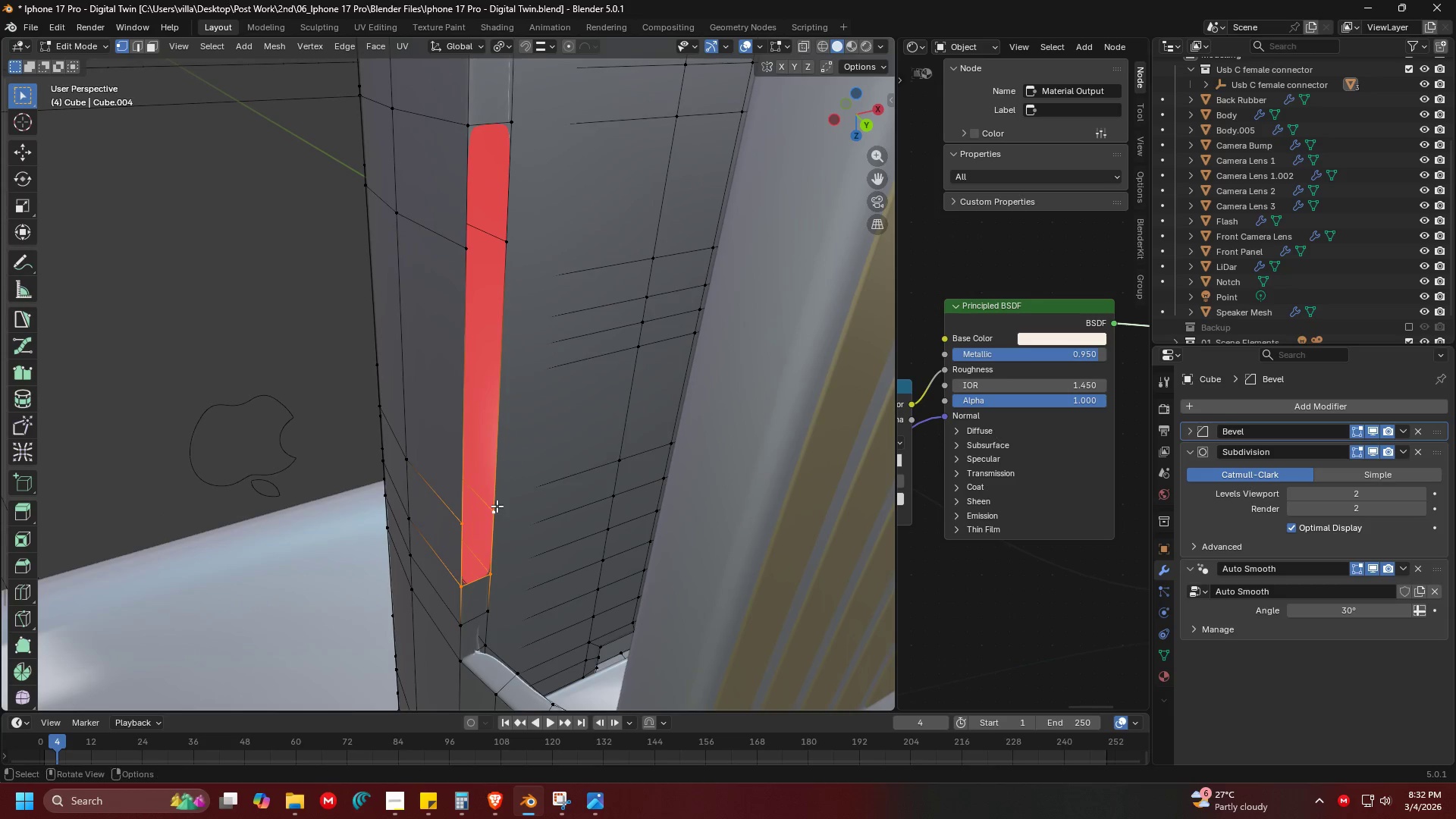 
key(F)
 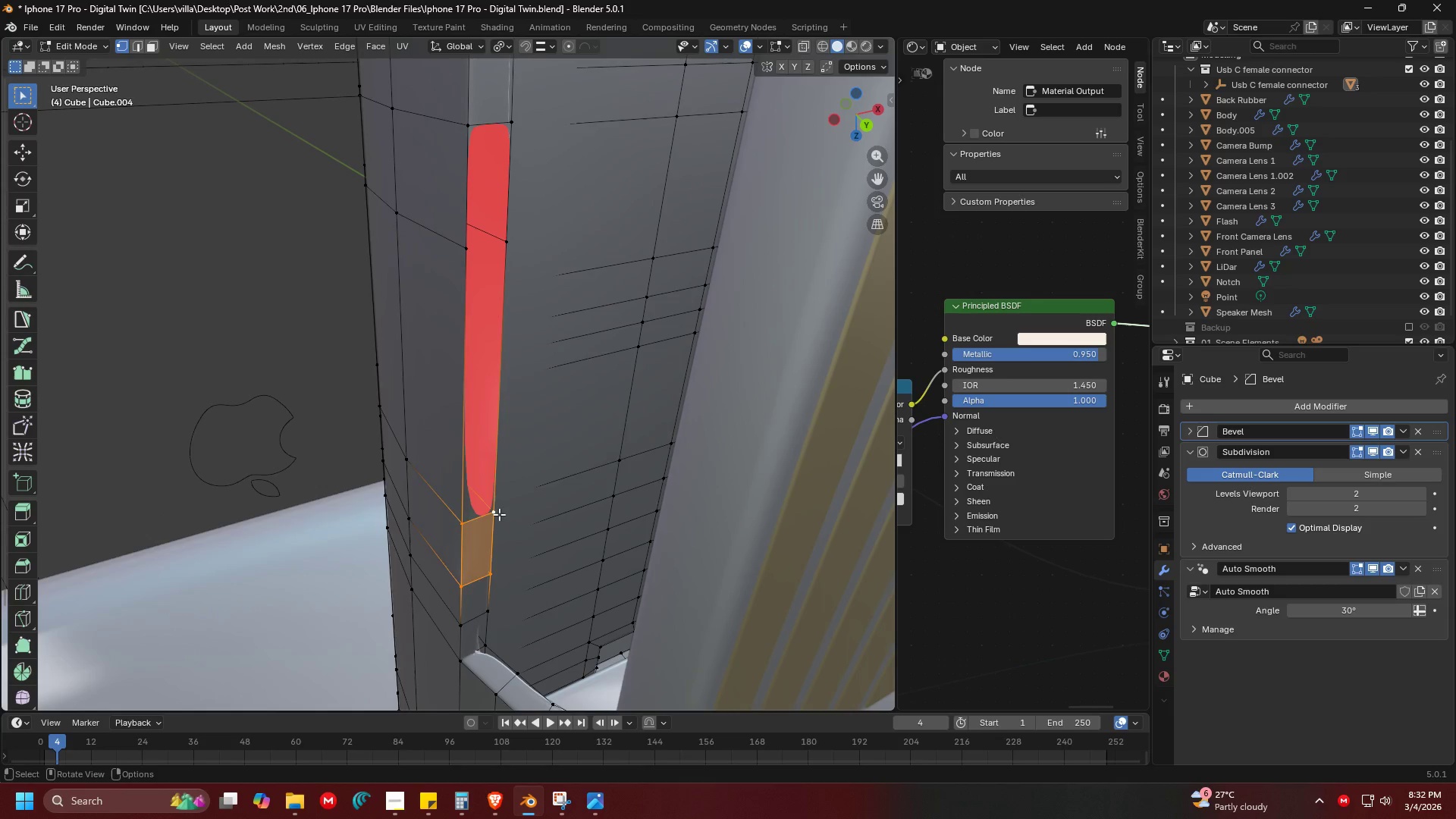 
hold_key(key=ShiftLeft, duration=1.36)
double_click([462, 522])
 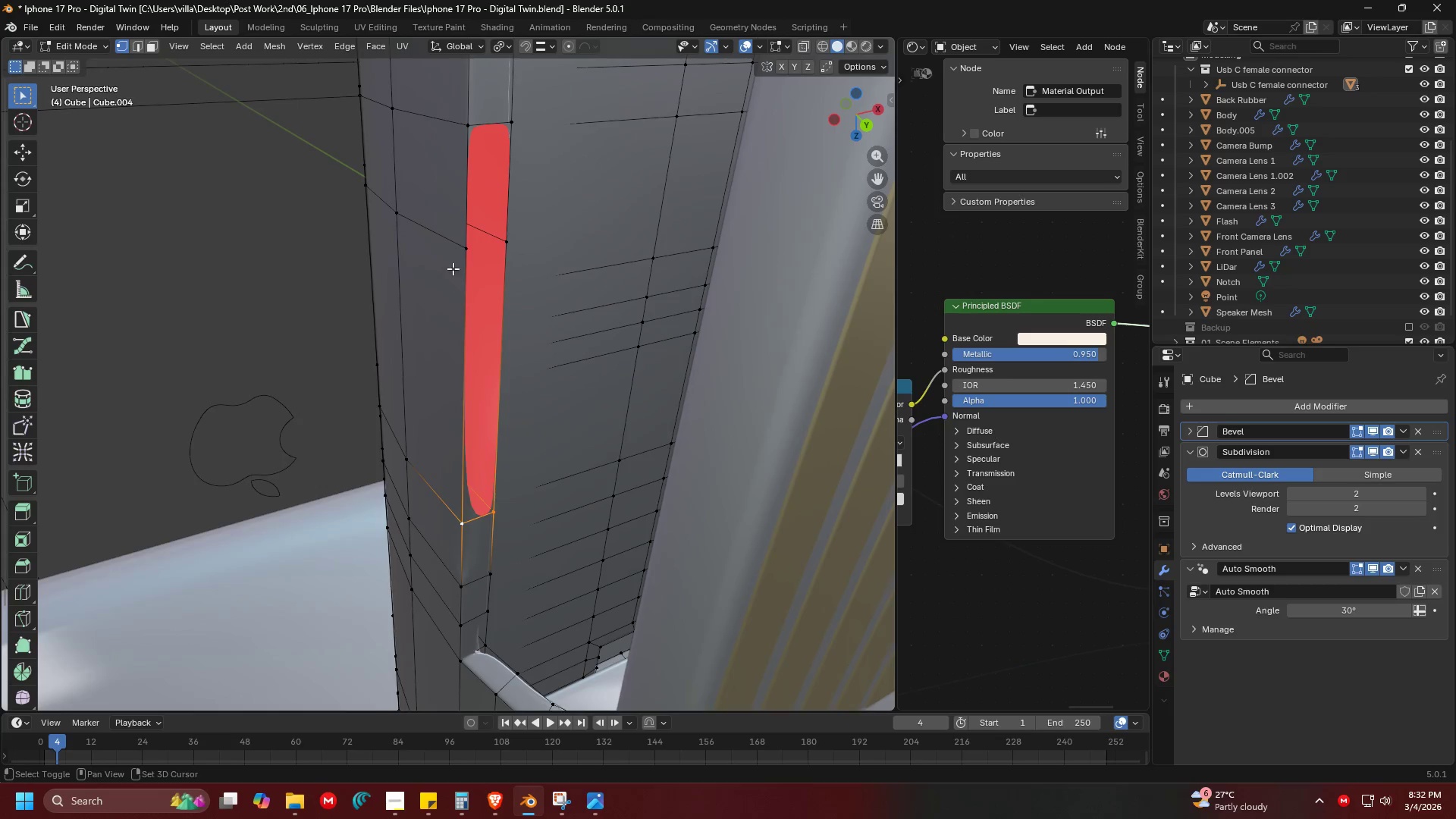 
left_click([456, 258])
 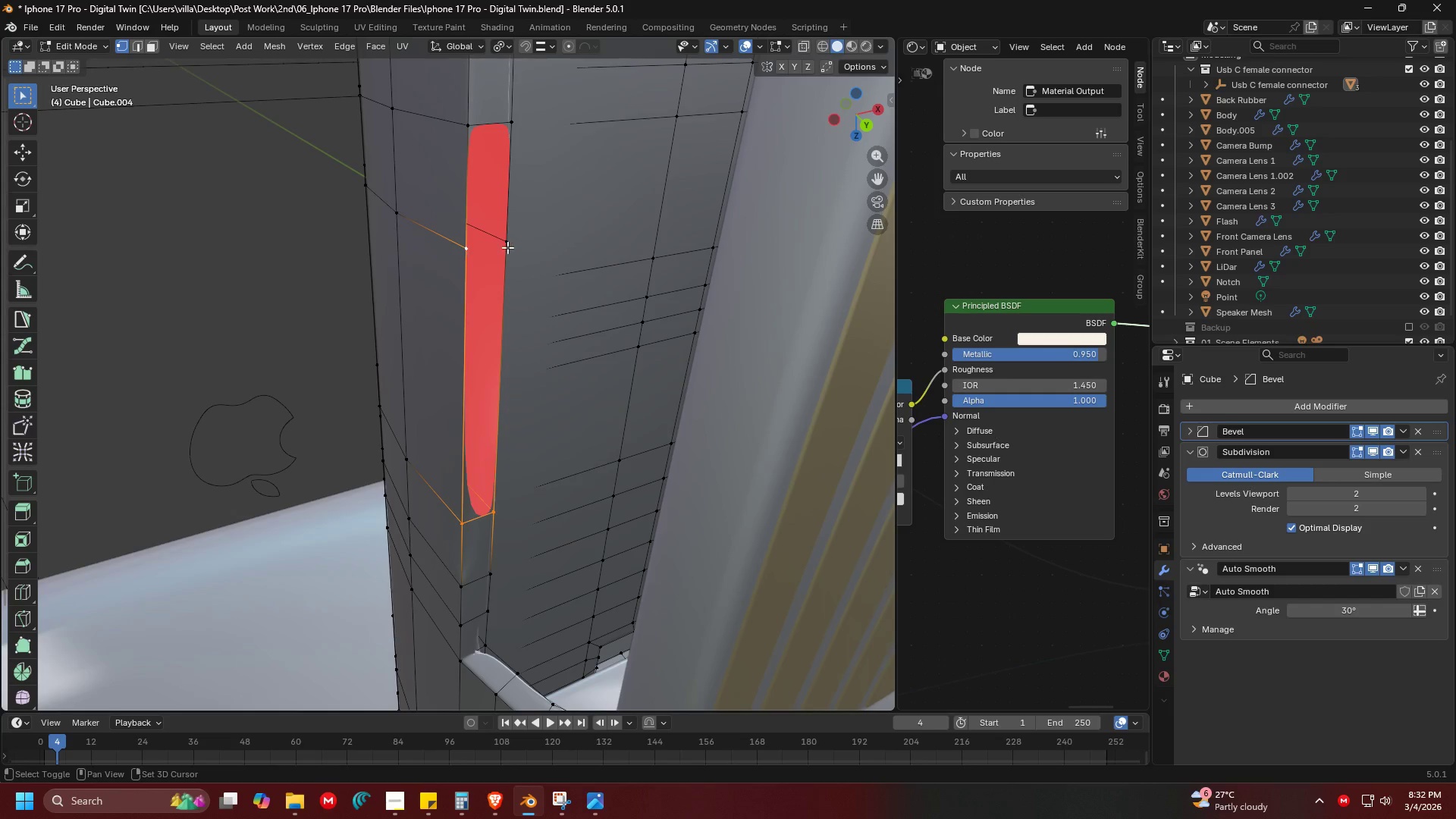 
double_click([507, 247])
 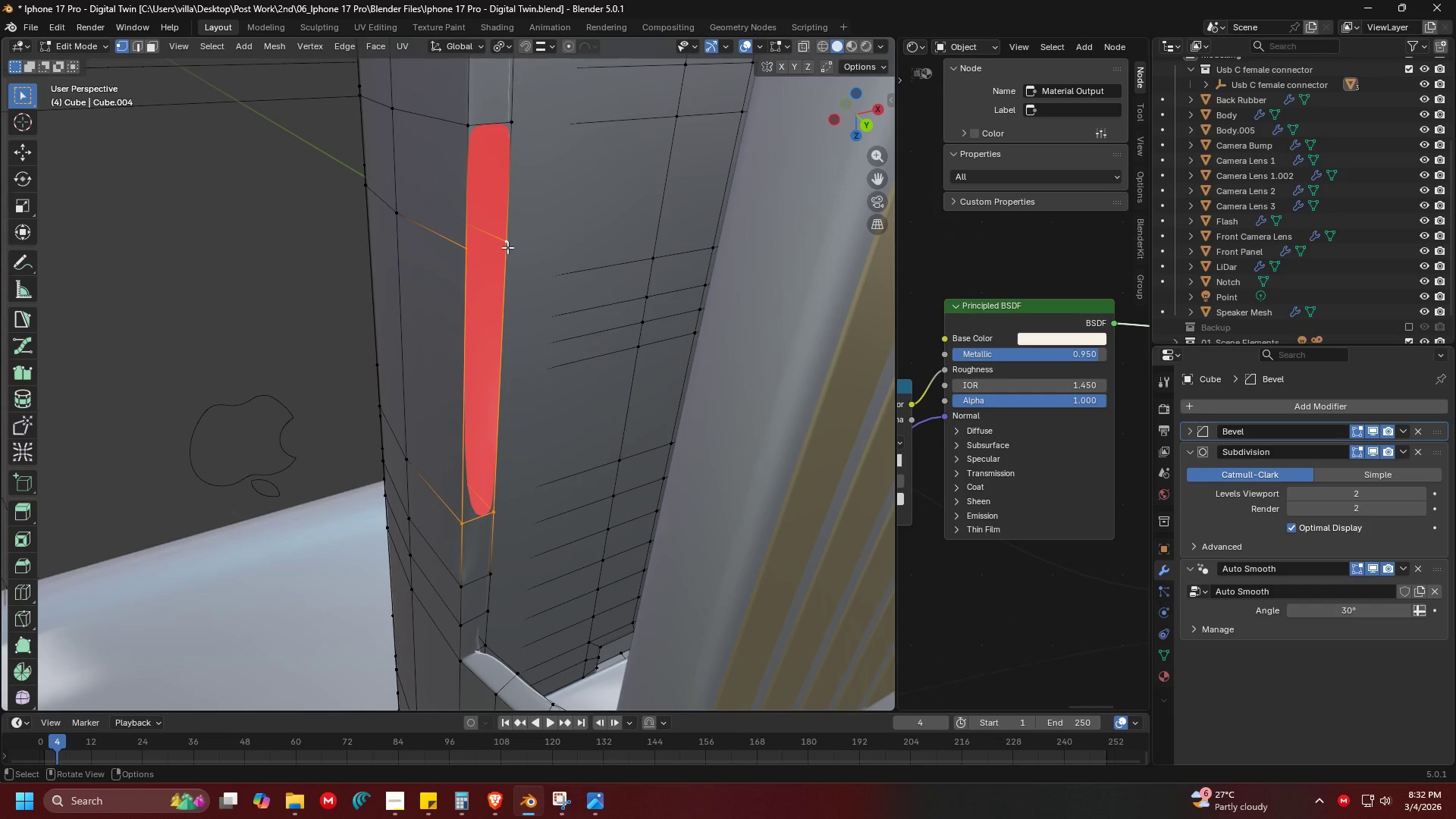 
key(F)
 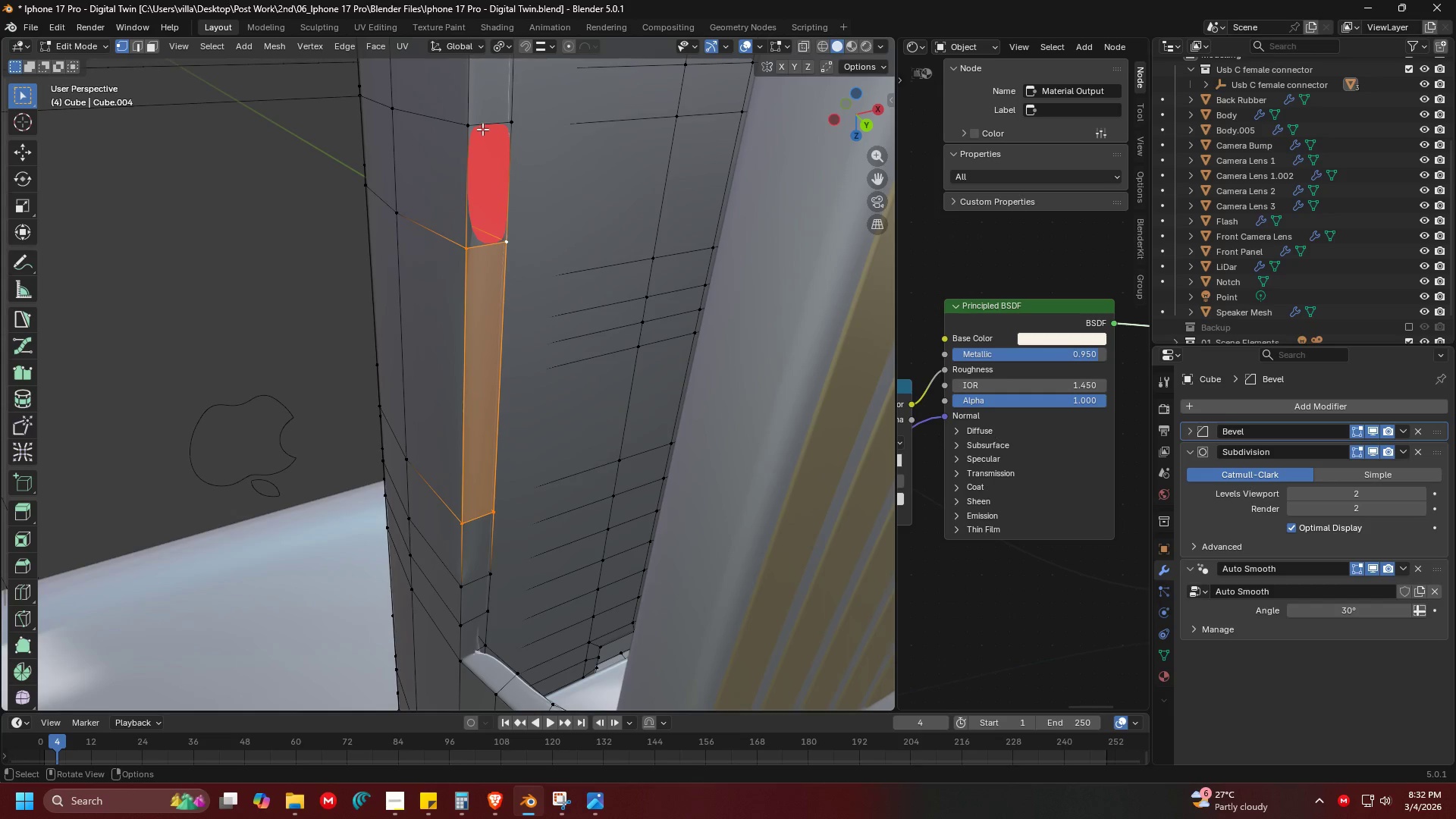 
left_click([476, 127])
 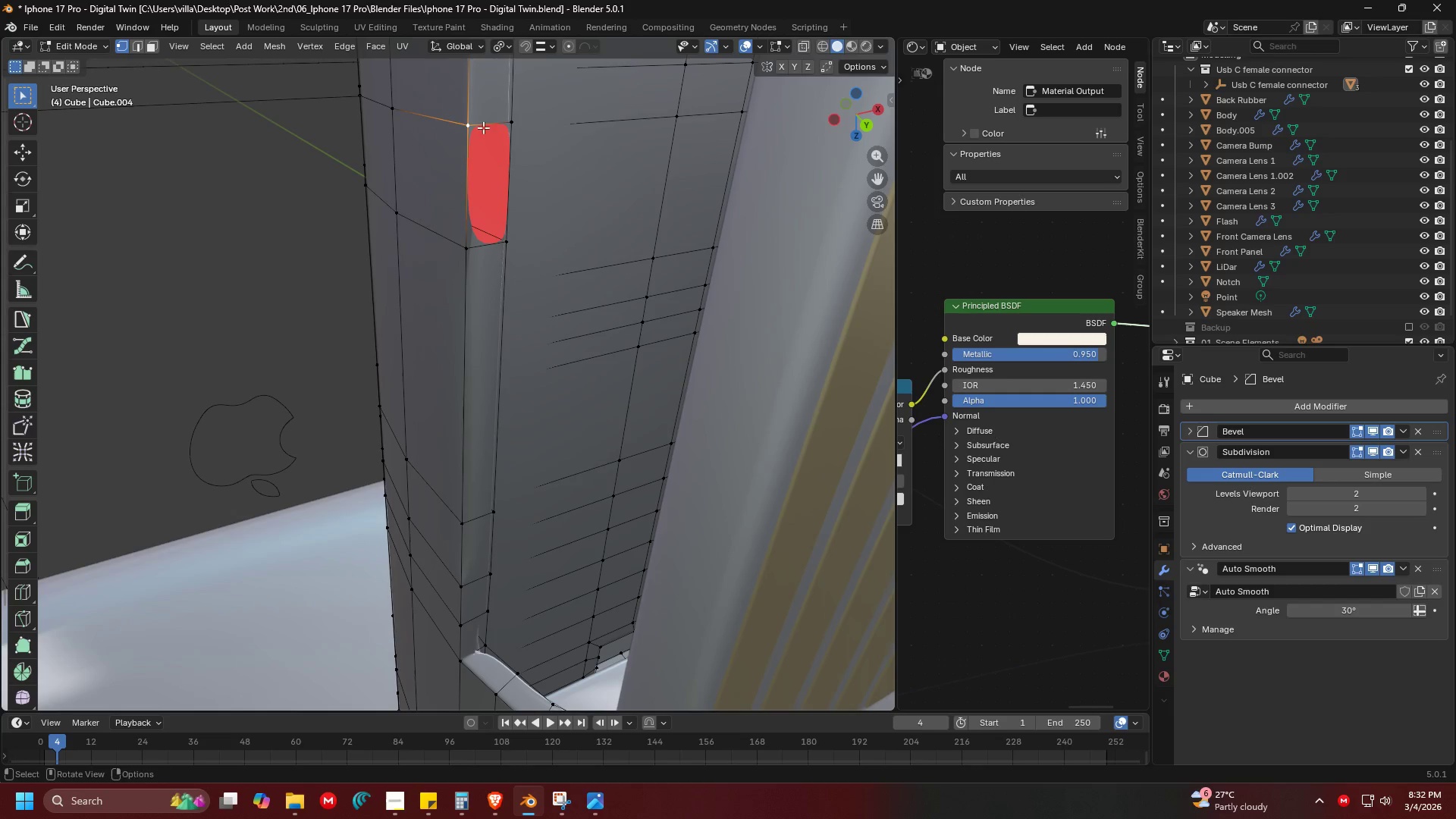 
hold_key(key=ShiftLeft, duration=1.05)
double_click([507, 125])
 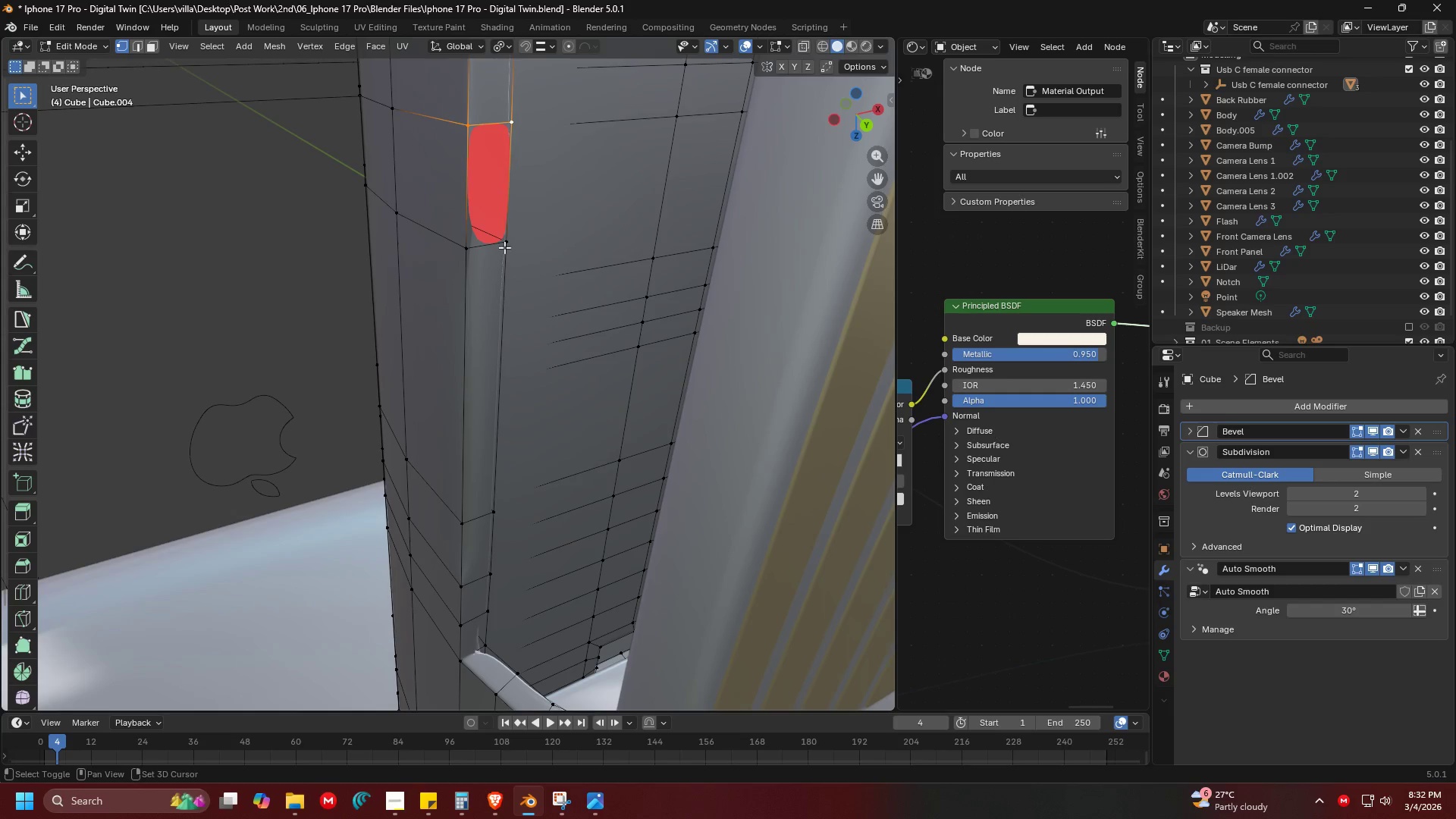 
triple_click([504, 250])
 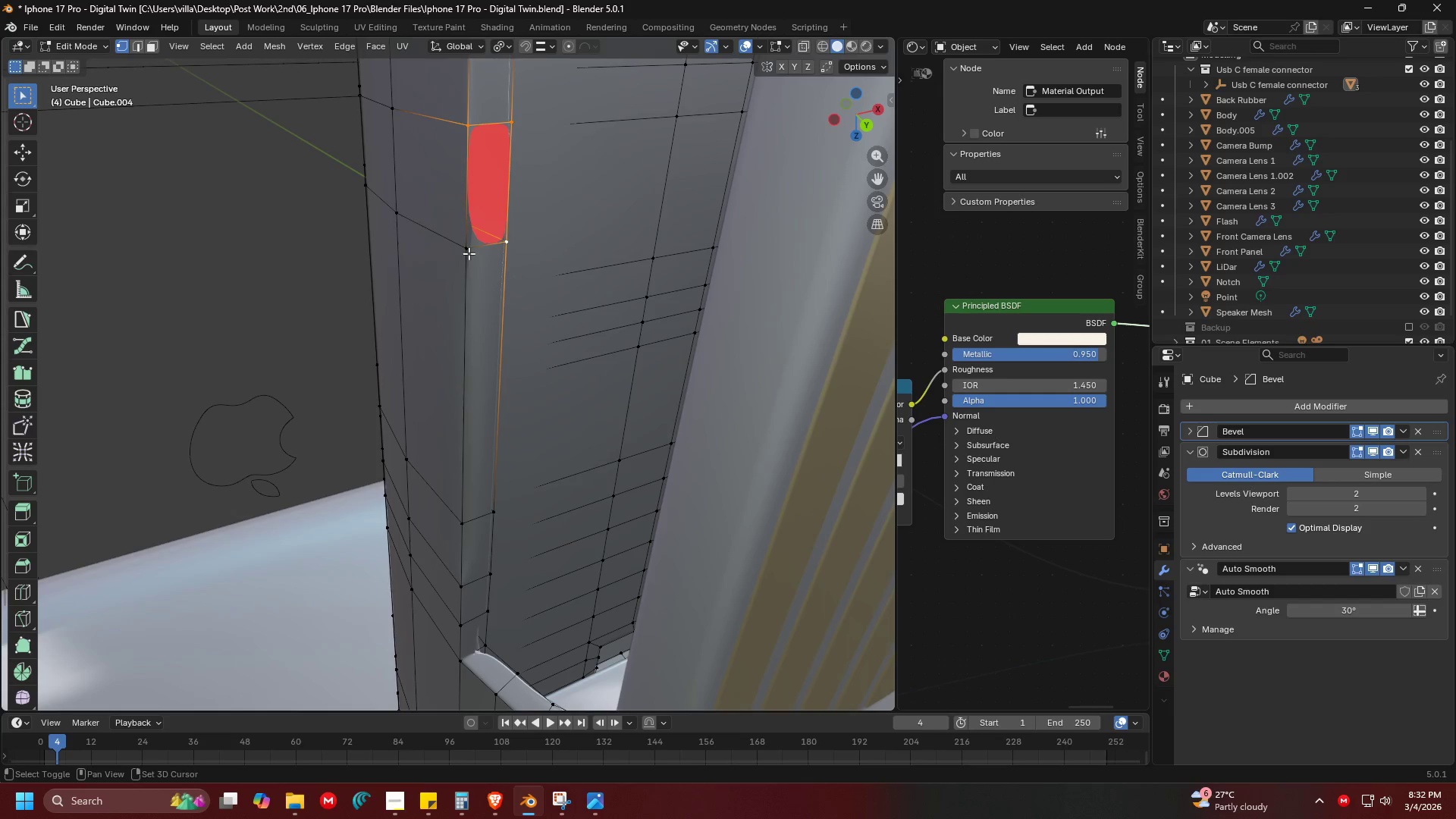 
triple_click([469, 253])
 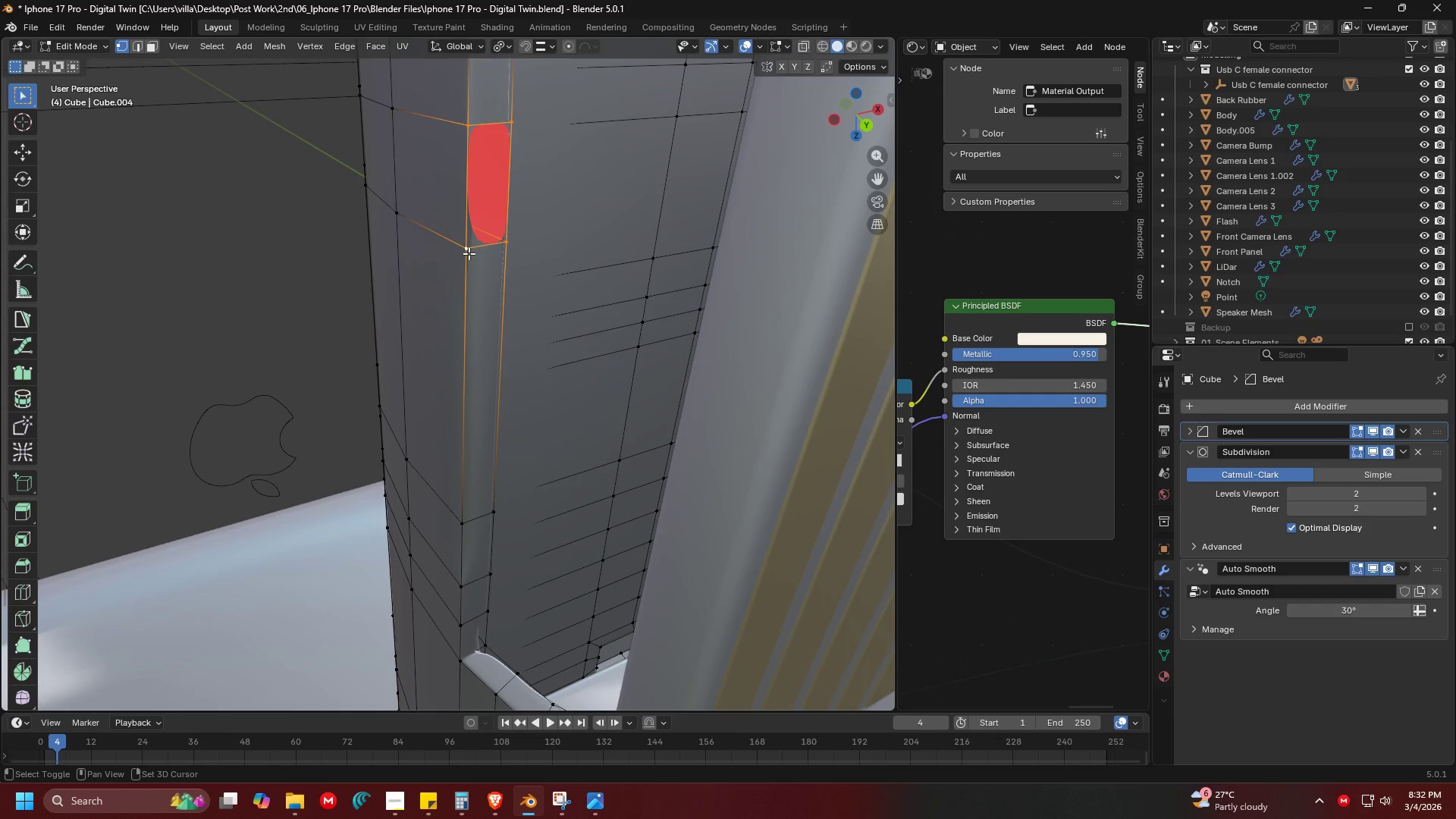 
hold_key(key=ShiftLeft, duration=1.02)
 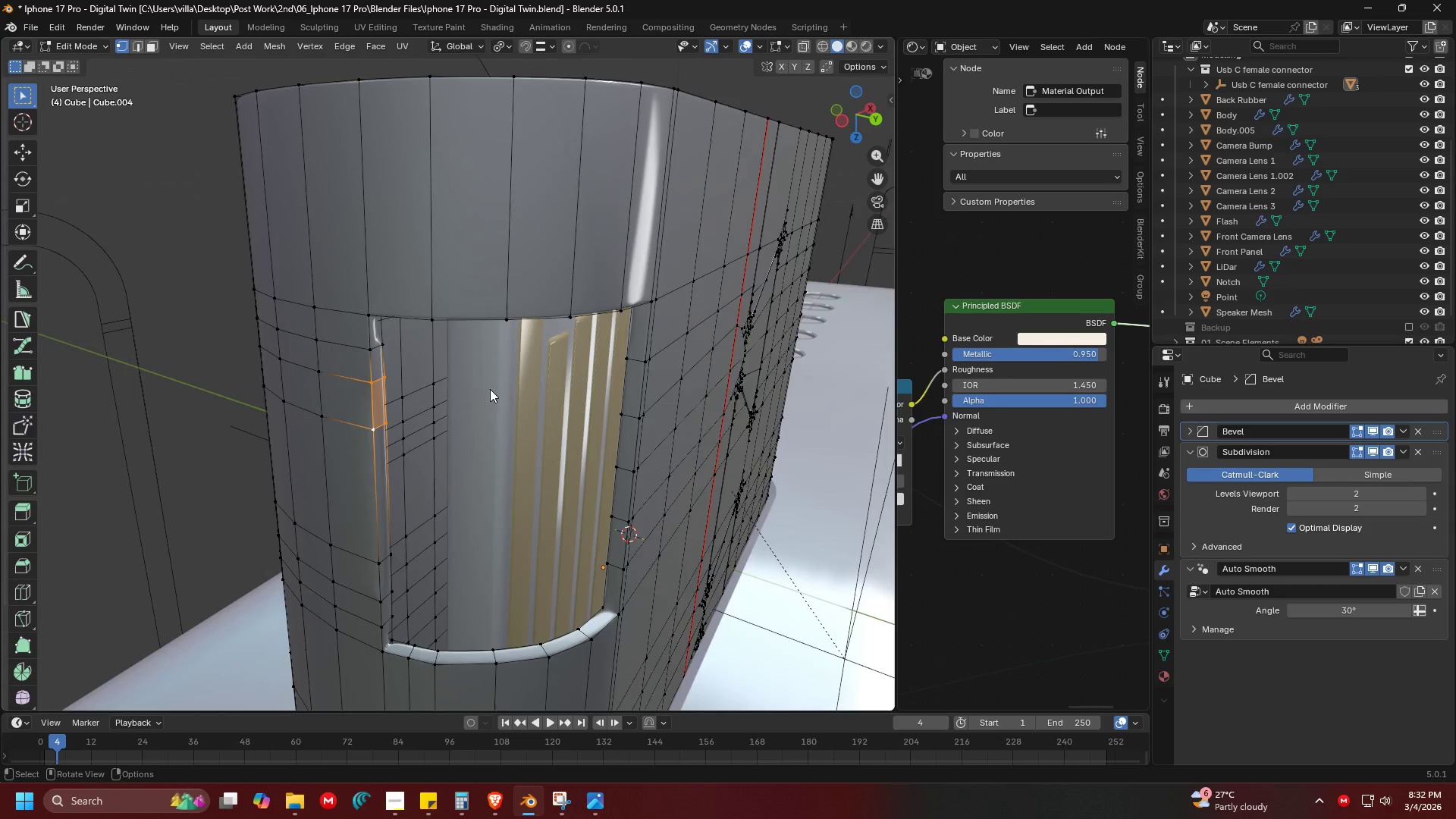 
key(F)
 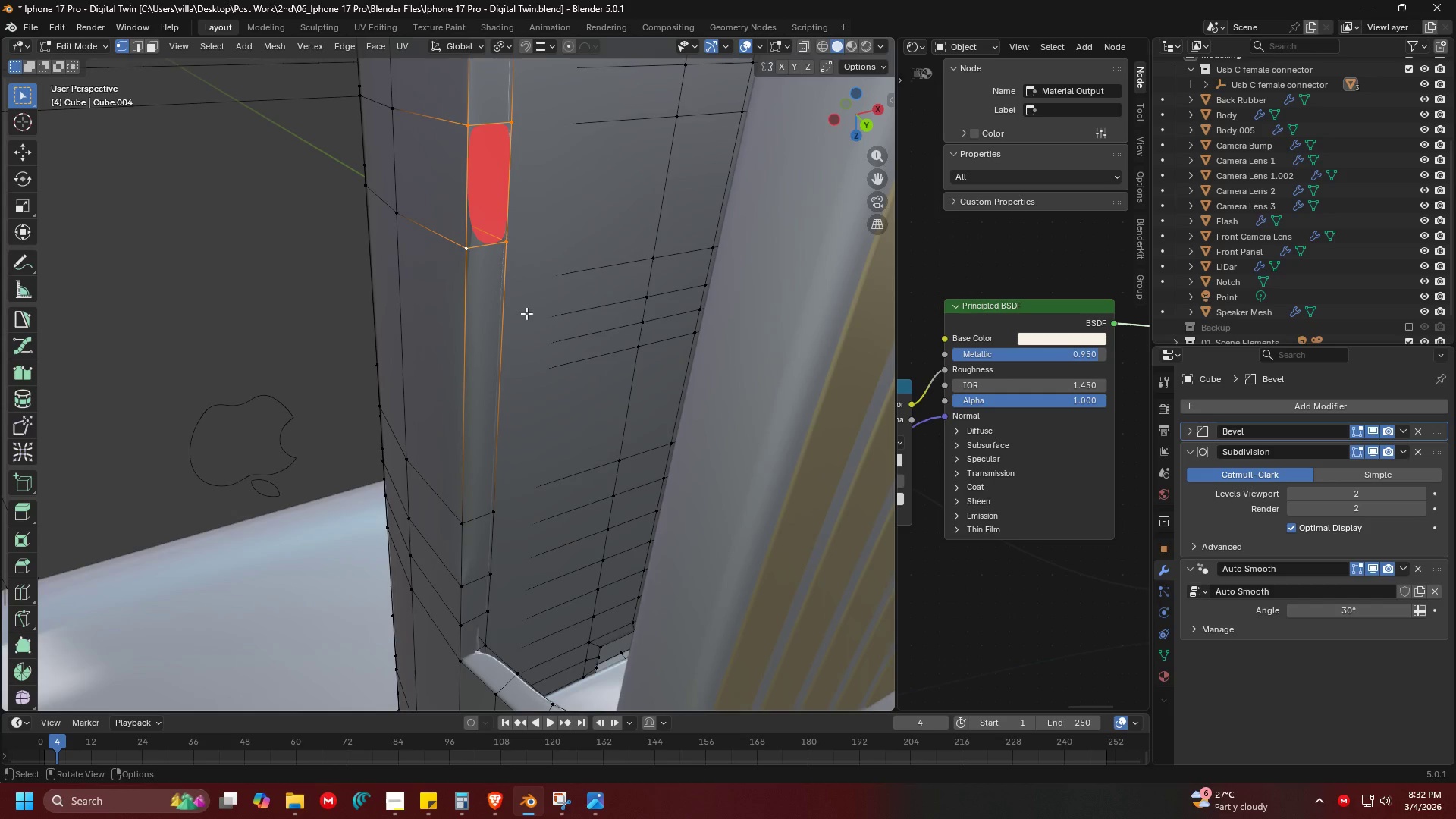 
scroll: coordinate [526, 315], scroll_direction: down, amount: 9.0
 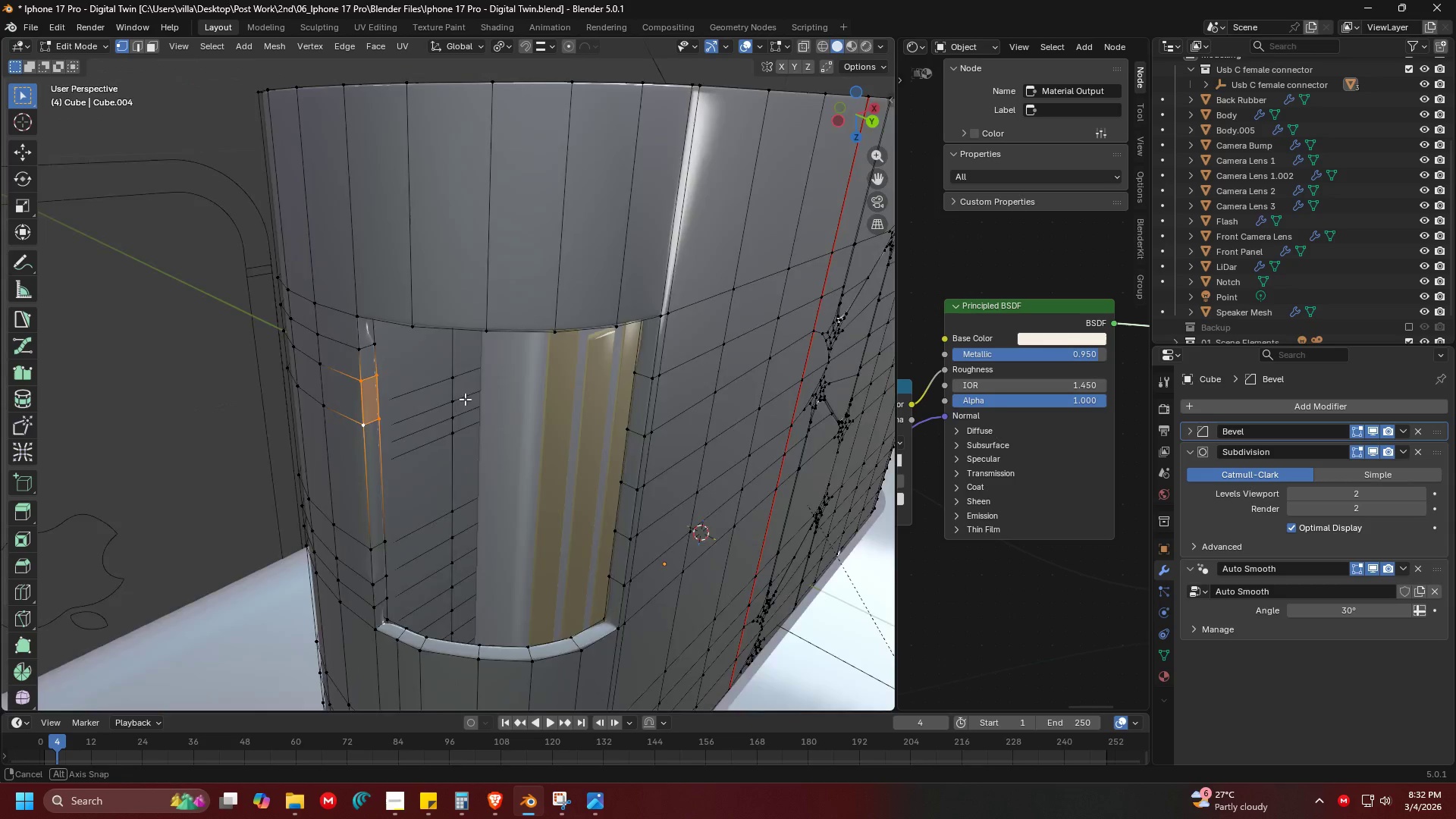 
key(Tab)
 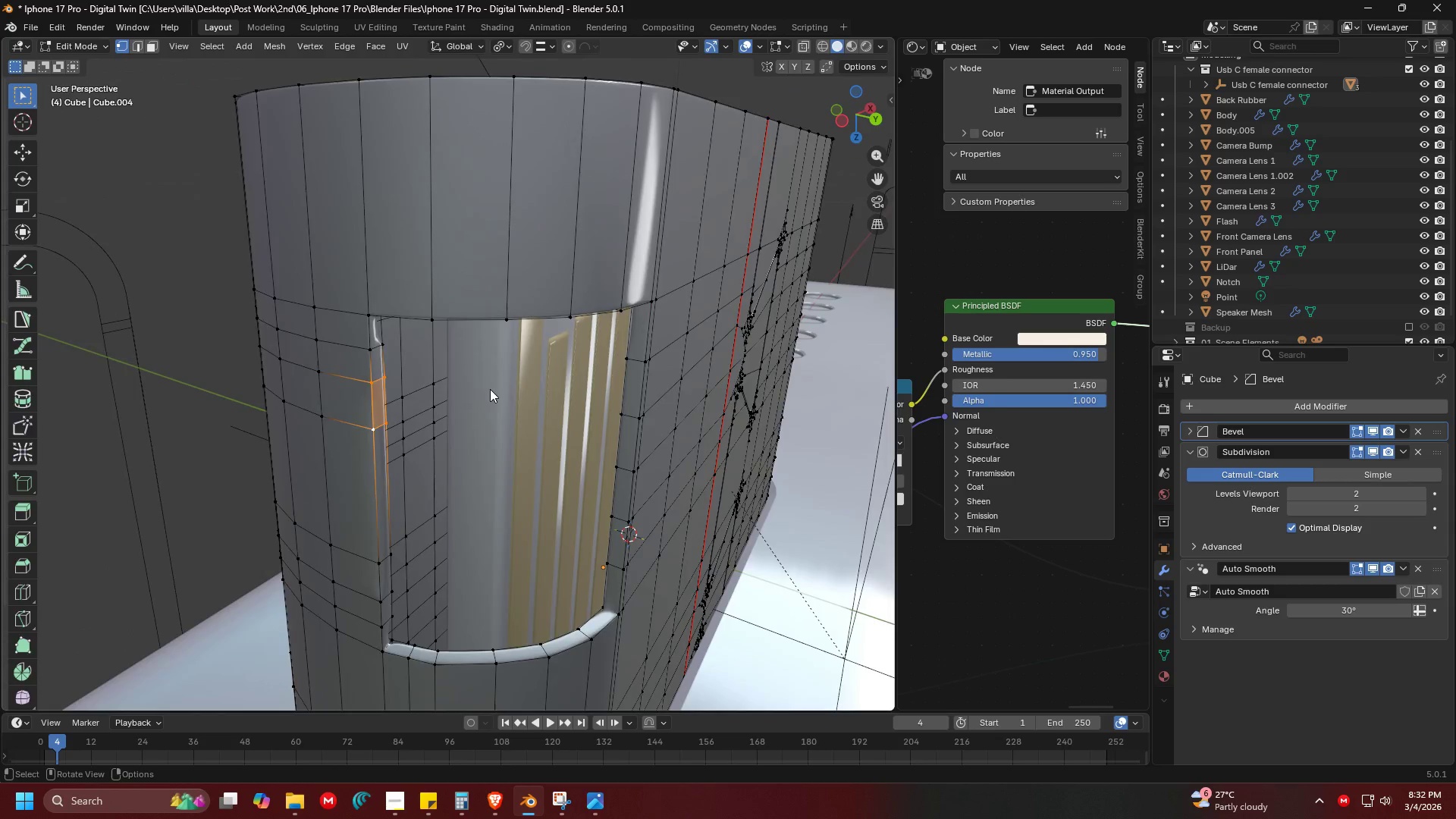 
key(Shift+ShiftLeft)
 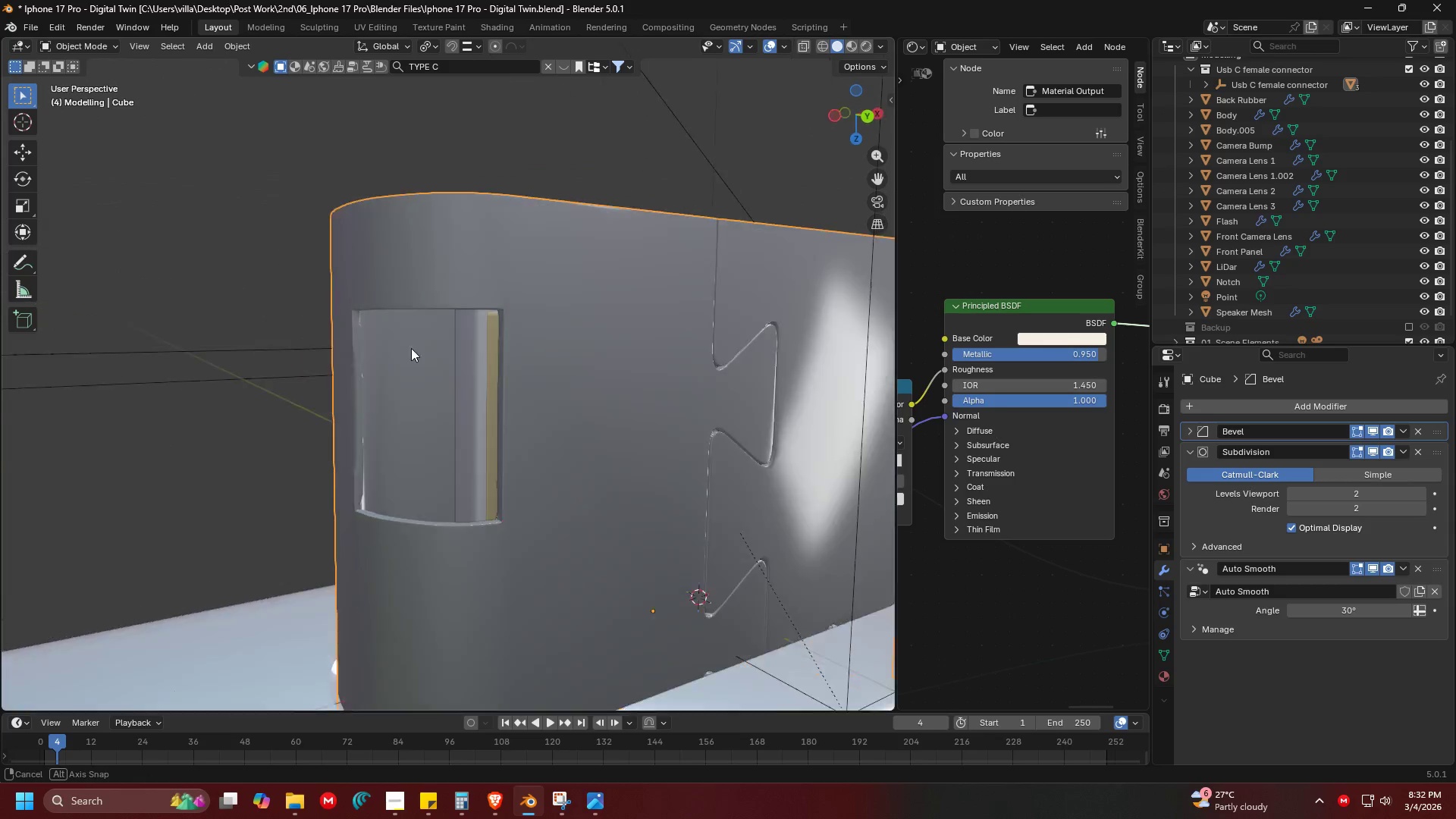 
scroll: coordinate [490, 389], scroll_direction: down, amount: 3.0
 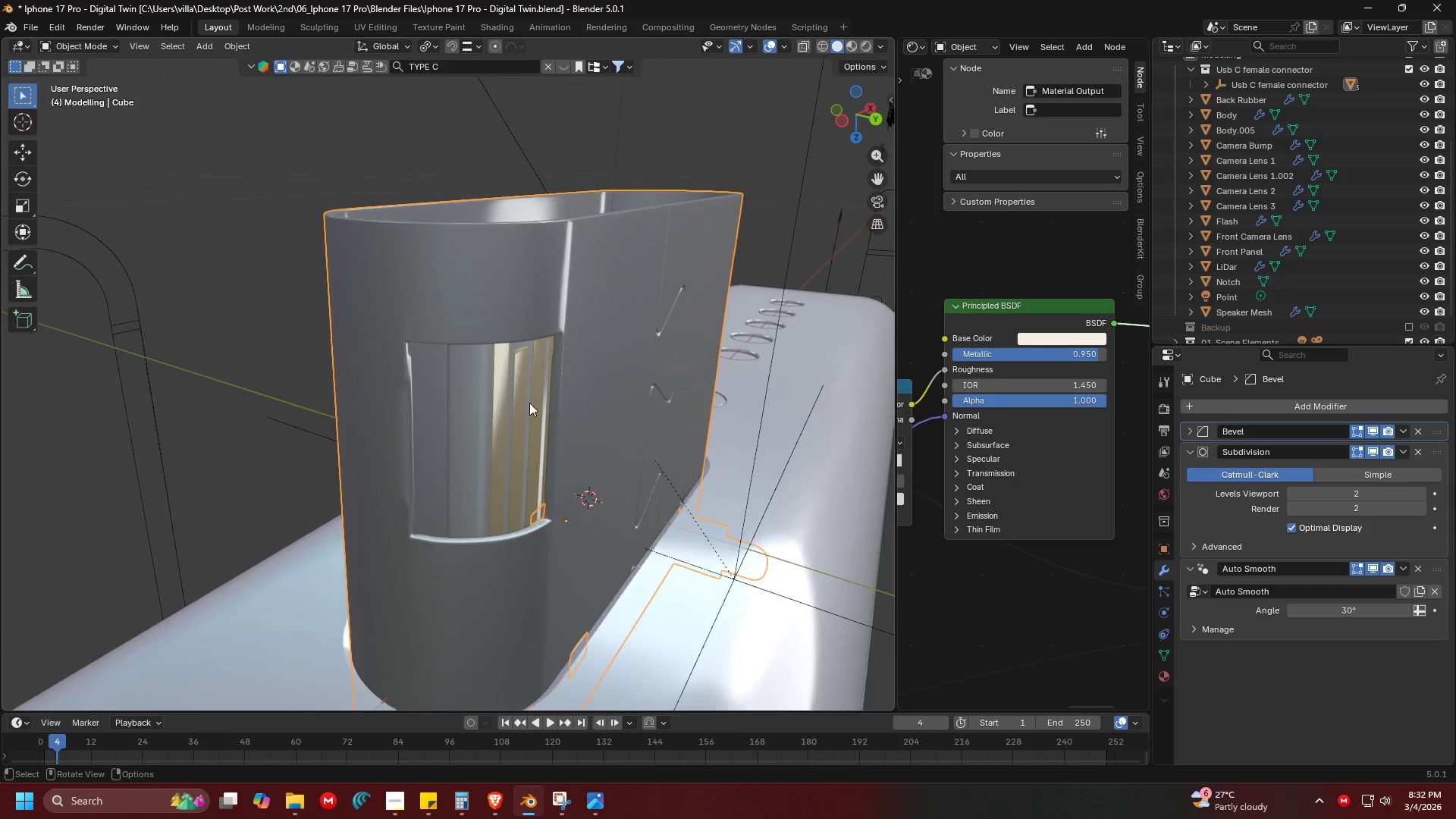 
key(Shift+ShiftLeft)
 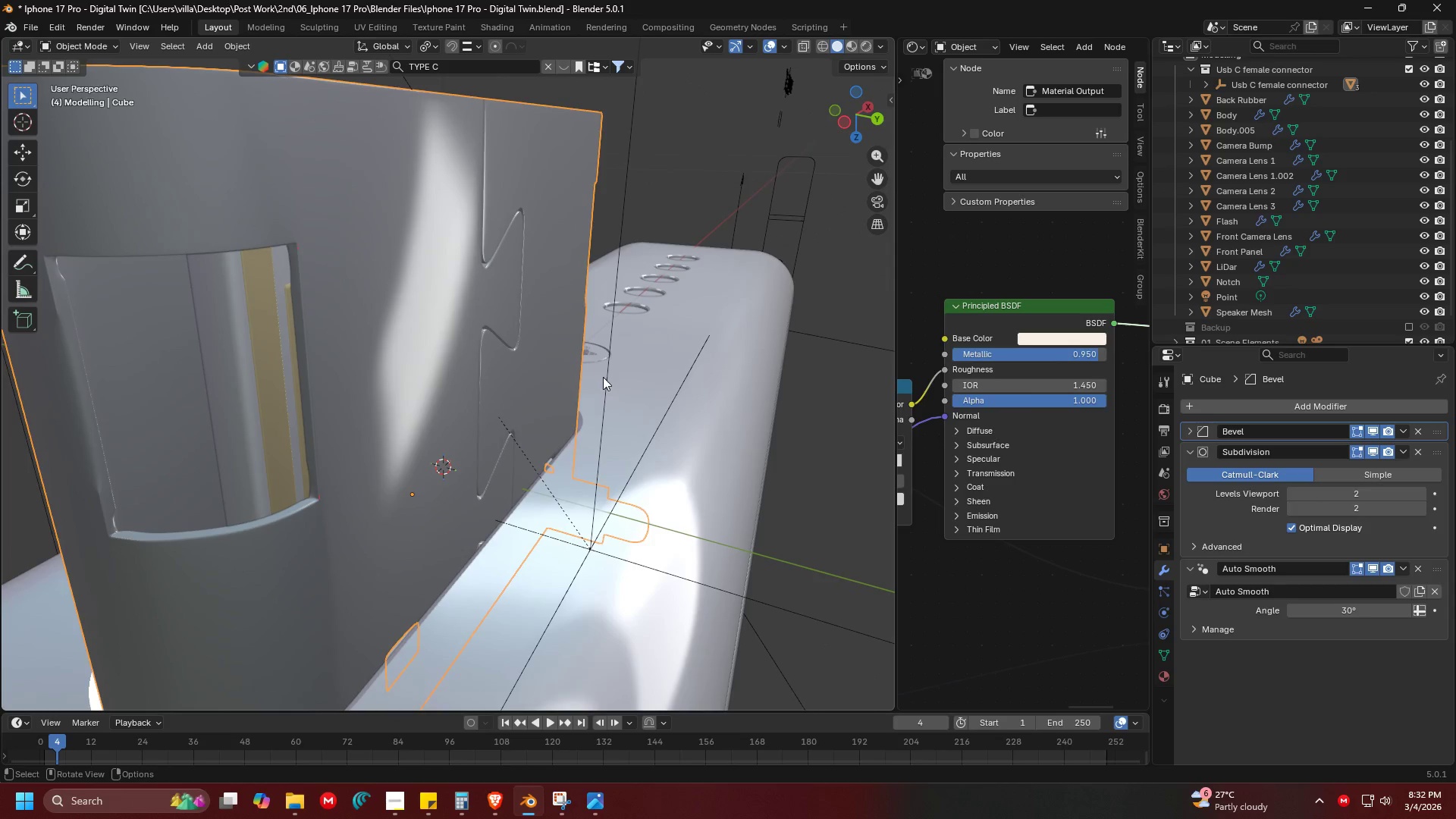 
double_click([608, 394])
 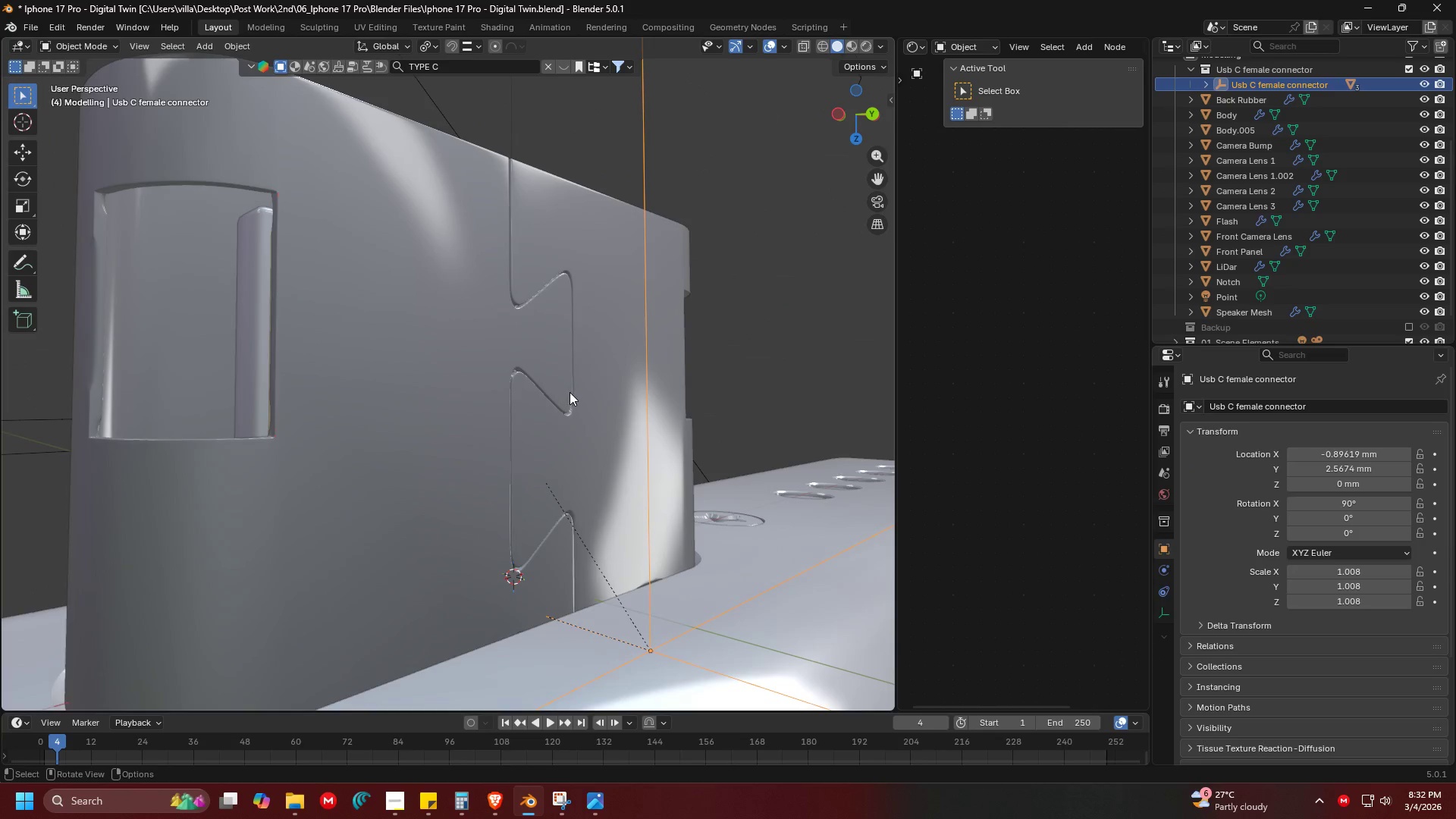 
type(GG)
 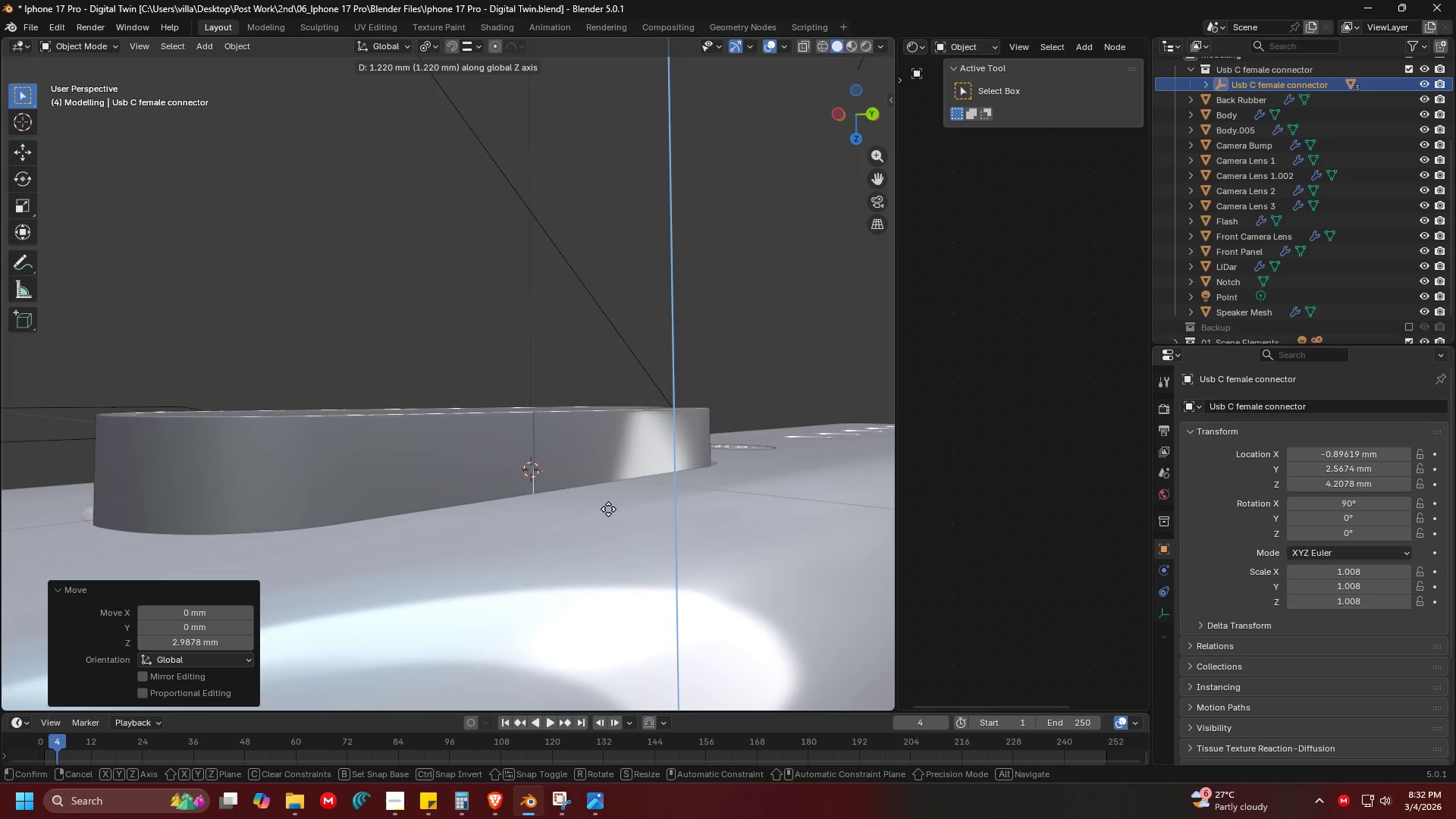 
left_click_drag(start_coordinate=[554, 703], to_coordinate=[557, 722])
 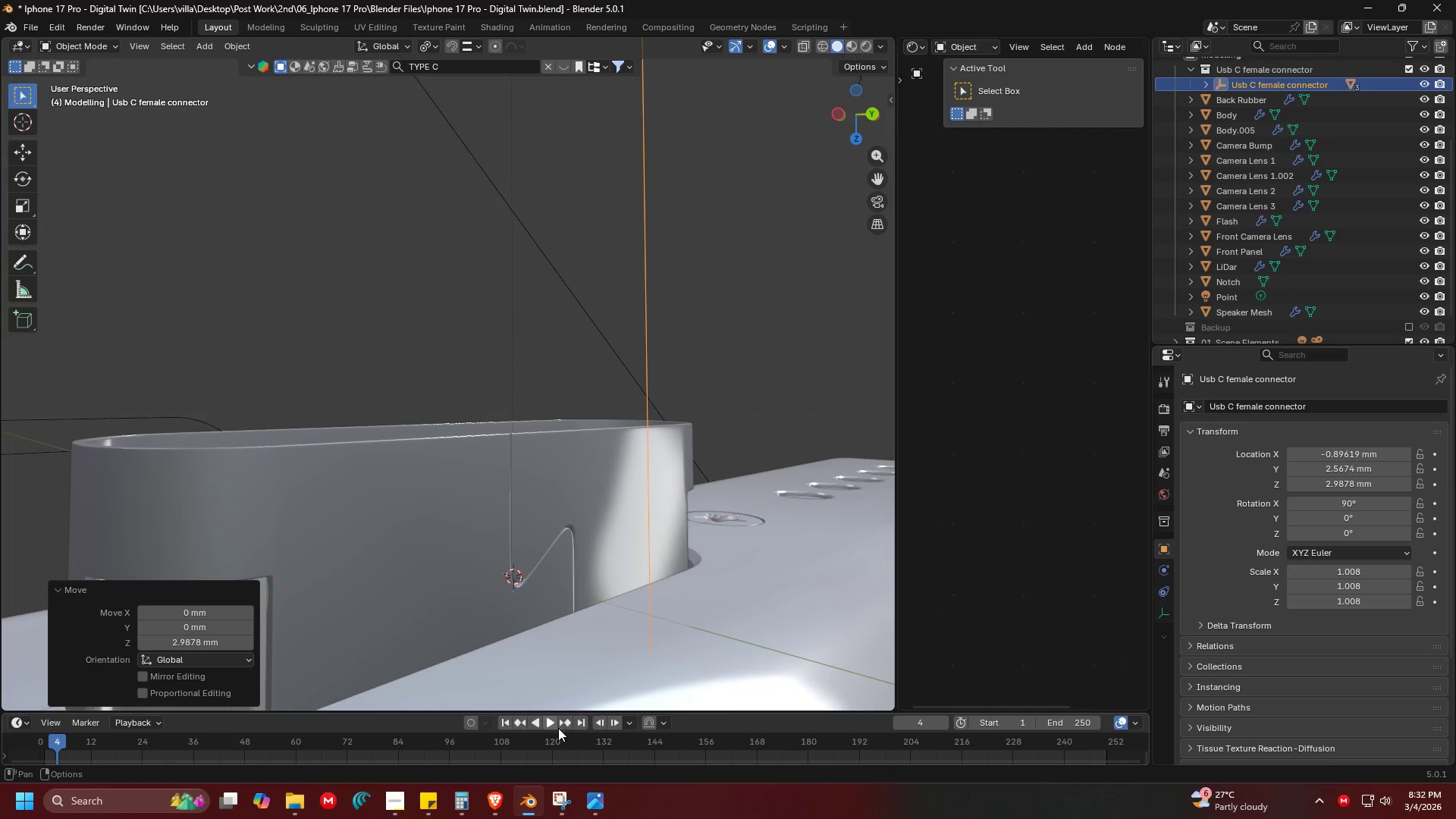 
hold_key(key=ShiftLeft, duration=2.56)
left_click([604, 605])
 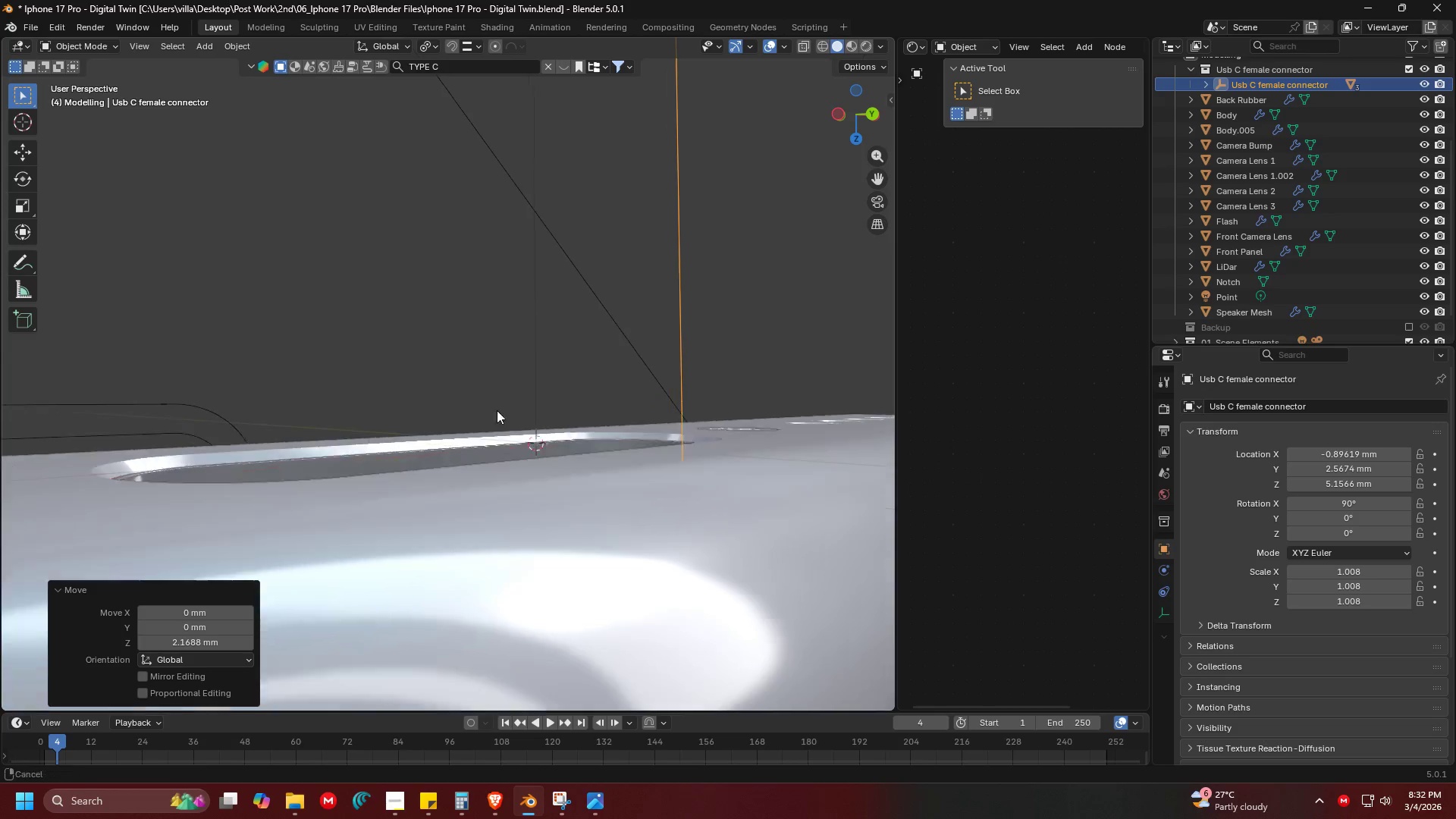 
scroll: coordinate [506, 372], scroll_direction: down, amount: 1.0
 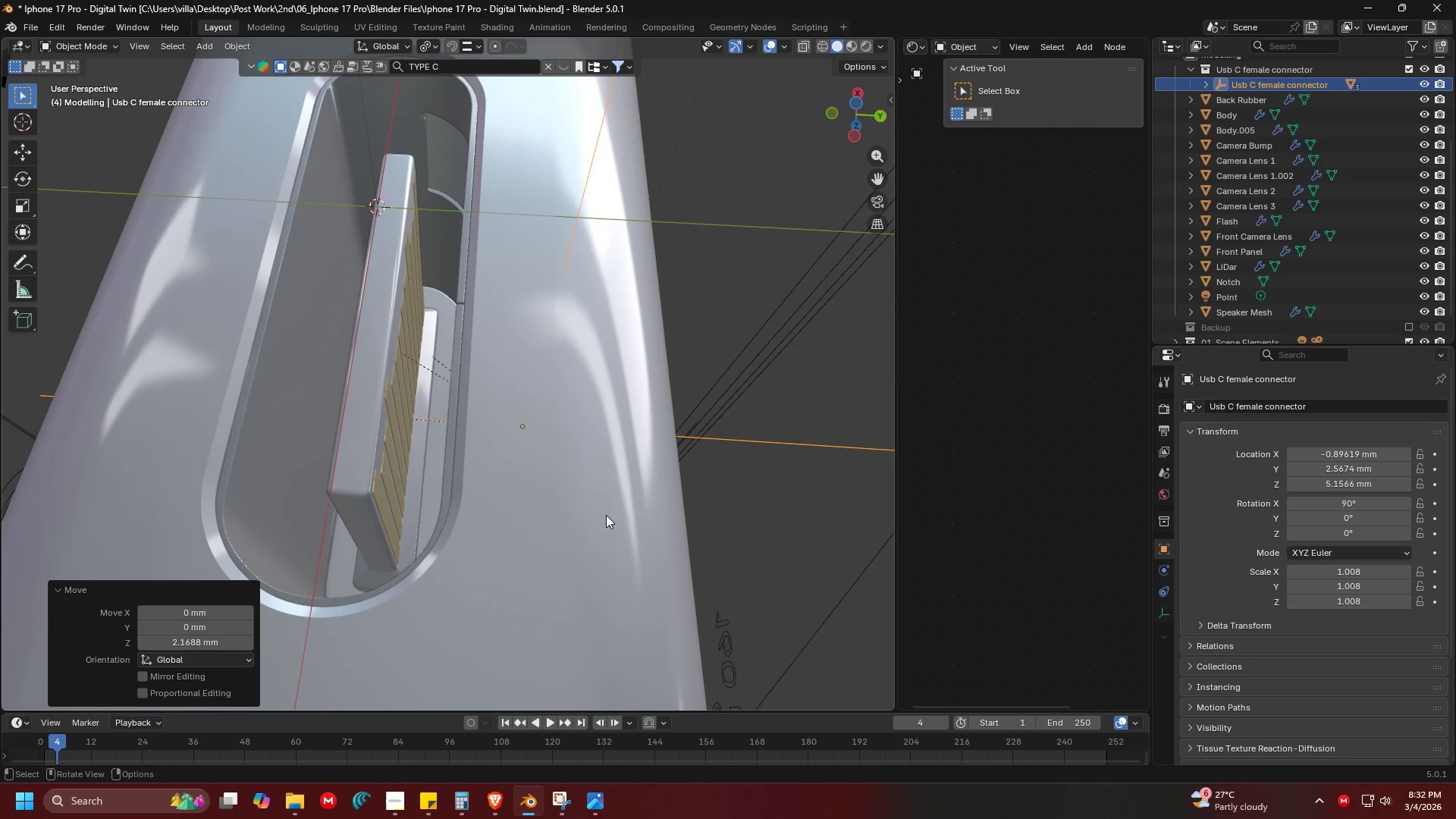 
key(Shift+ShiftLeft)
 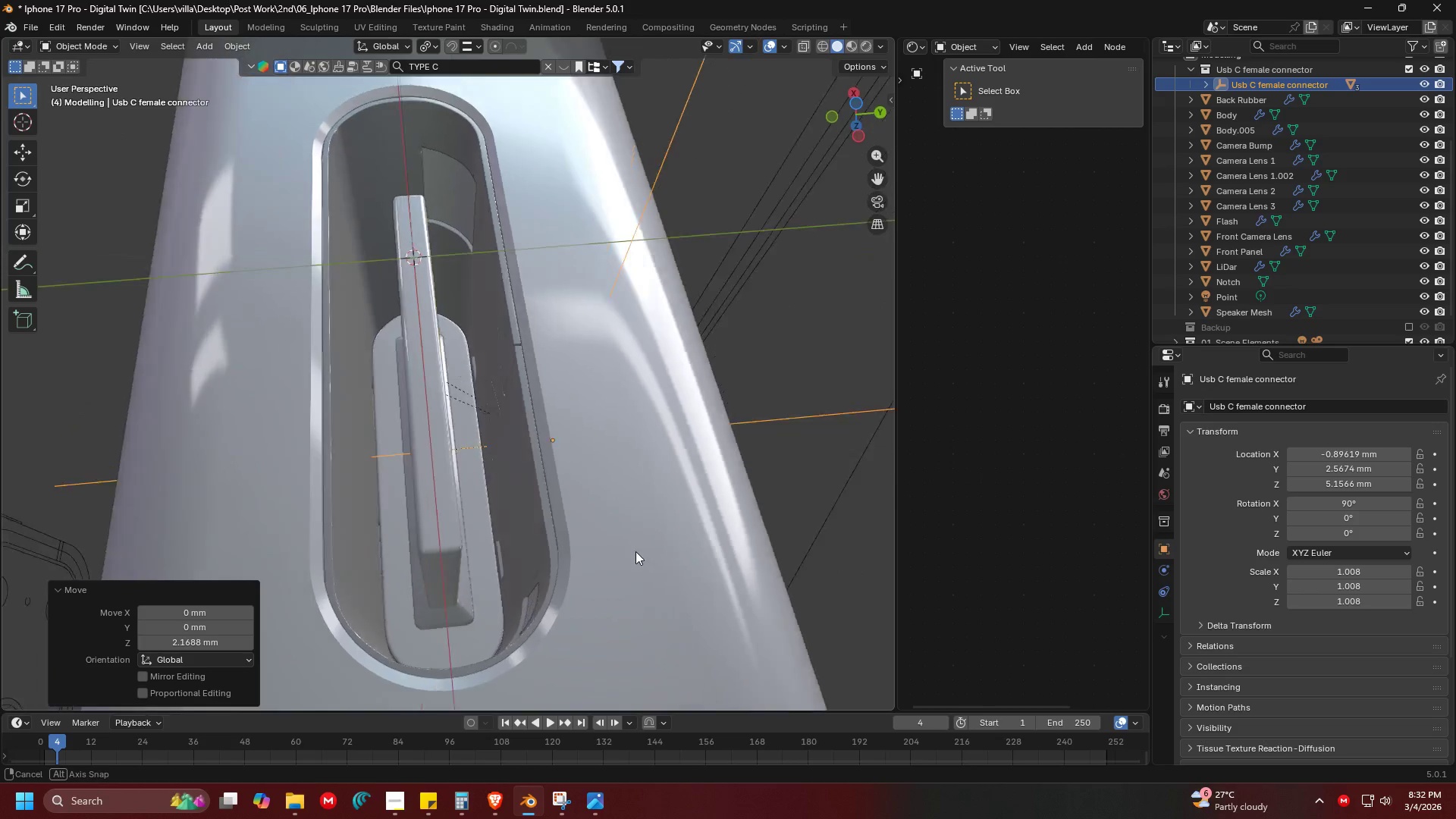 
scroll: coordinate [661, 499], scroll_direction: up, amount: 2.0
 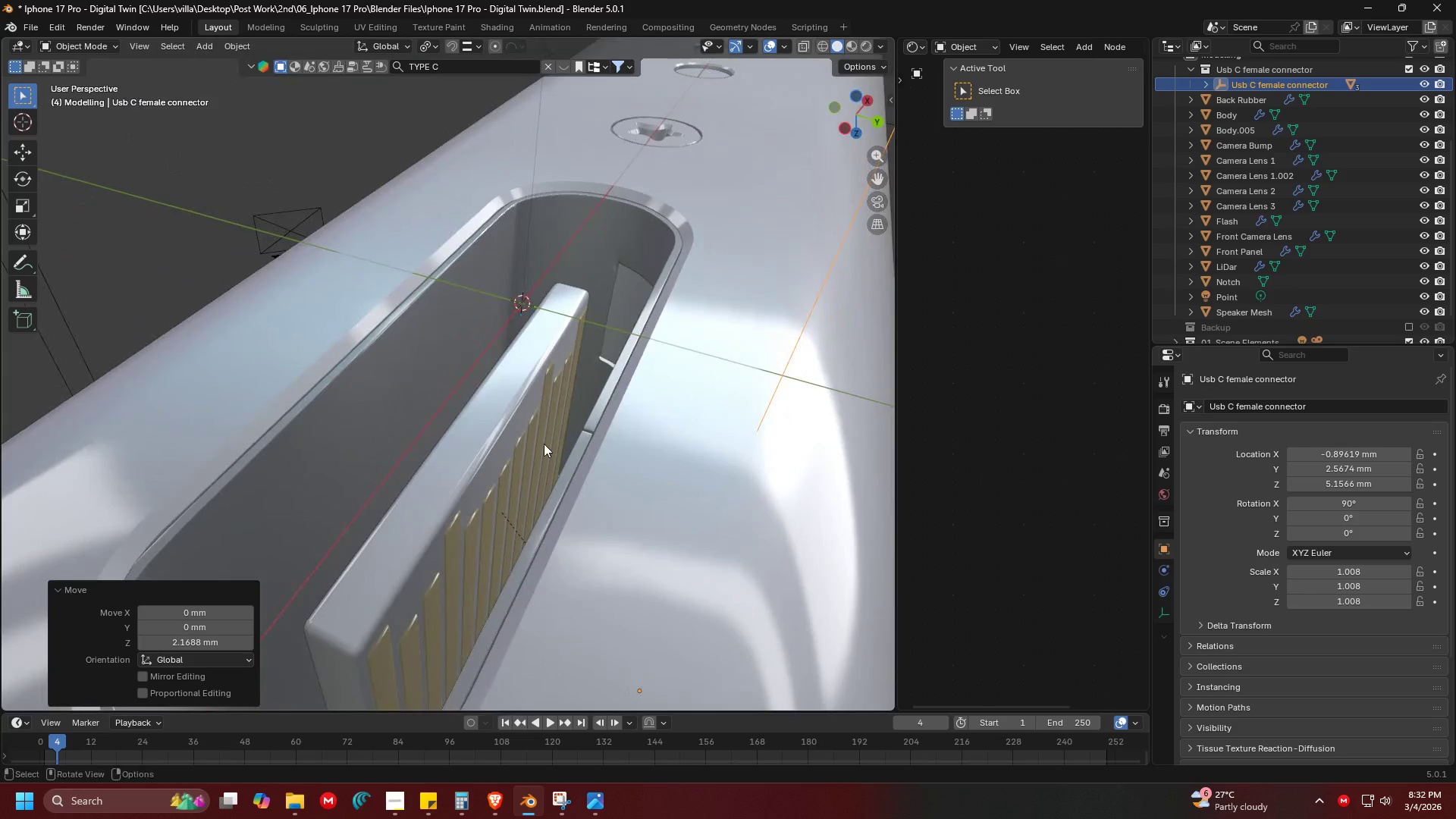 
key(Shift+ShiftLeft)
 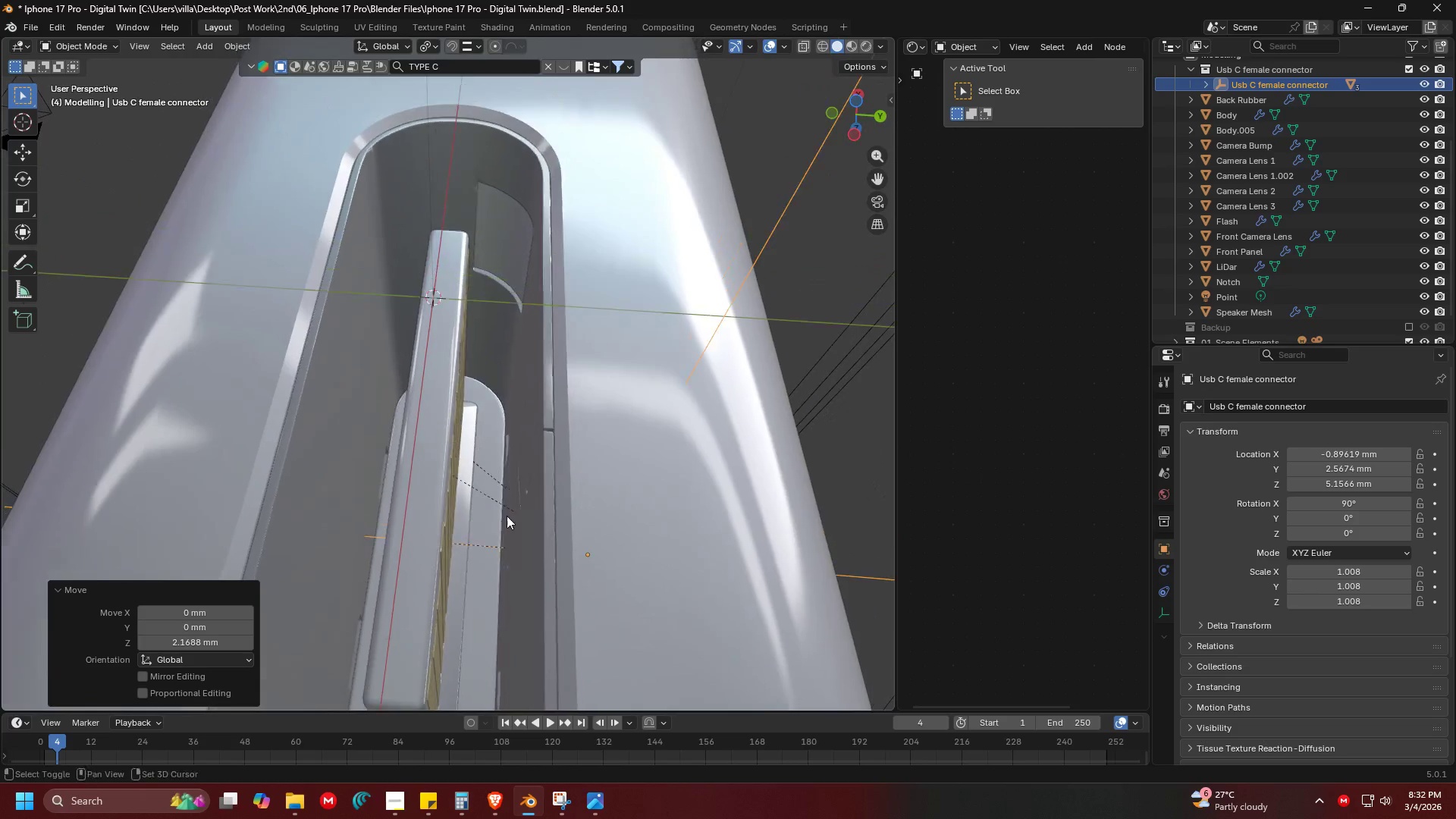 
hold_key(key=ShiftLeft, duration=0.36)
 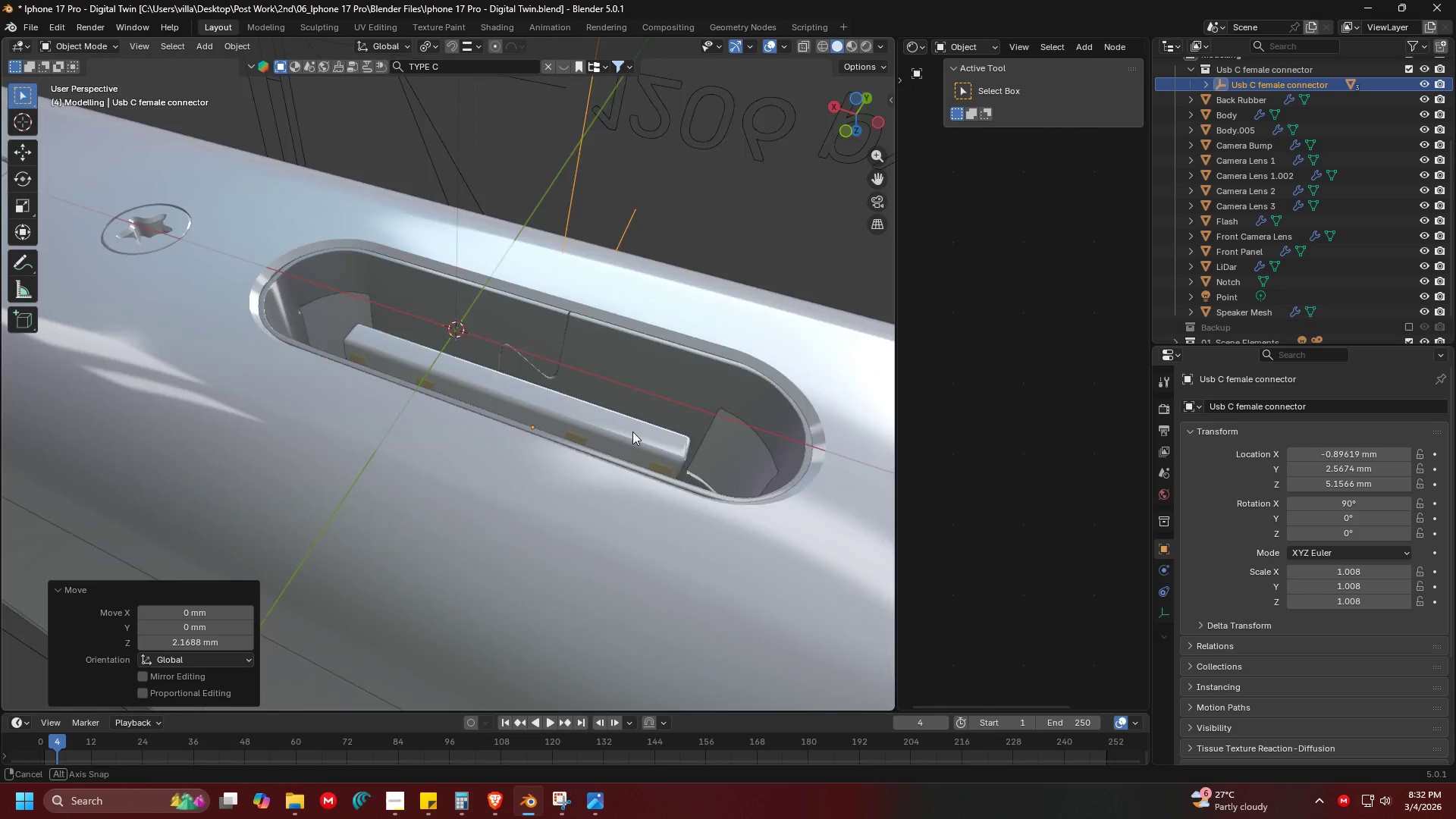 
scroll: coordinate [506, 516], scroll_direction: down, amount: 3.0
 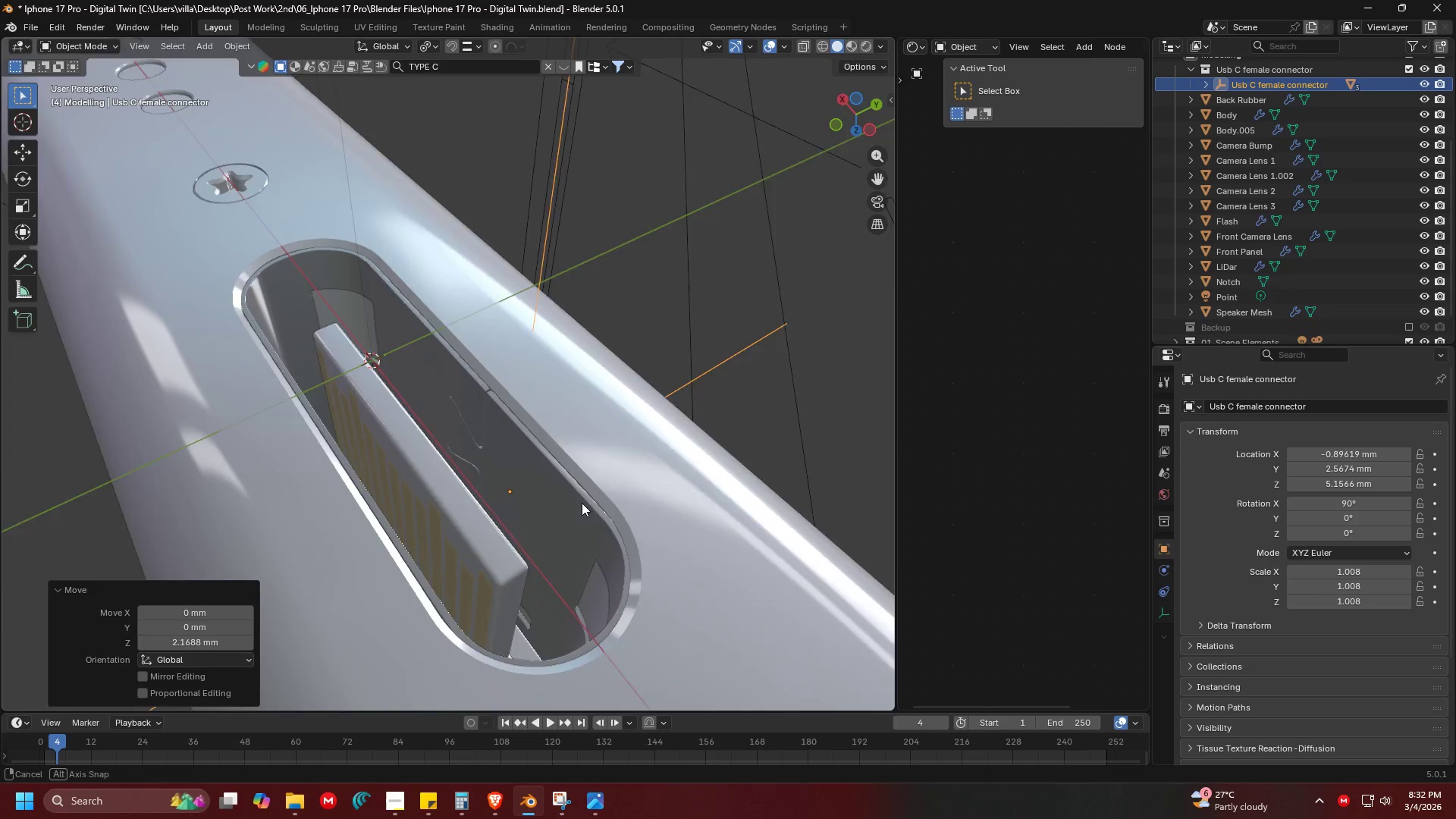 
hold_key(key=ShiftLeft, duration=0.31)
 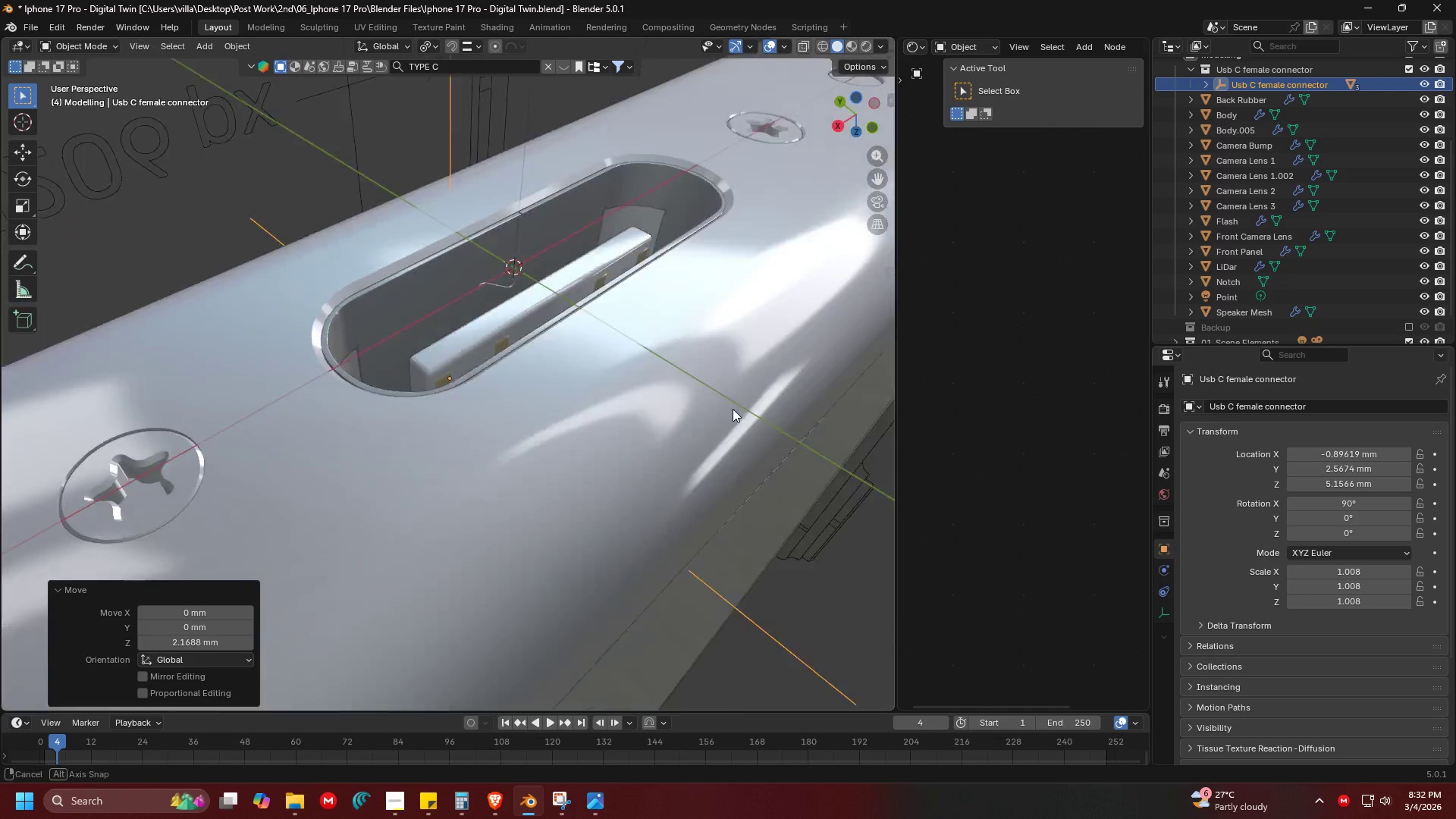 
scroll: coordinate [696, 425], scroll_direction: up, amount: 1.0
 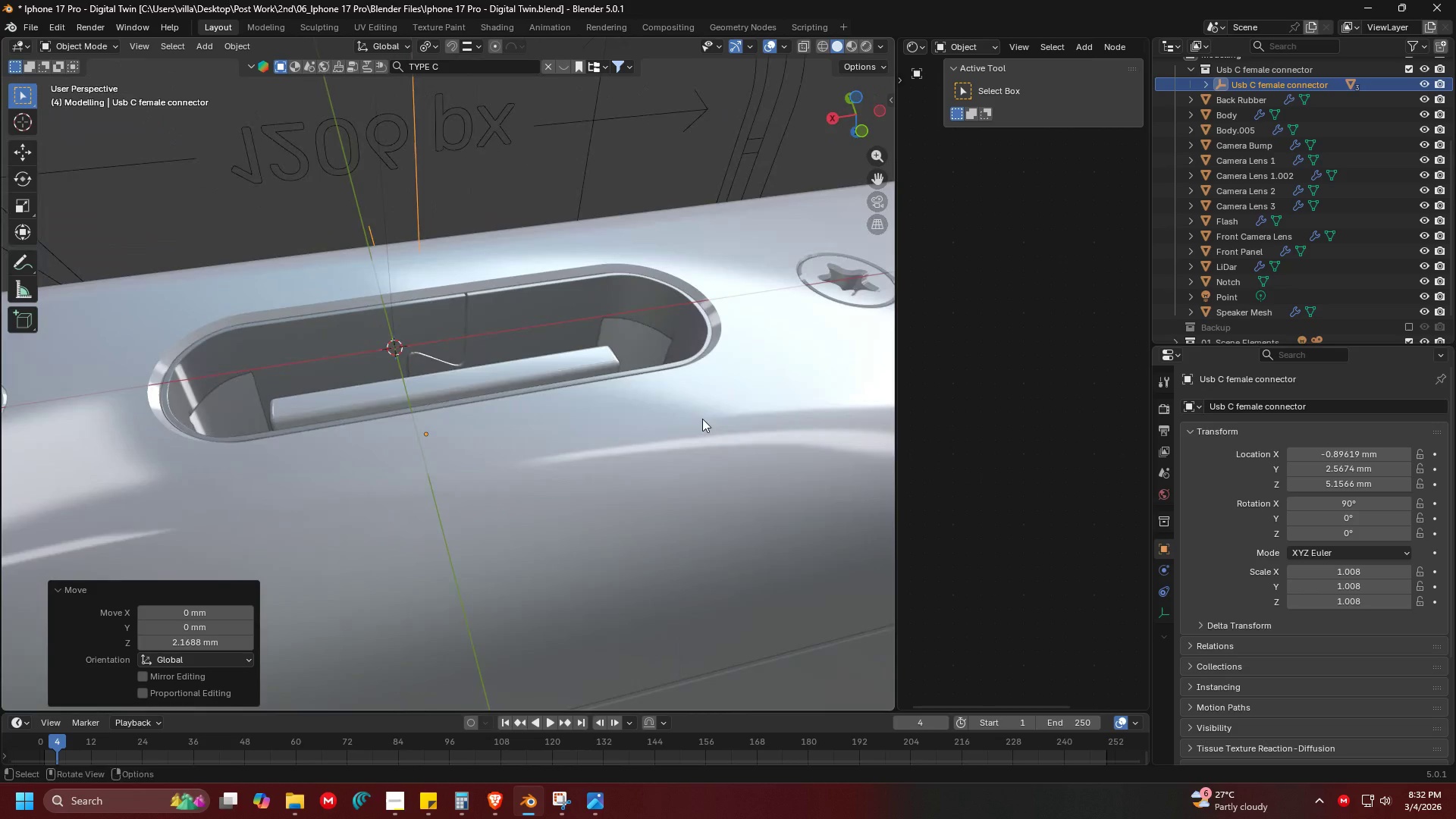 
key(G)
 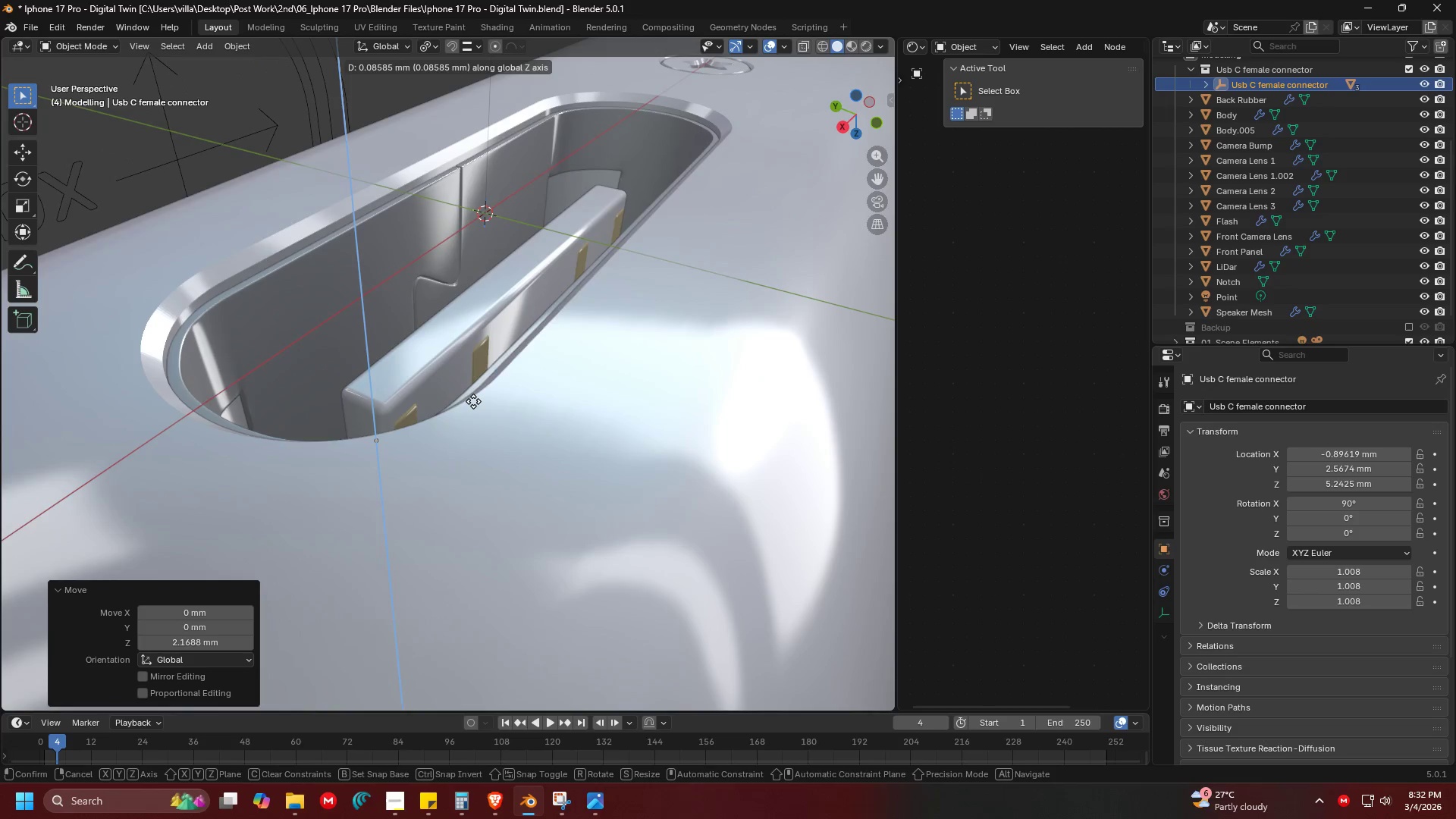 
scroll: coordinate [499, 403], scroll_direction: up, amount: 6.0
 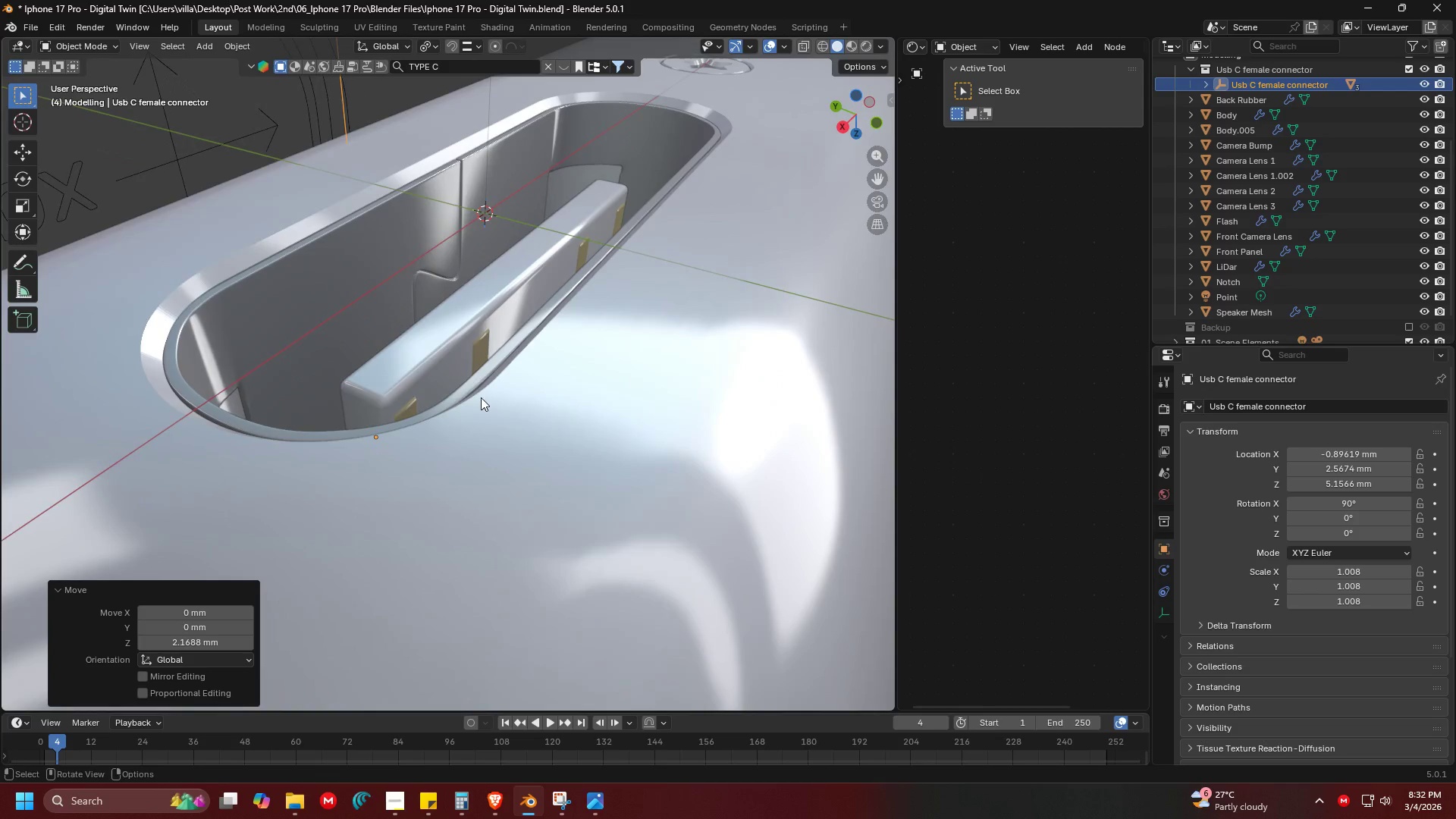 
left_click([472, 400])
 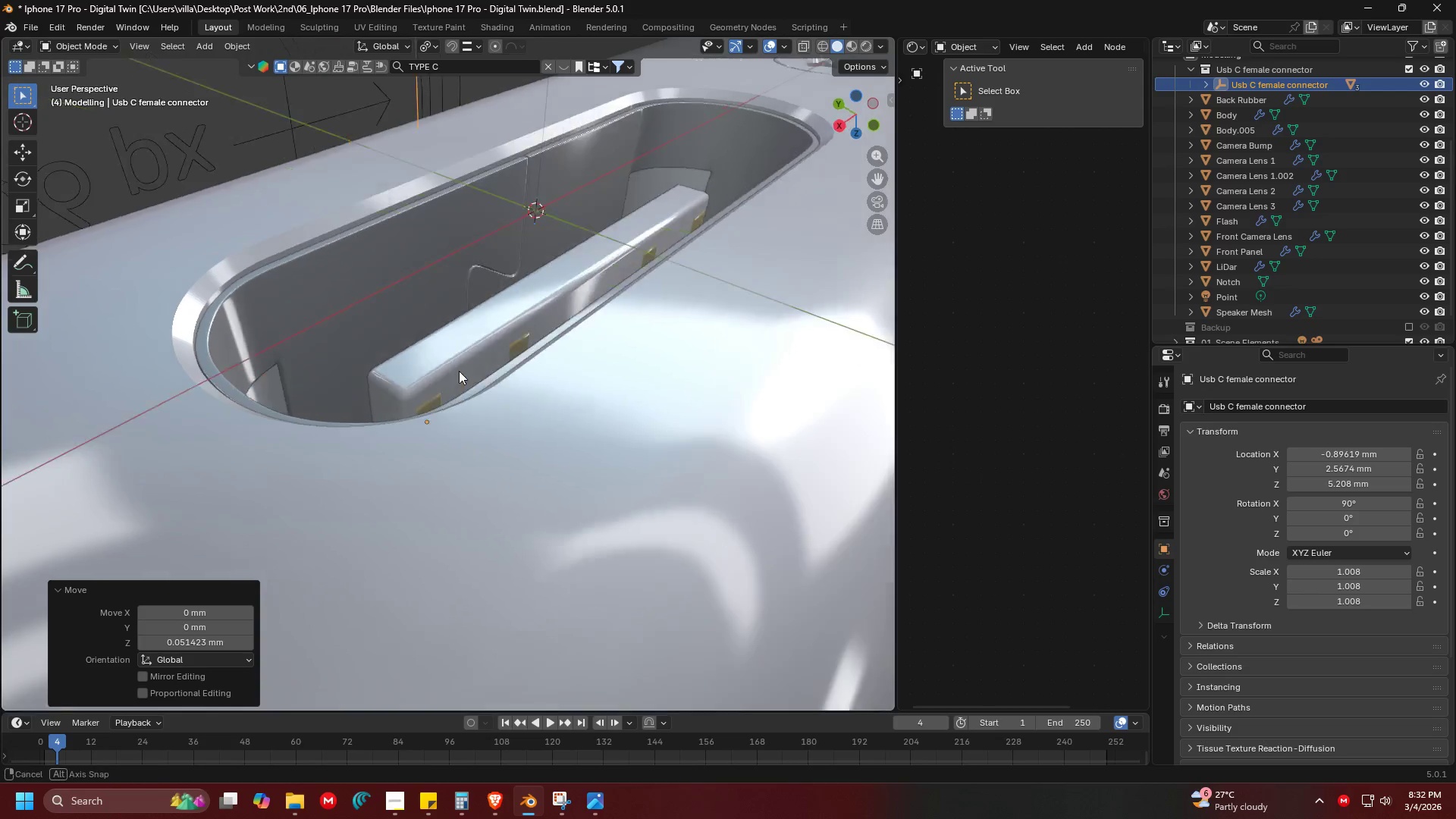 
key(Control+ControlLeft)
 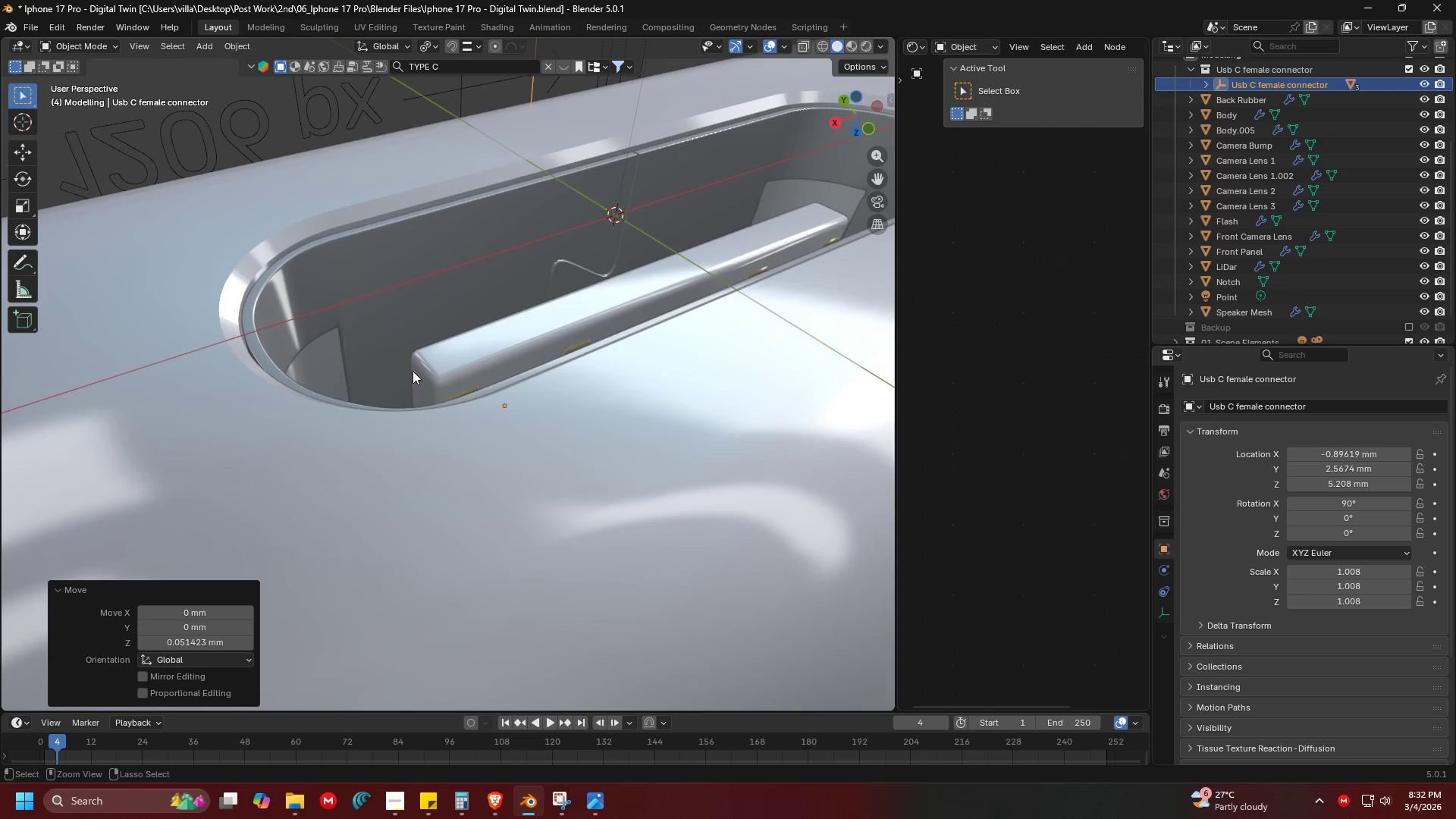 
key(Control+S)
 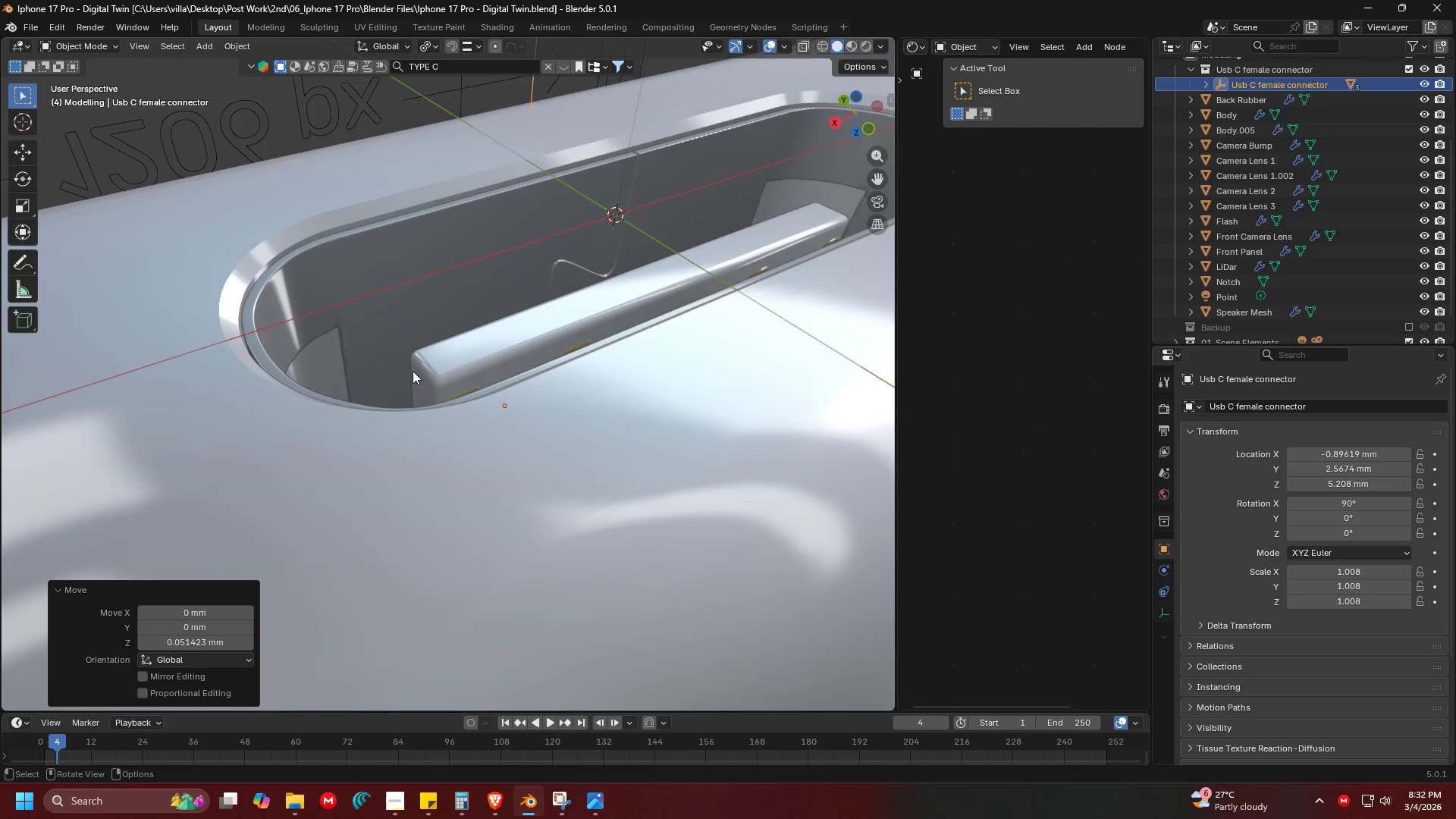 
key(Shift+ShiftLeft)
 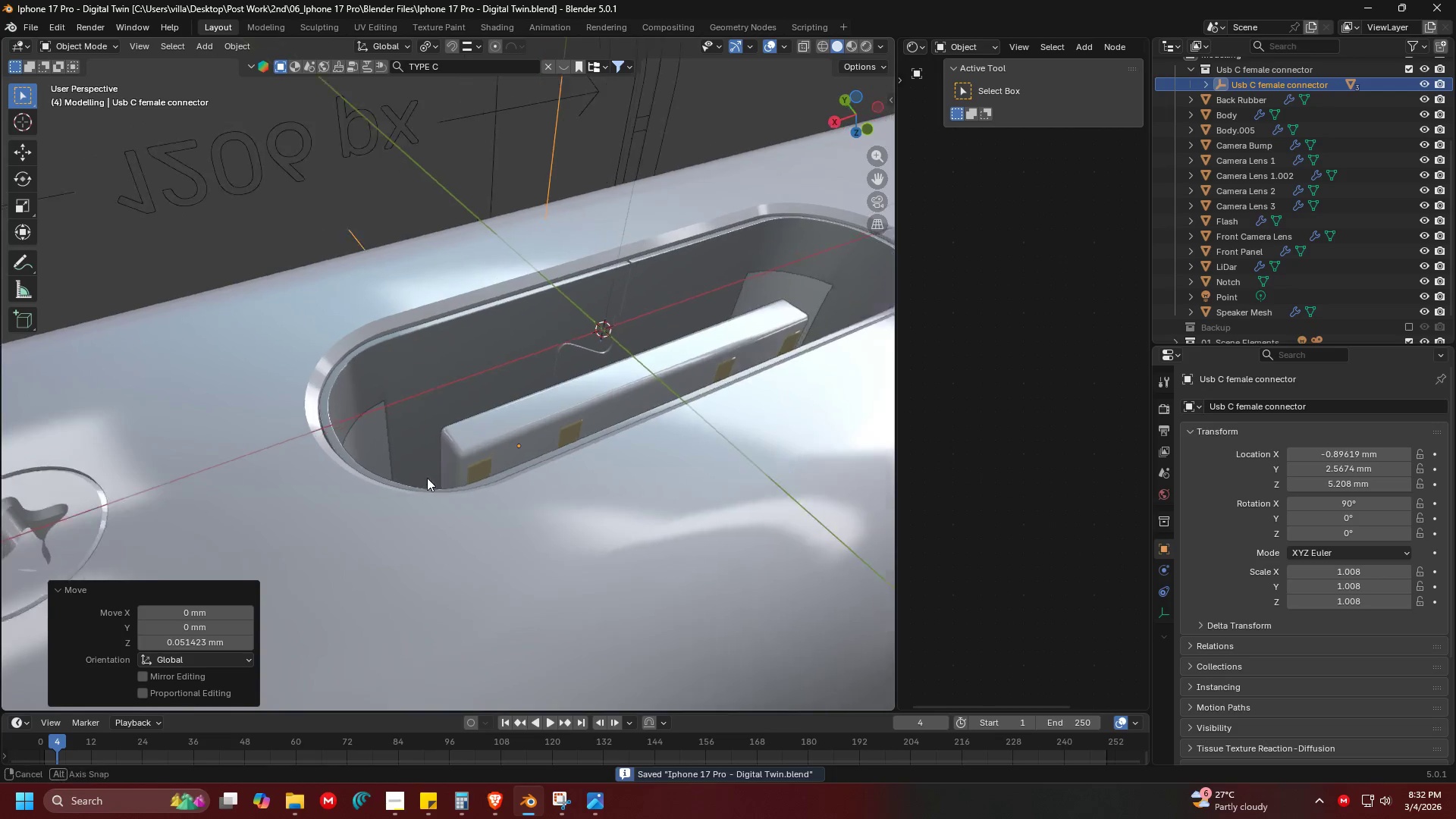 
key(Z)
 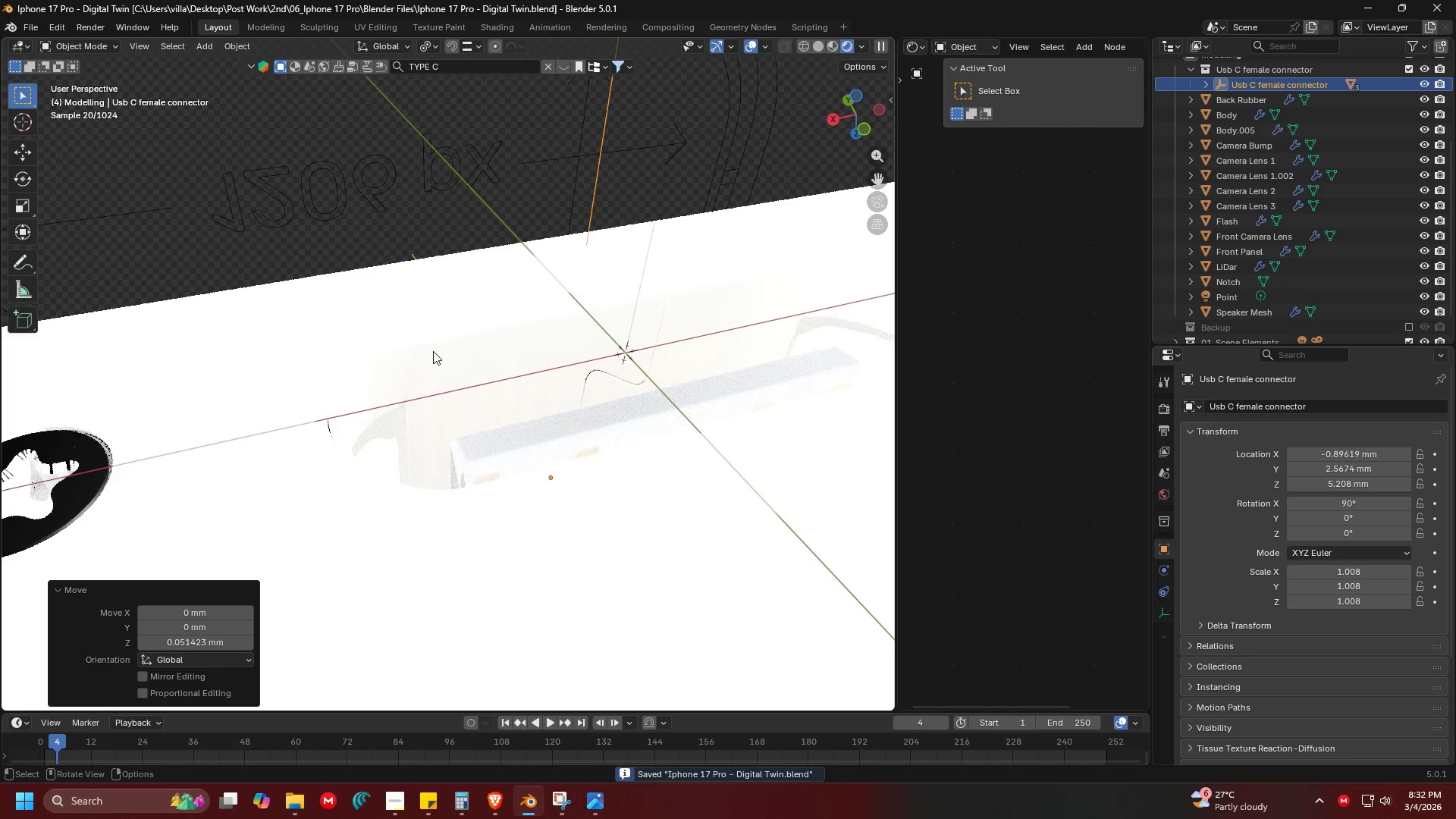 
scroll: coordinate [501, 390], scroll_direction: down, amount: 6.0
 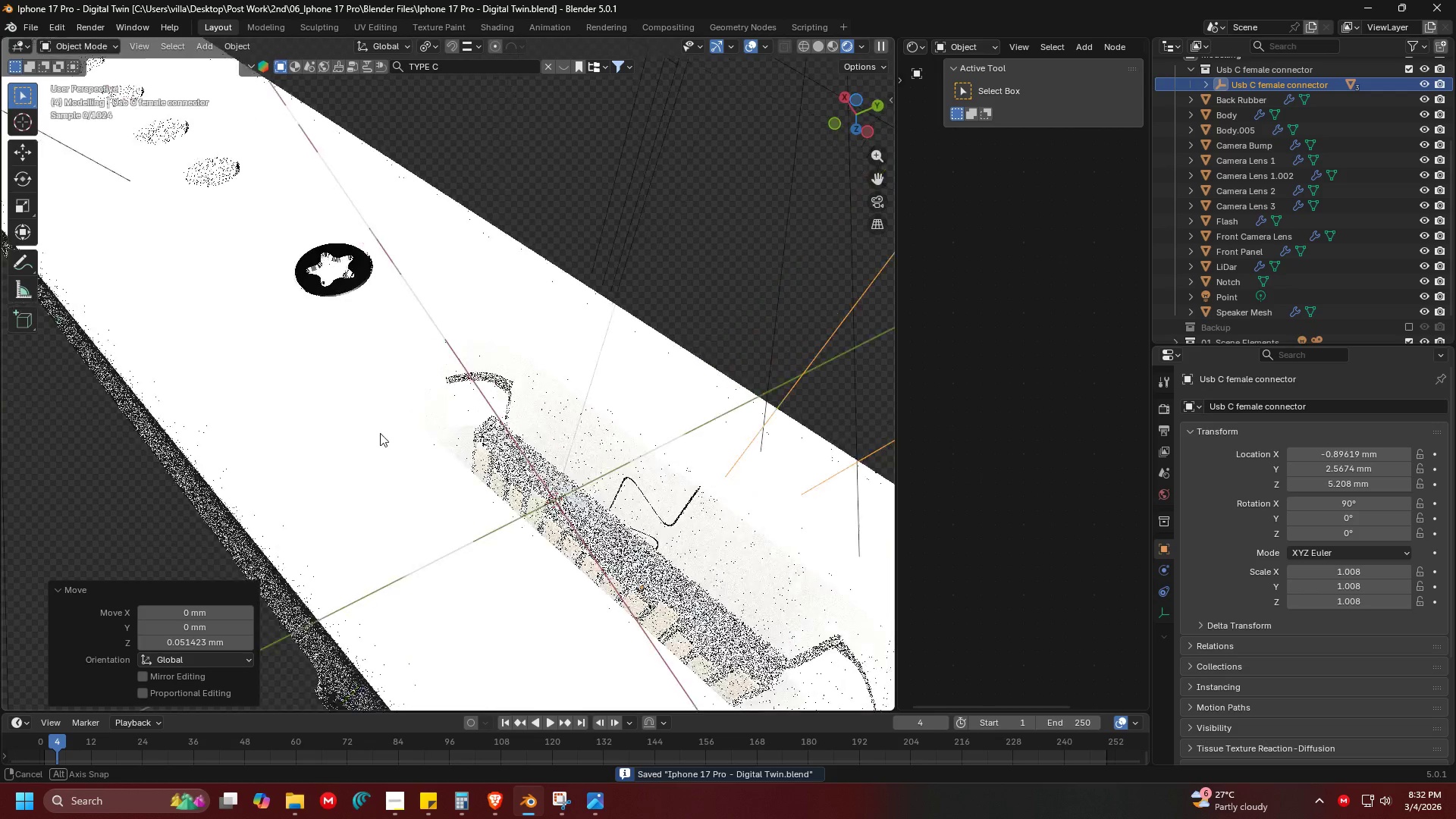 
key(Shift+ShiftLeft)
 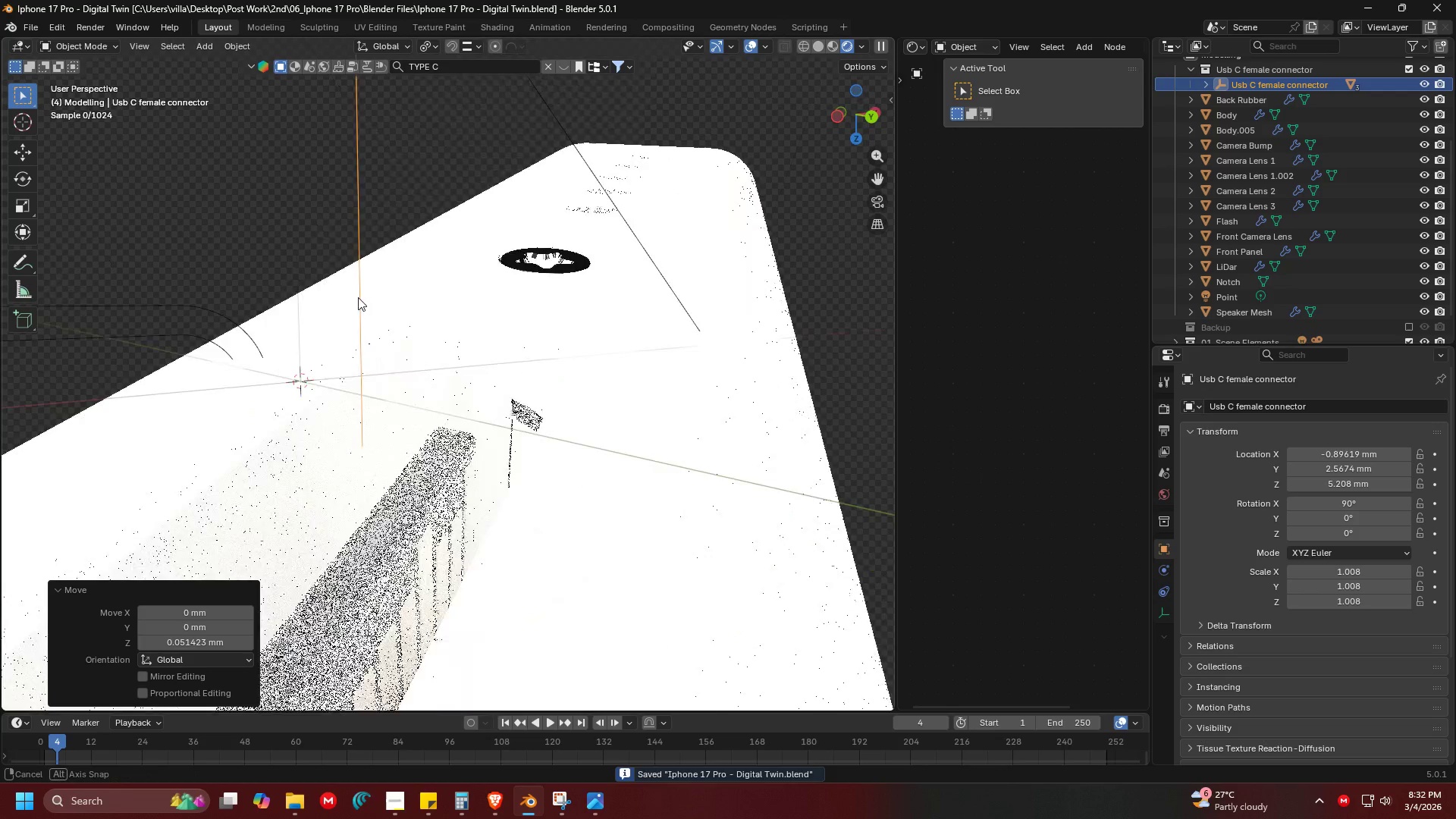 
scroll: coordinate [314, 410], scroll_direction: up, amount: 2.0
 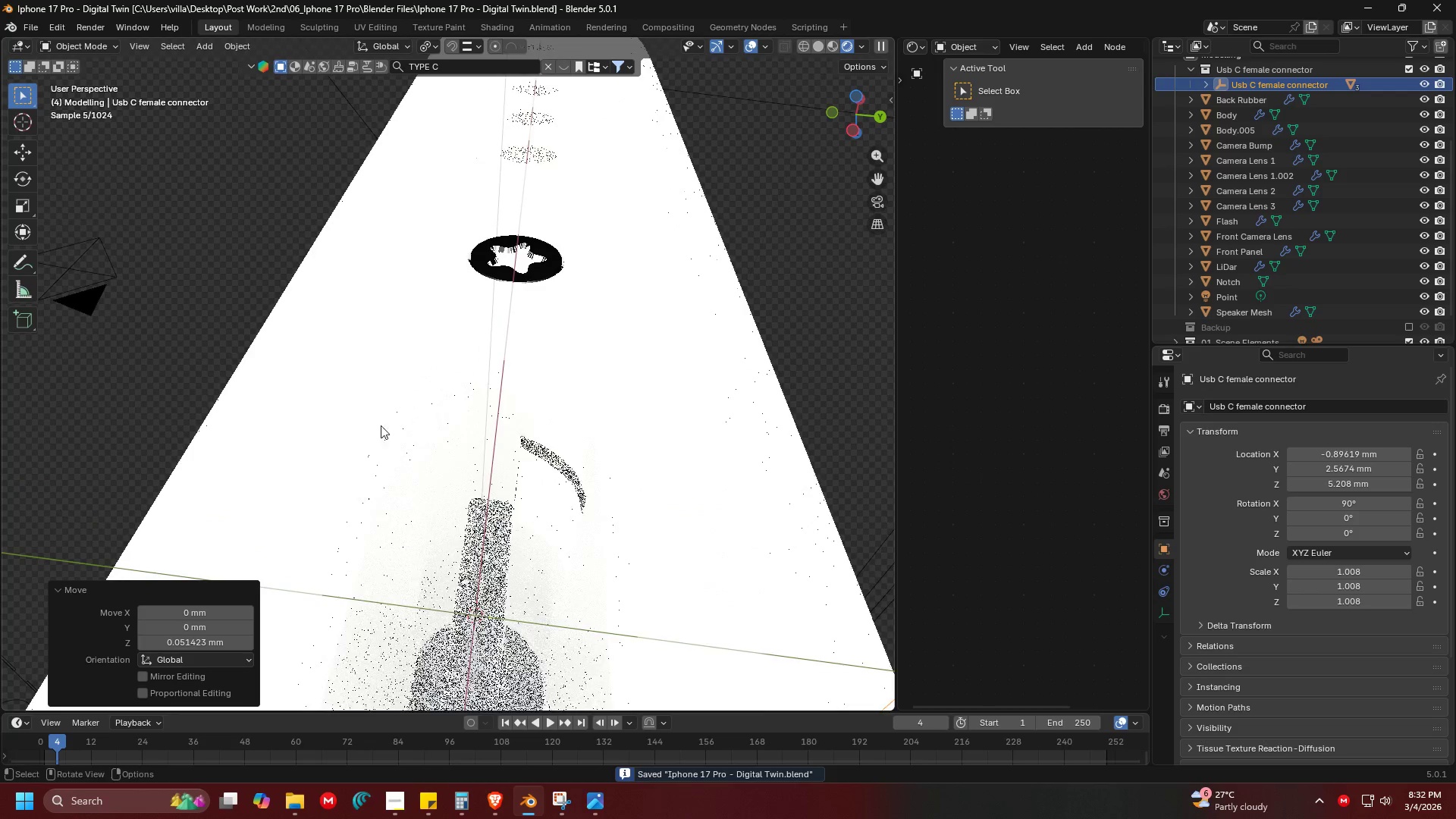 
key(Shift+ShiftLeft)
 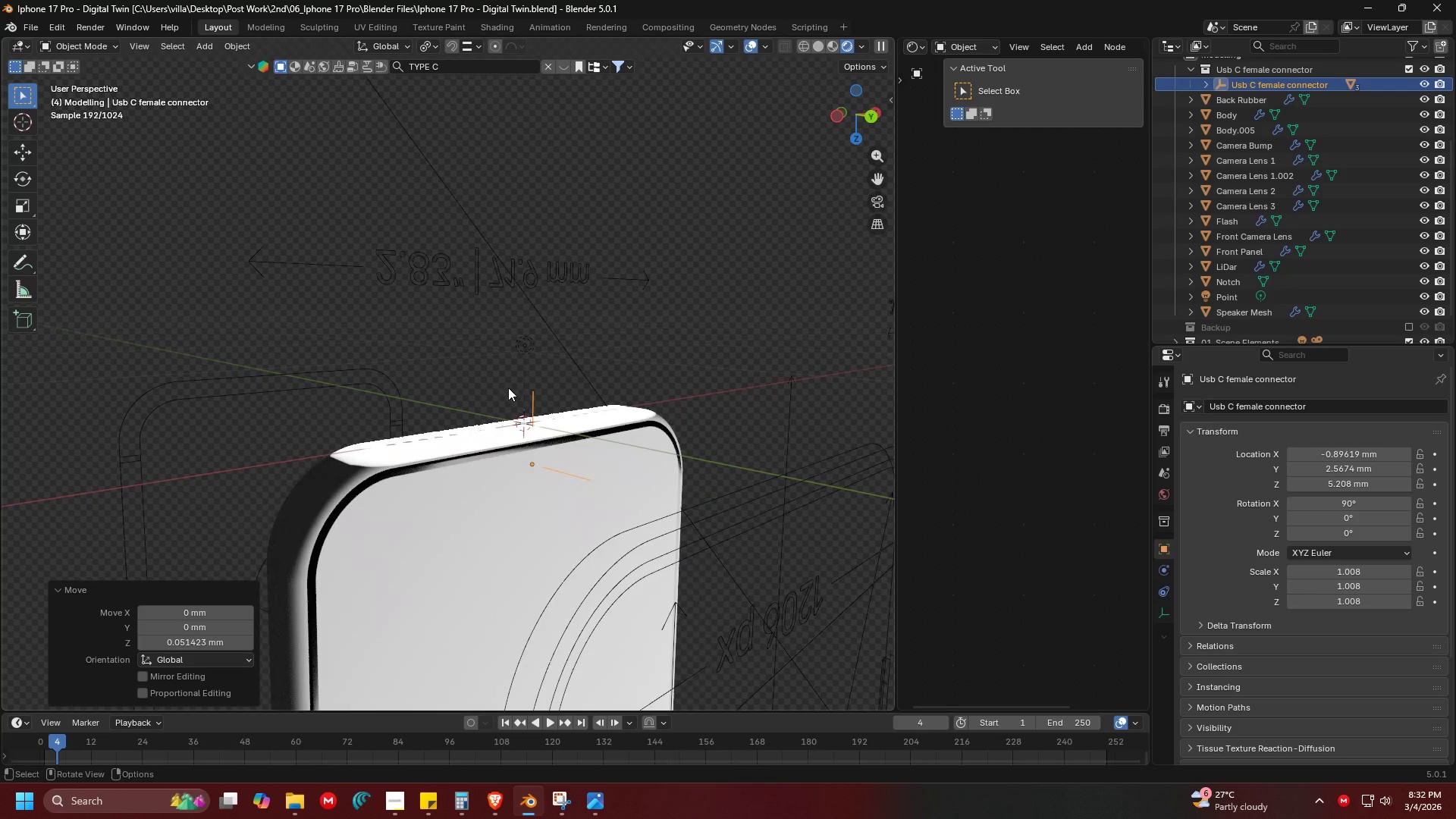 
scroll: coordinate [505, 386], scroll_direction: down, amount: 14.0
 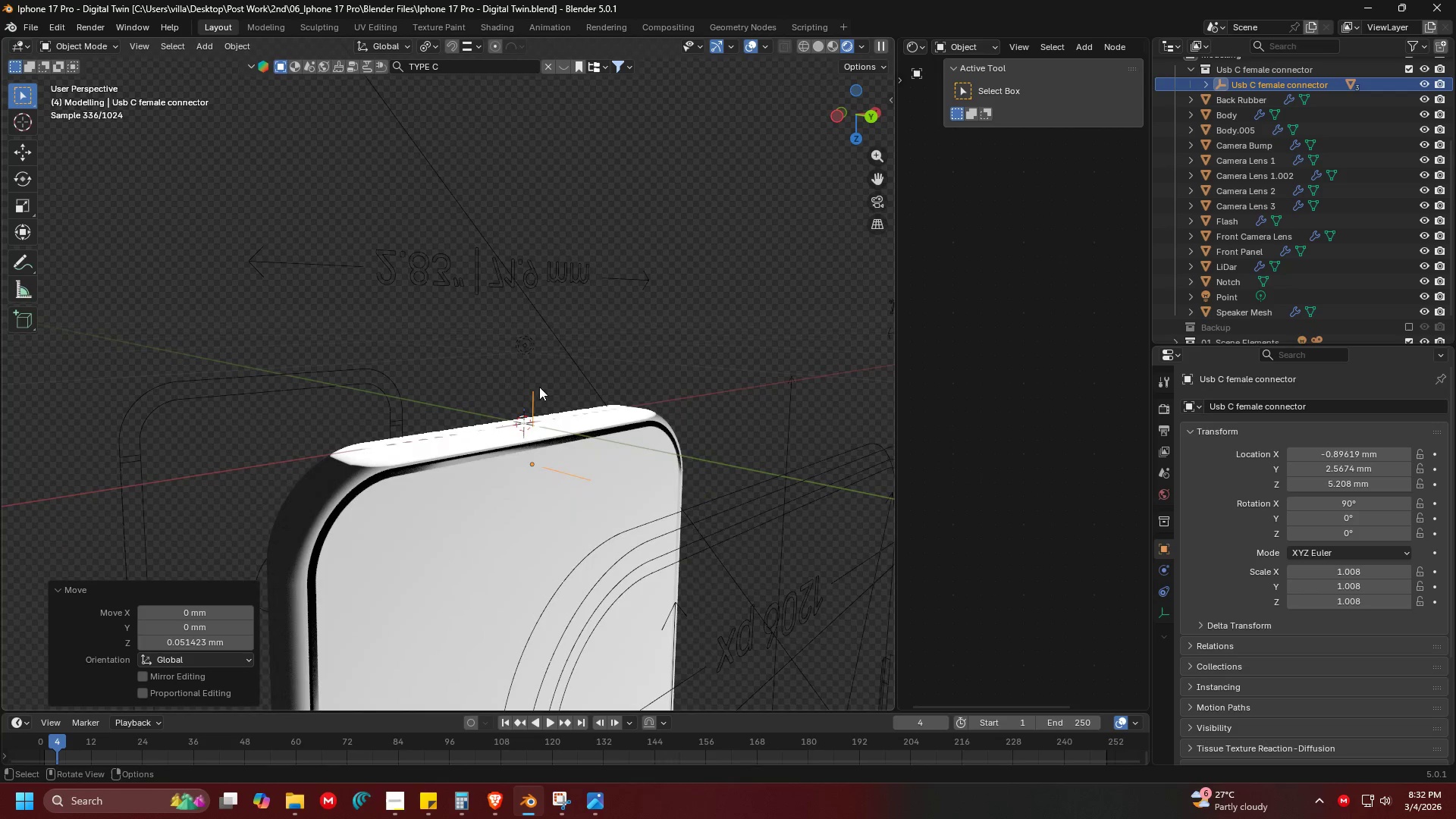 
left_click([514, 337])
 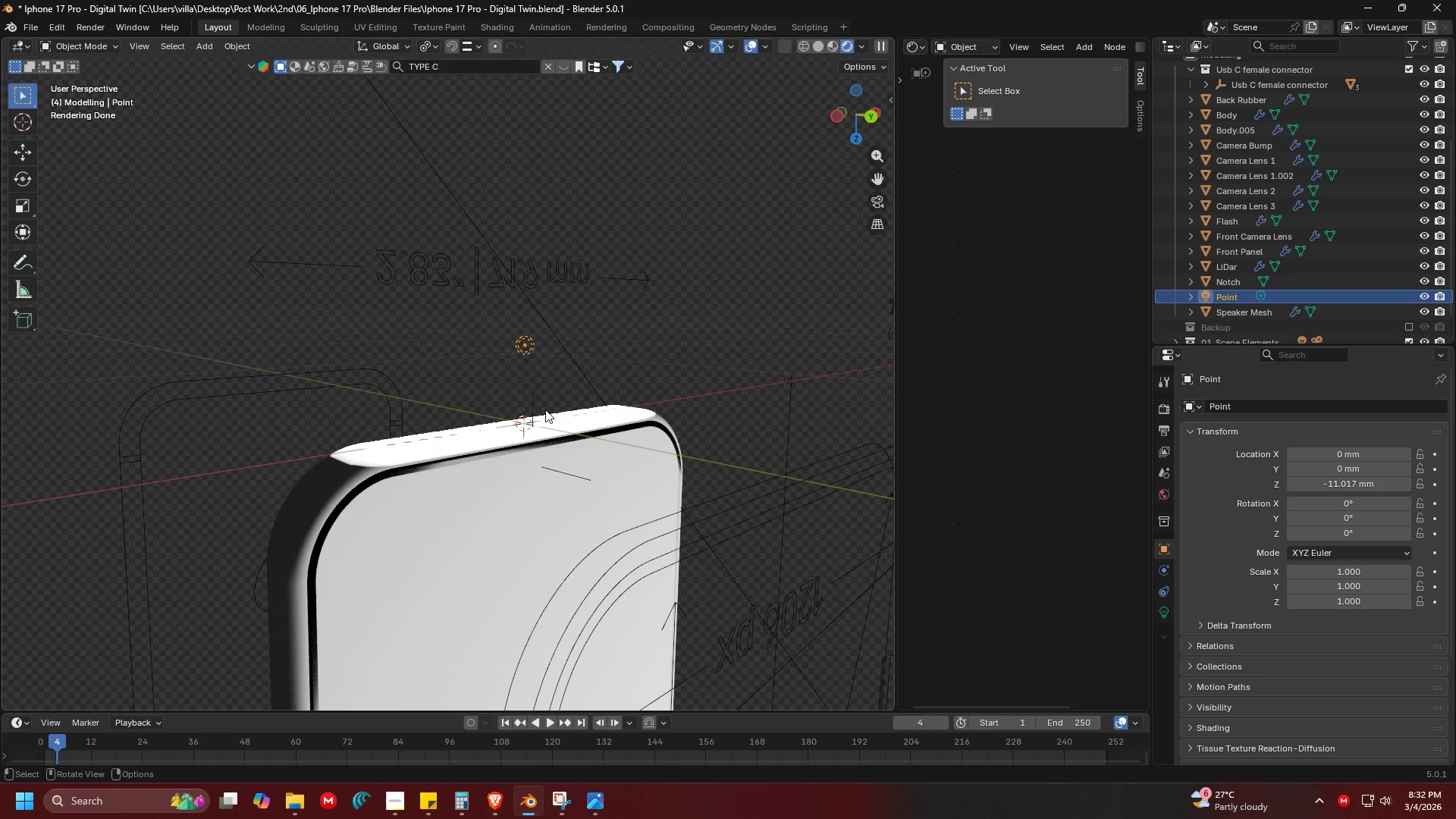 
key(Delete)
 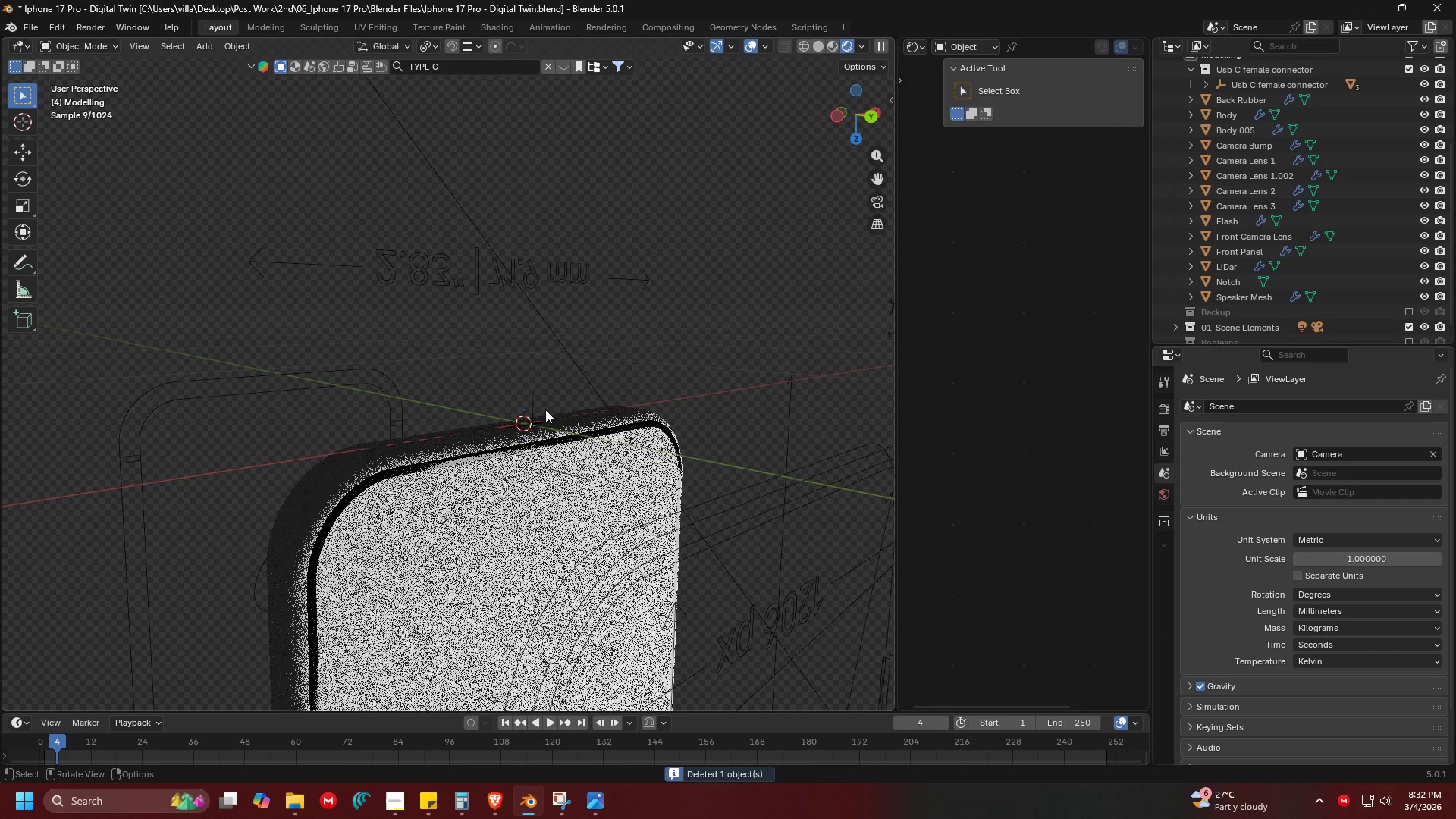 
key(Backspace)
 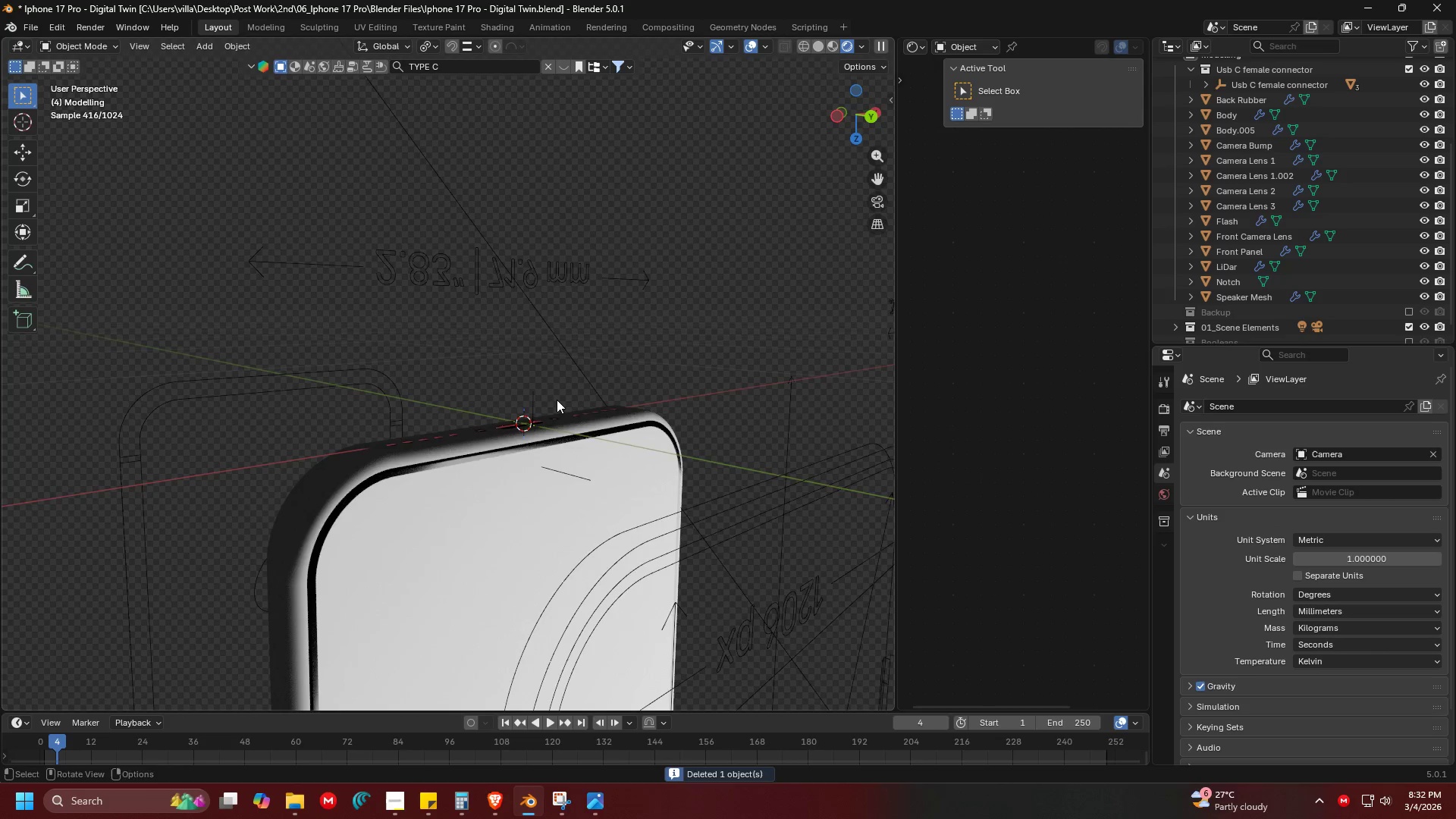 
key(Shift+ShiftLeft)
 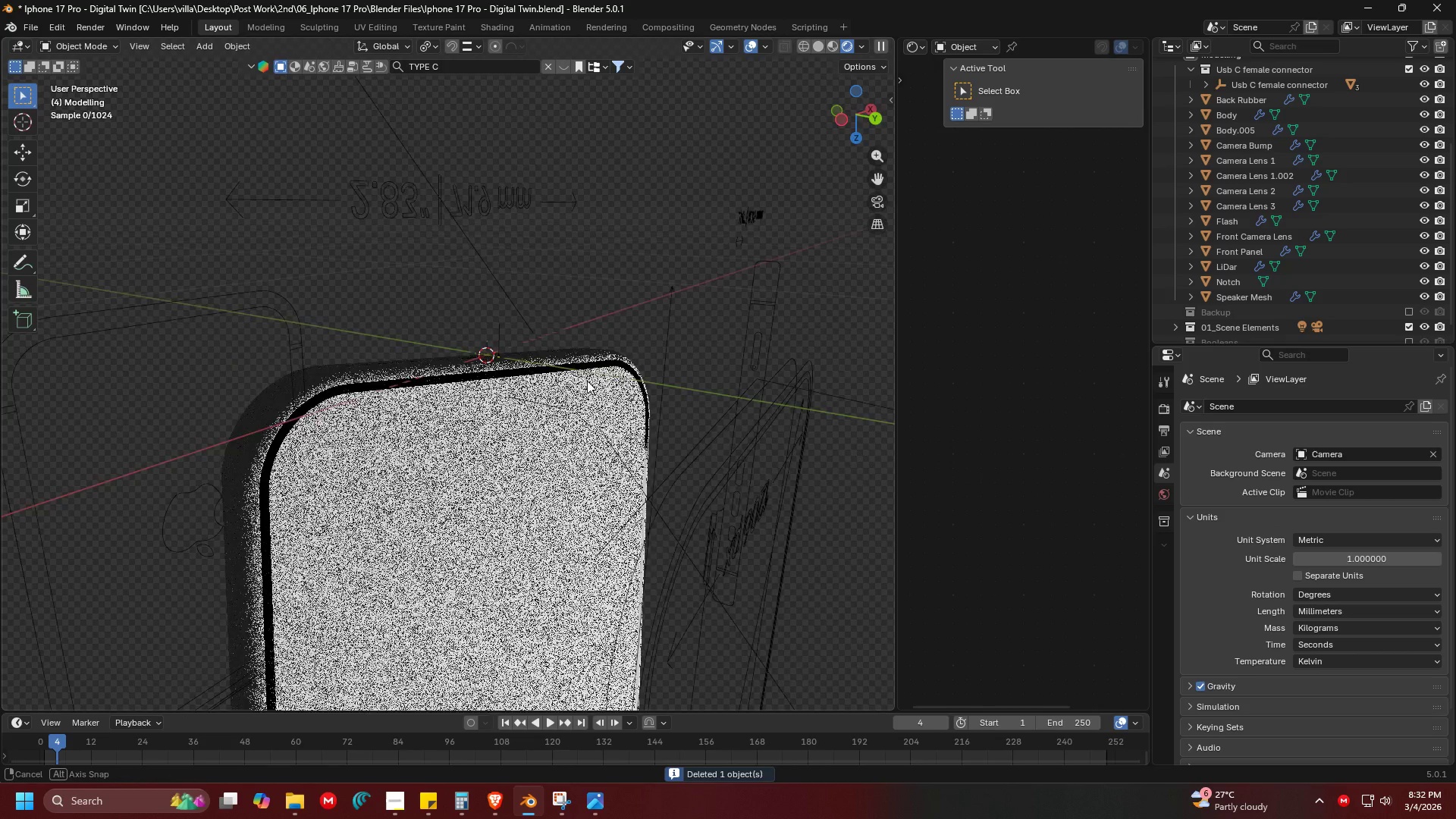 
key(Control+ControlLeft)
 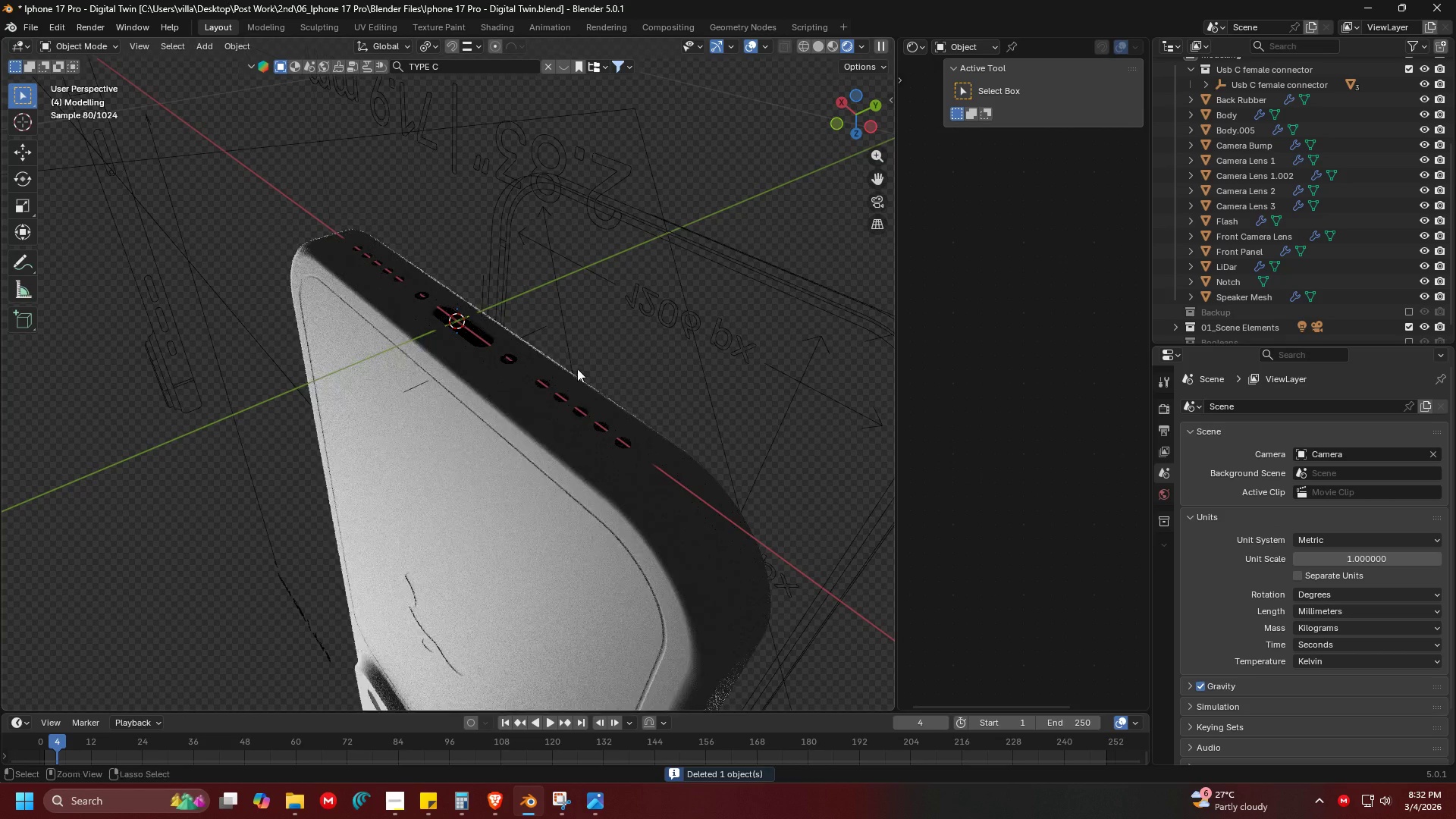 
key(Control+Z)
 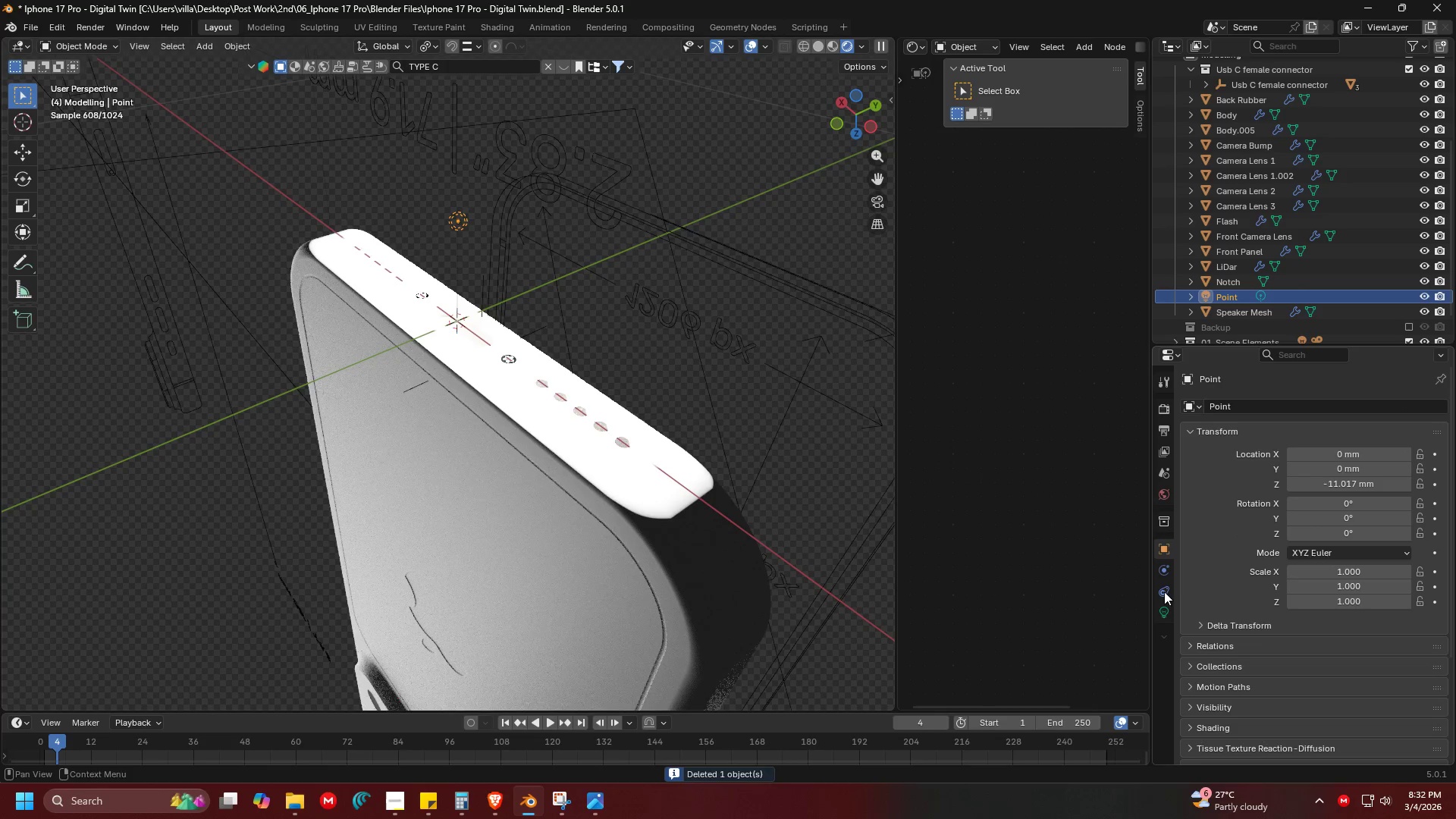 
scroll: coordinate [742, 422], scroll_direction: up, amount: 4.0
 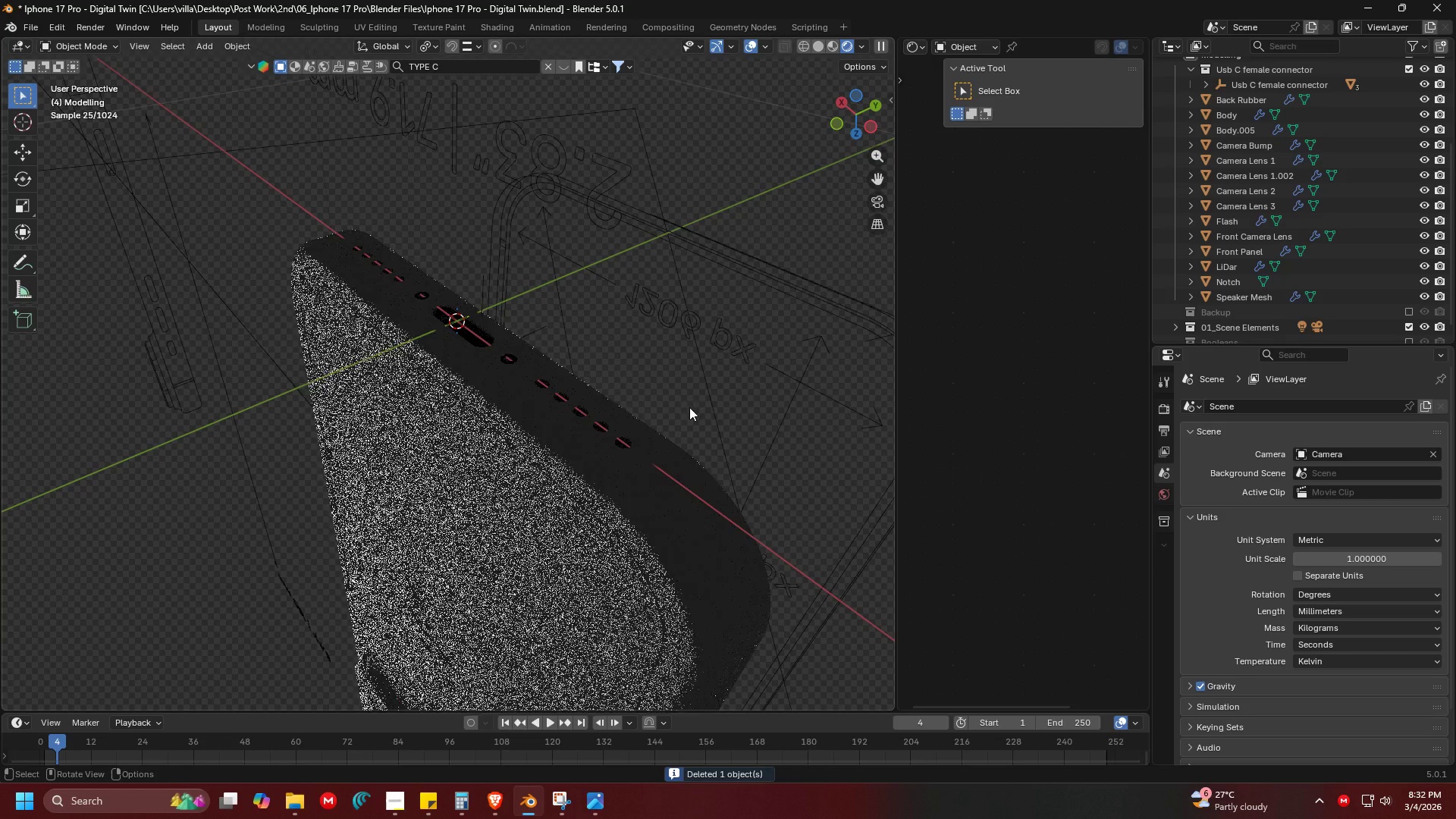 
left_click([1170, 613])
 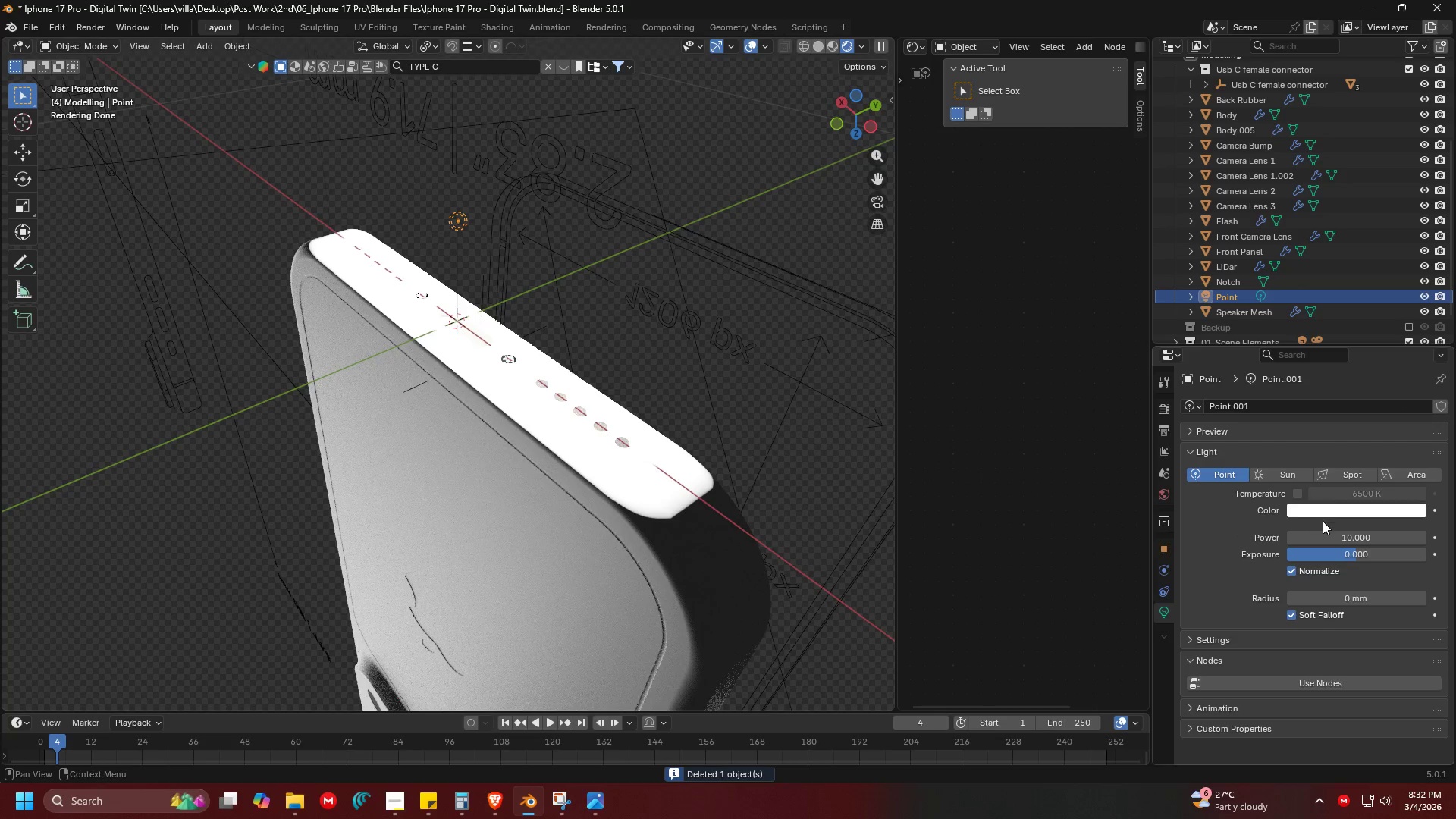 
left_click([1327, 533])
 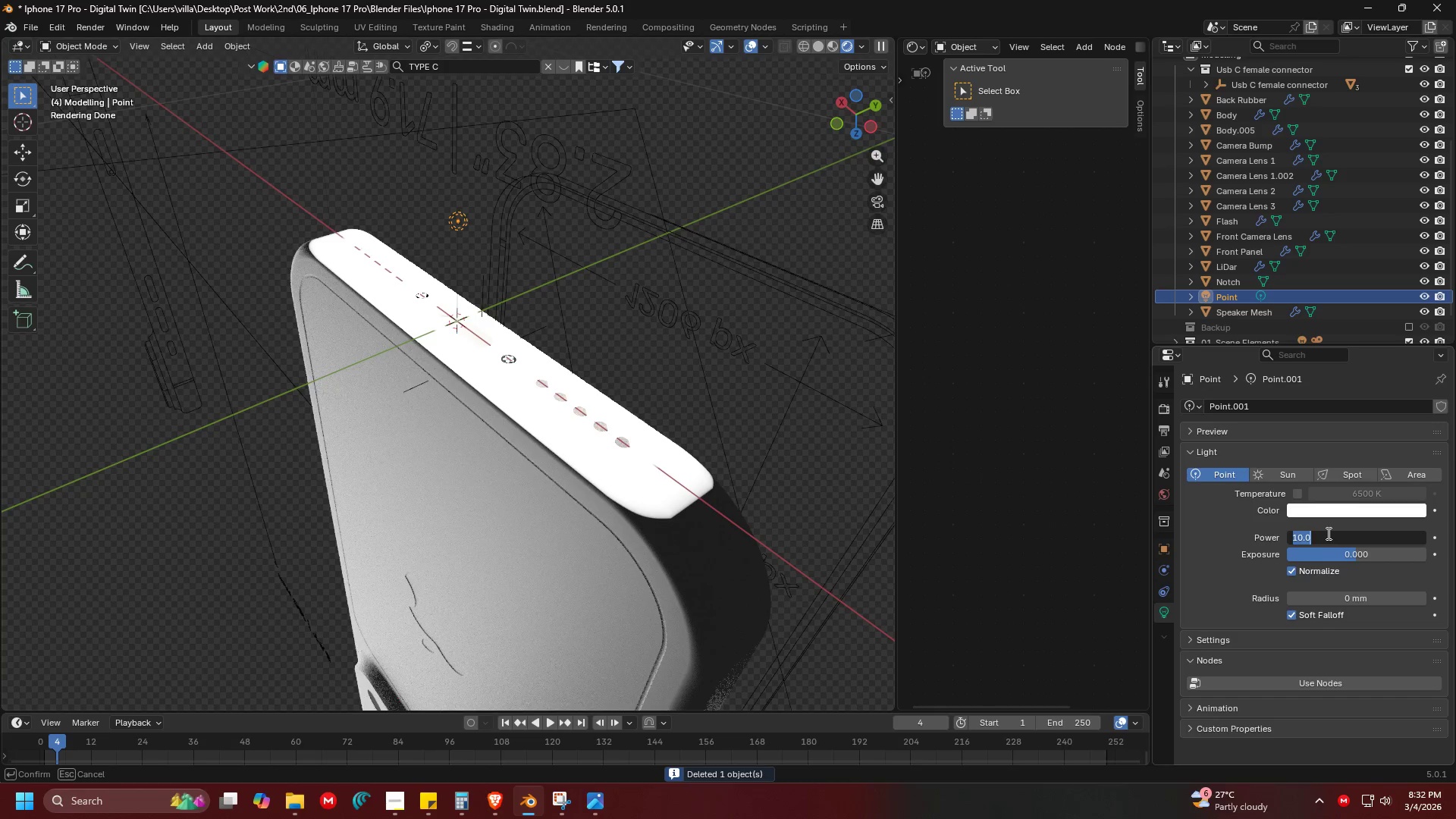 
key(1)
 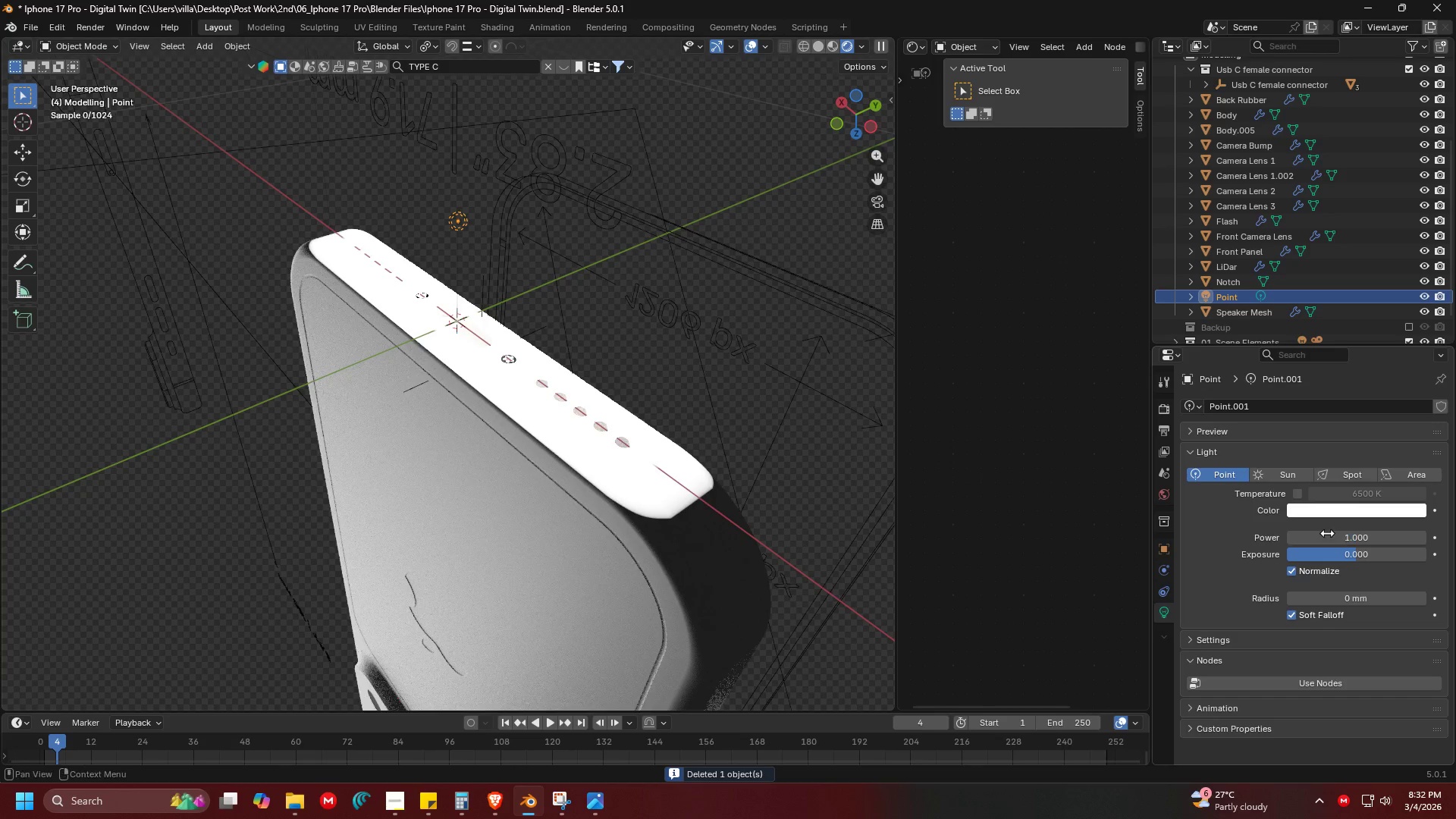 
key(Enter)
 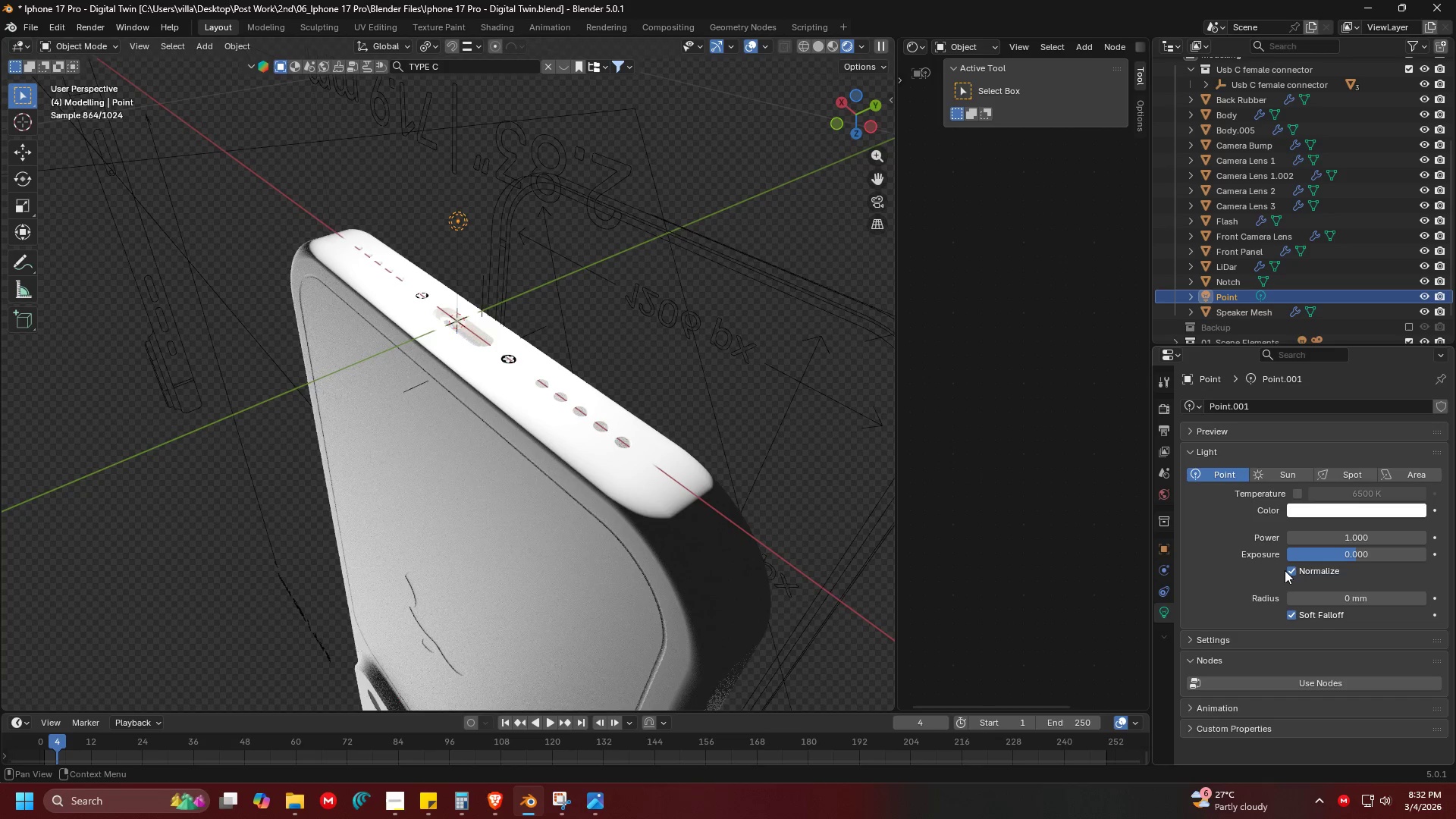 
double_click([1291, 570])
 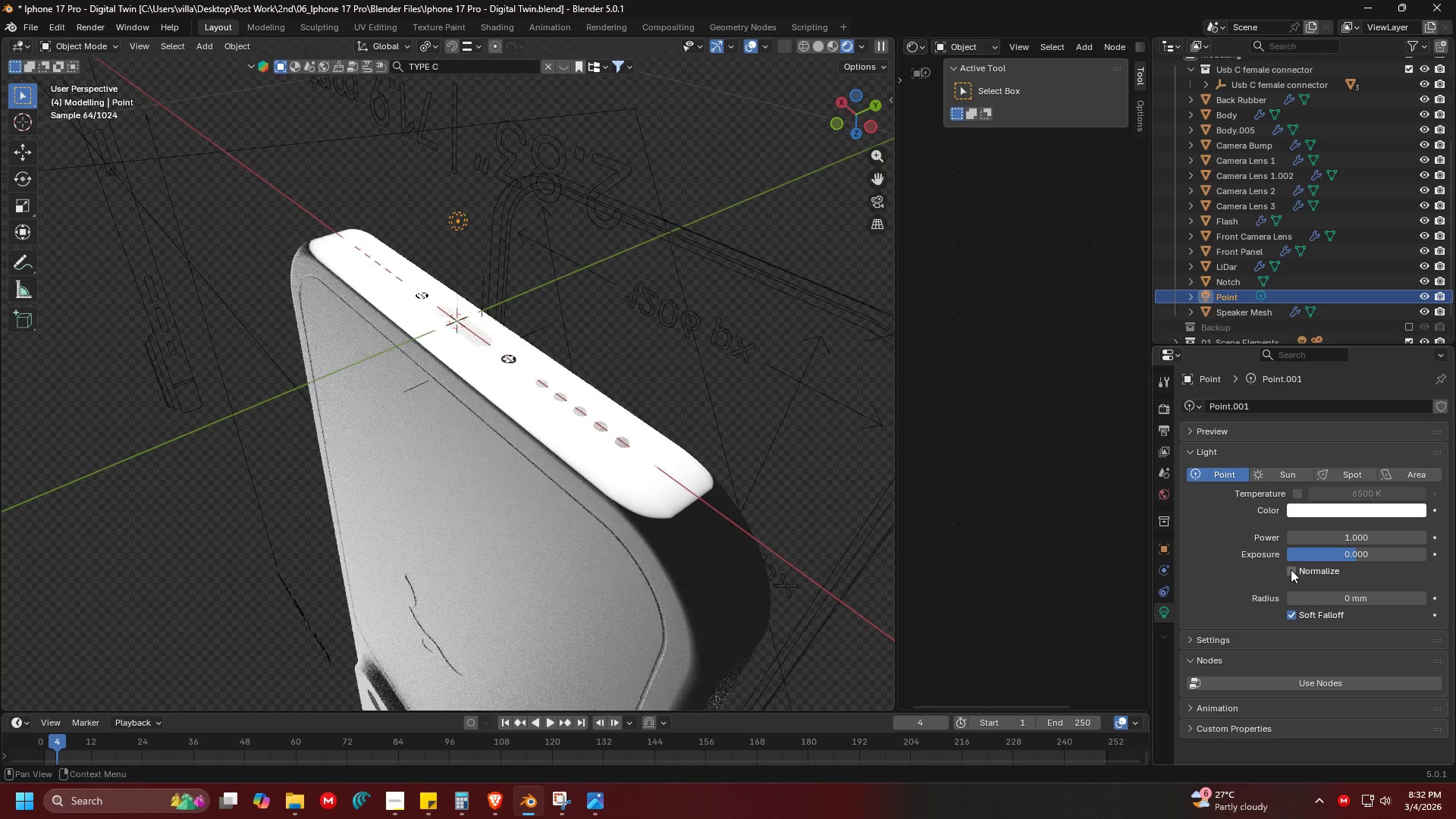 
triple_click([1291, 570])
 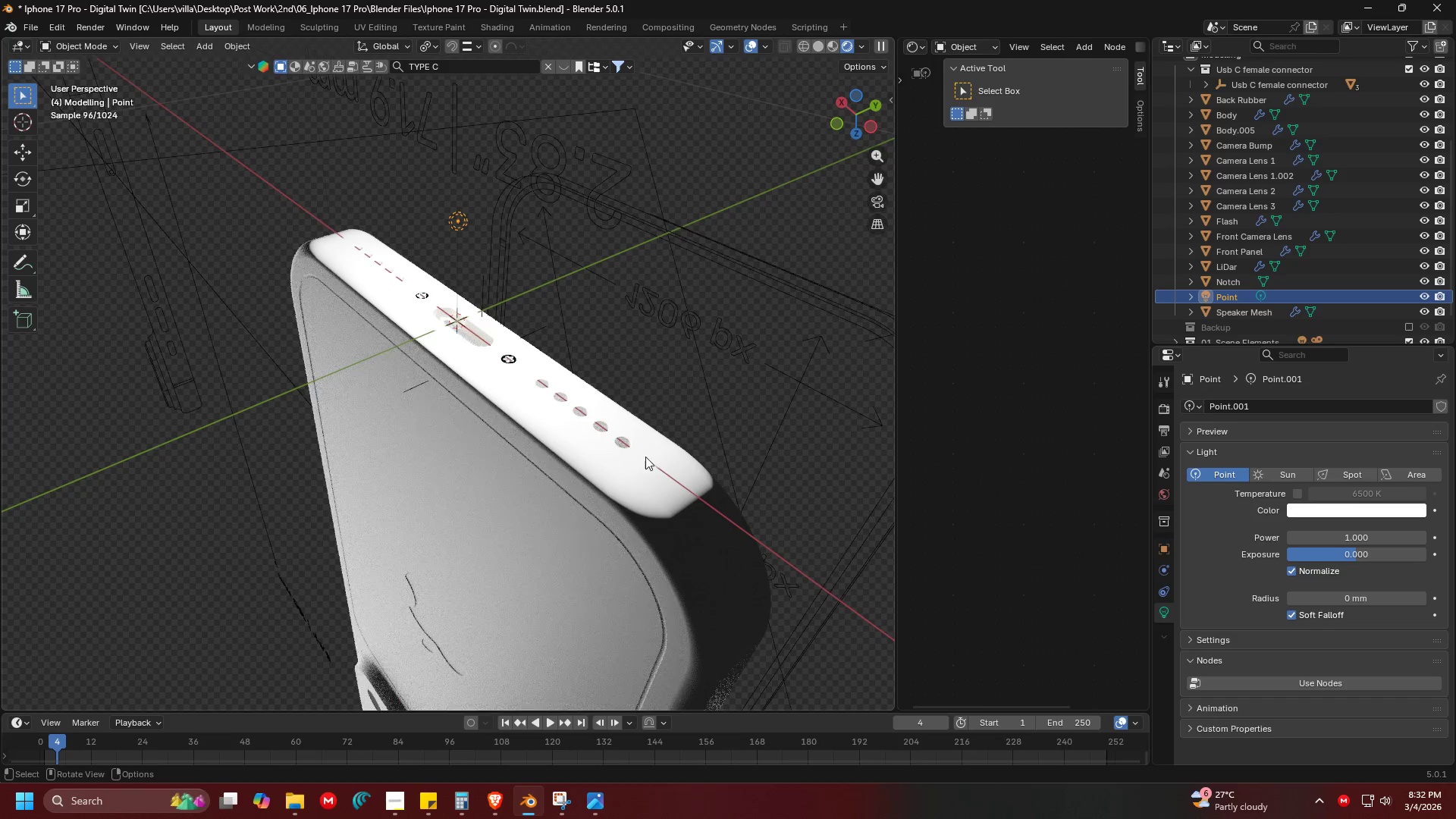 
key(G)
 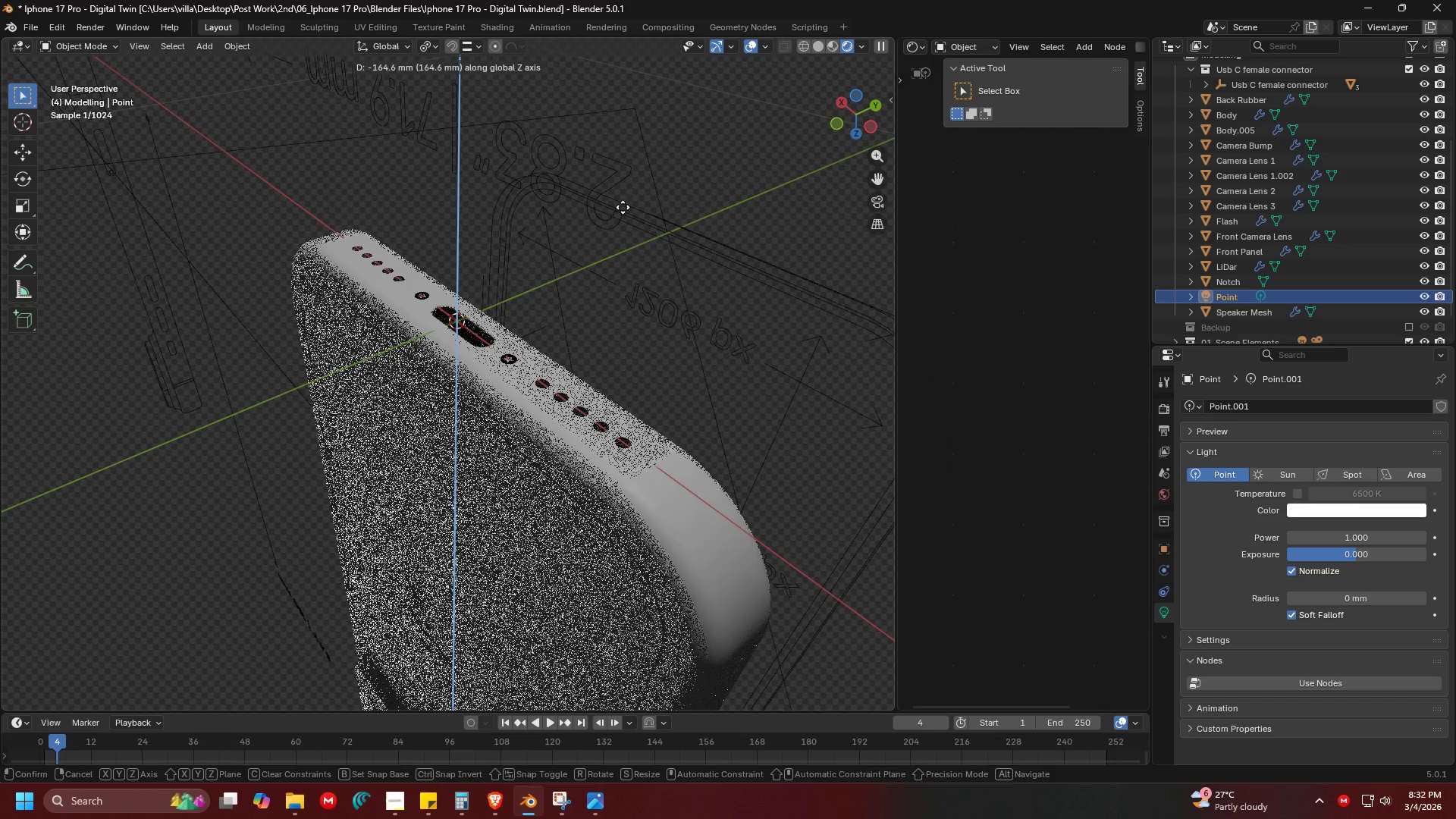 
left_click([622, 556])
 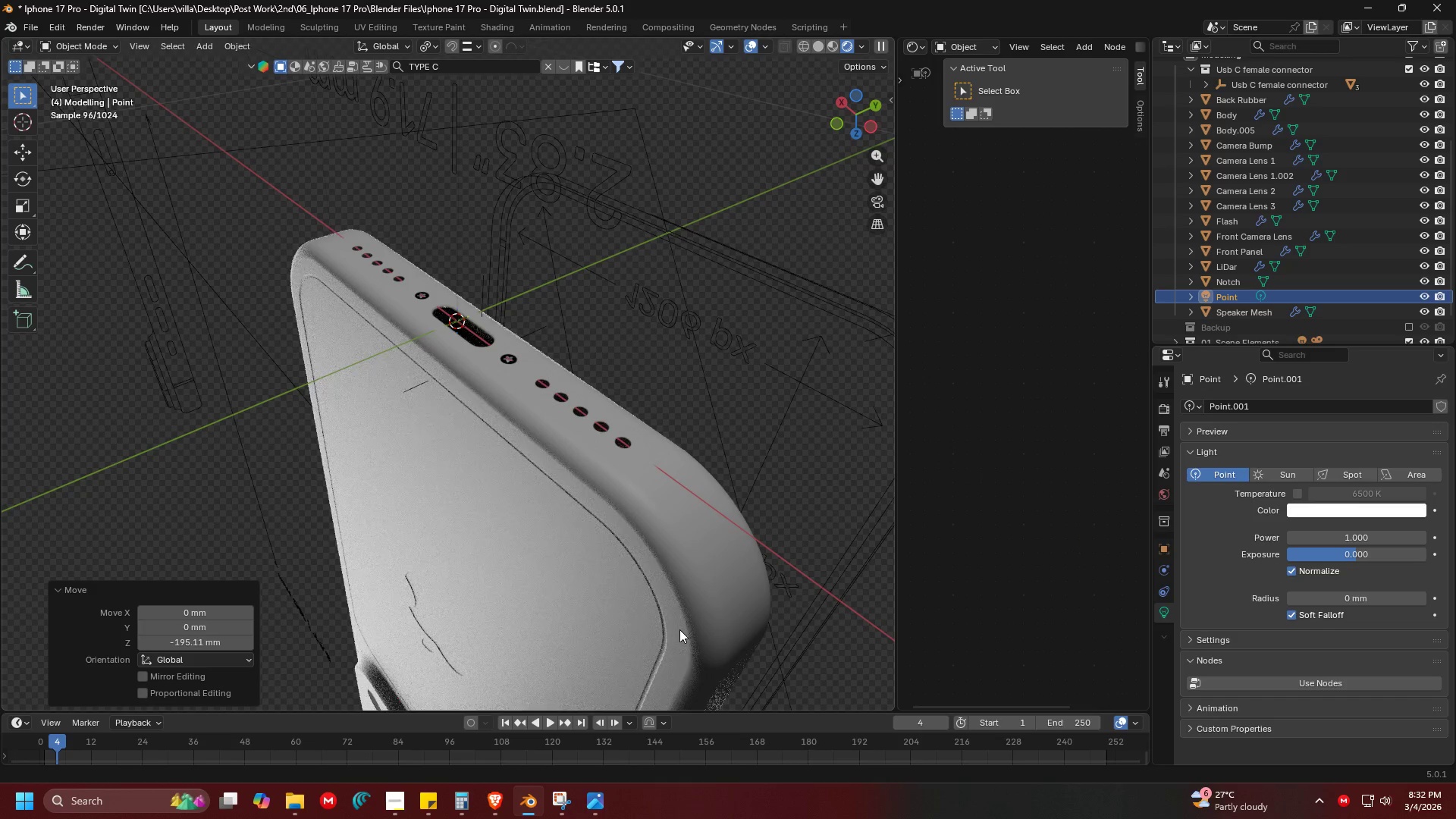 
key(Shift+ShiftLeft)
 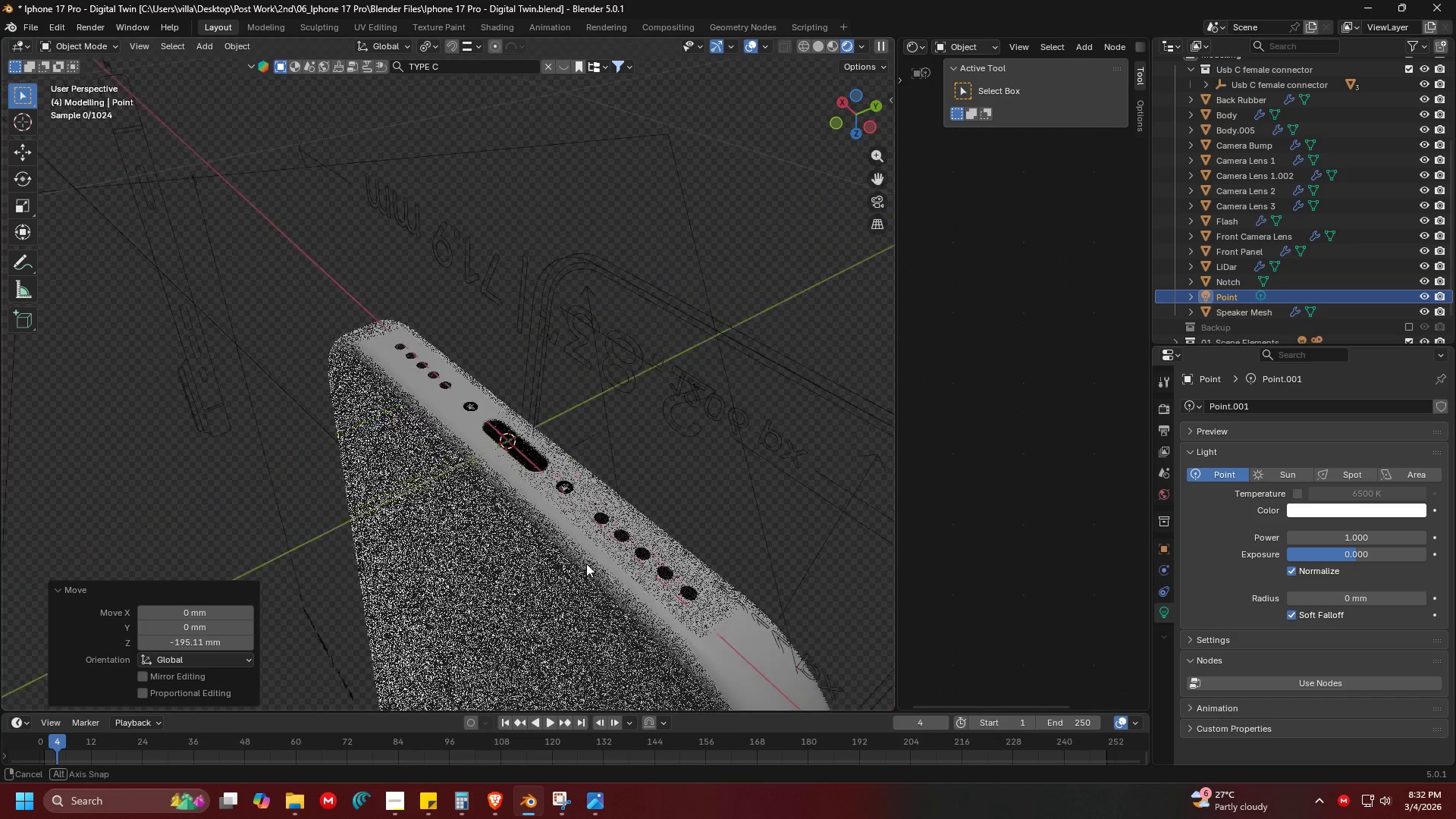 
hold_key(key=ShiftLeft, duration=0.33)
 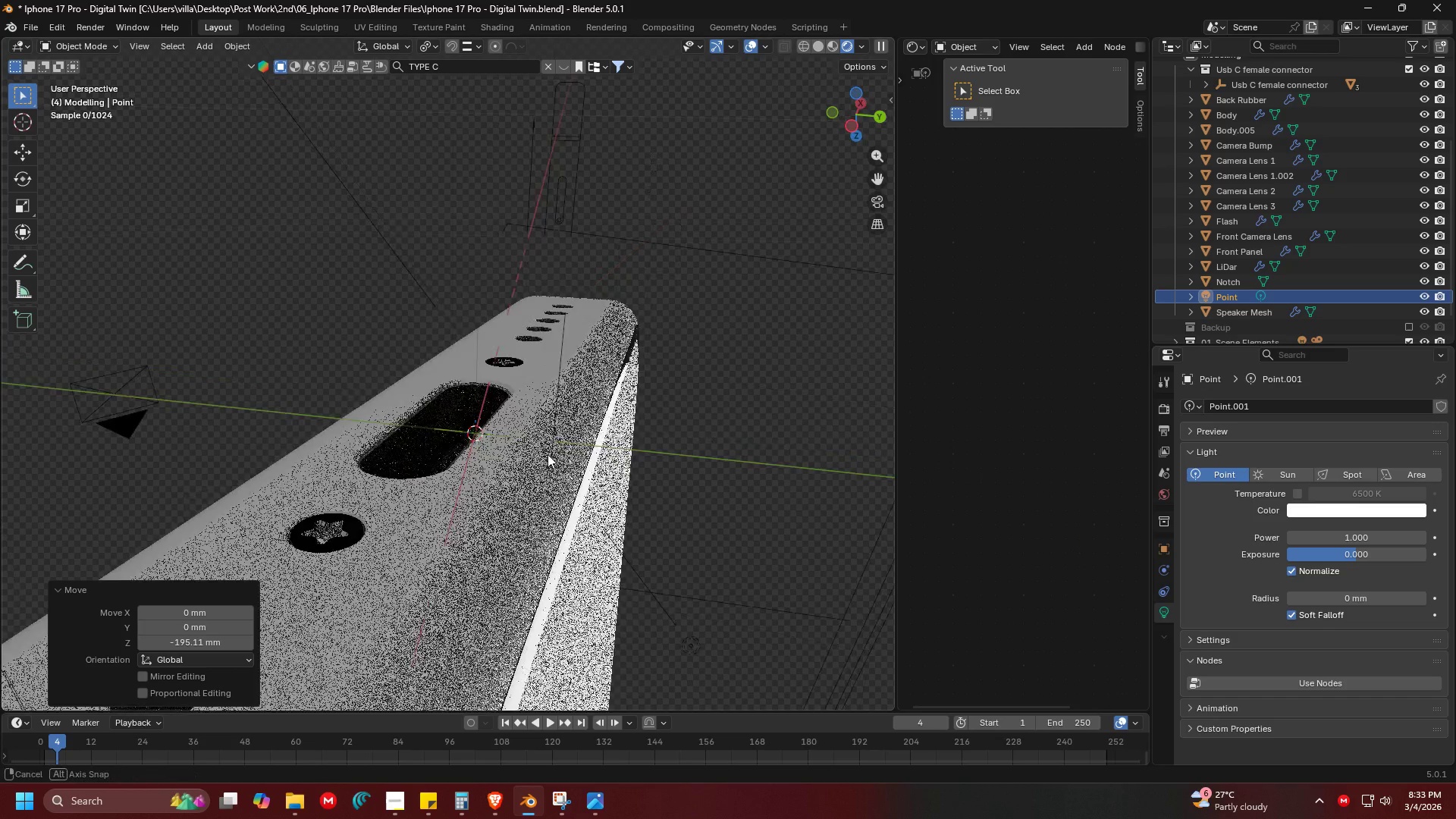 
scroll: coordinate [561, 570], scroll_direction: up, amount: 9.0
 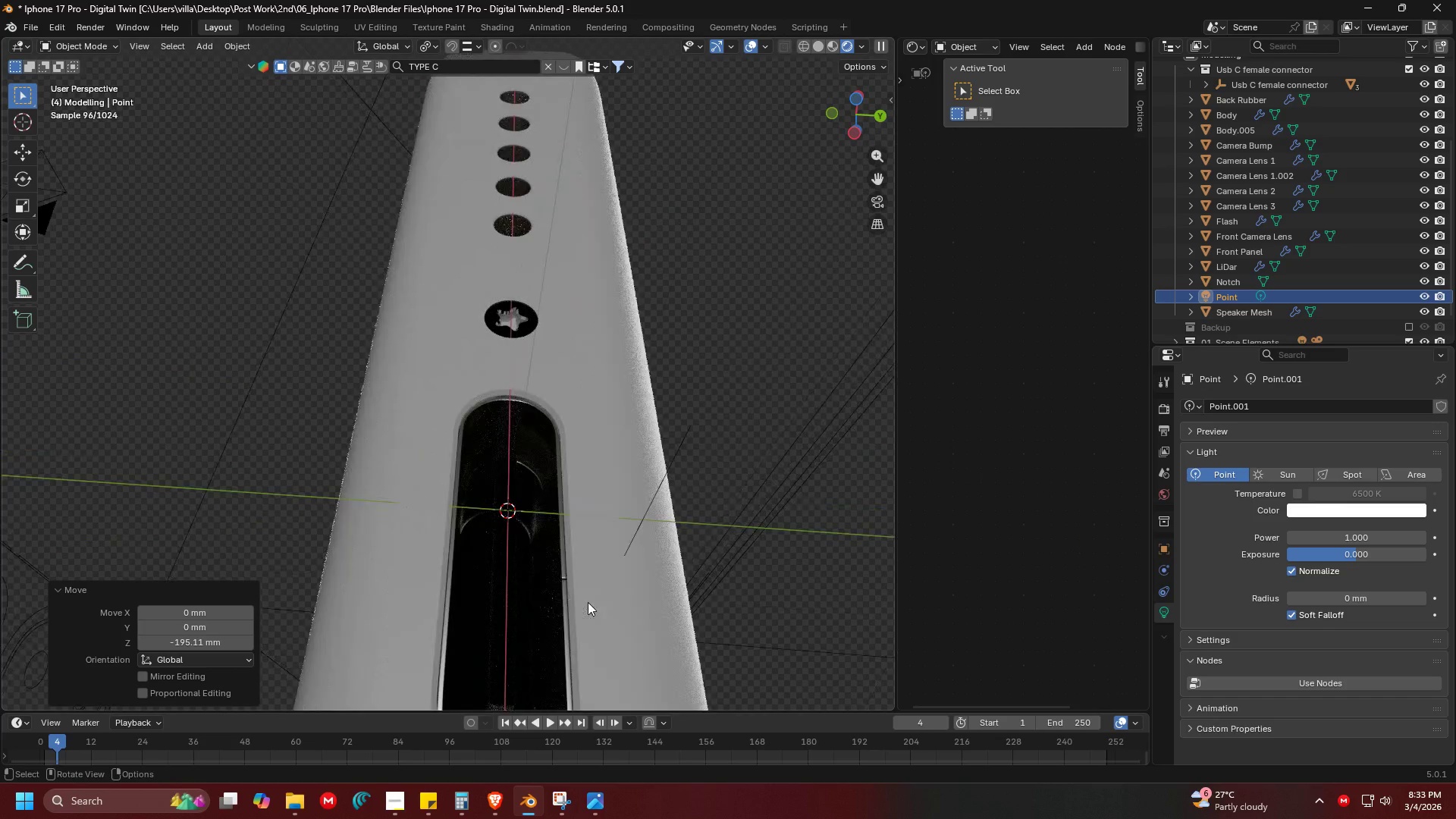 
key(Shift+ShiftLeft)
 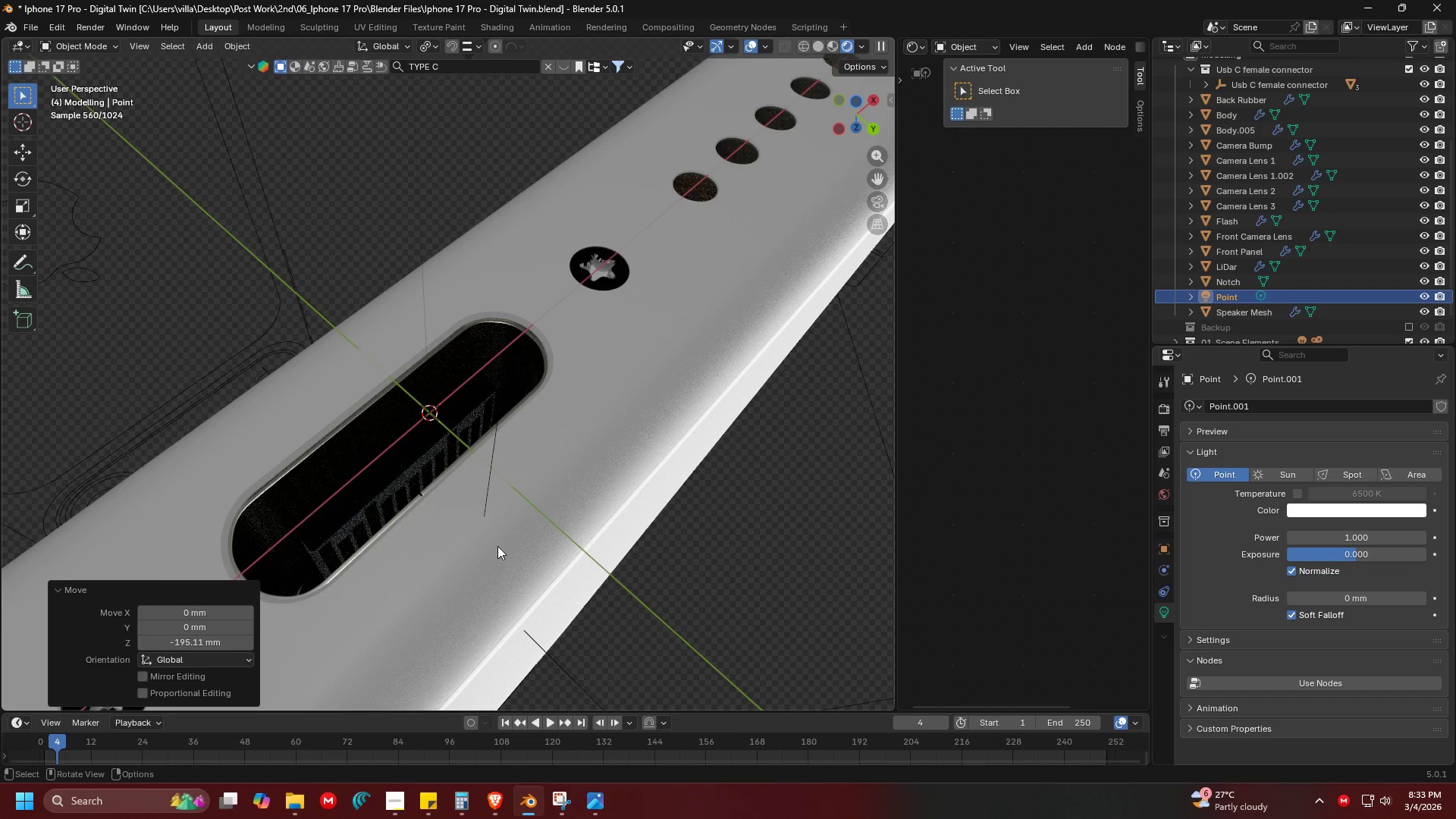 
key(Shift+ShiftLeft)
 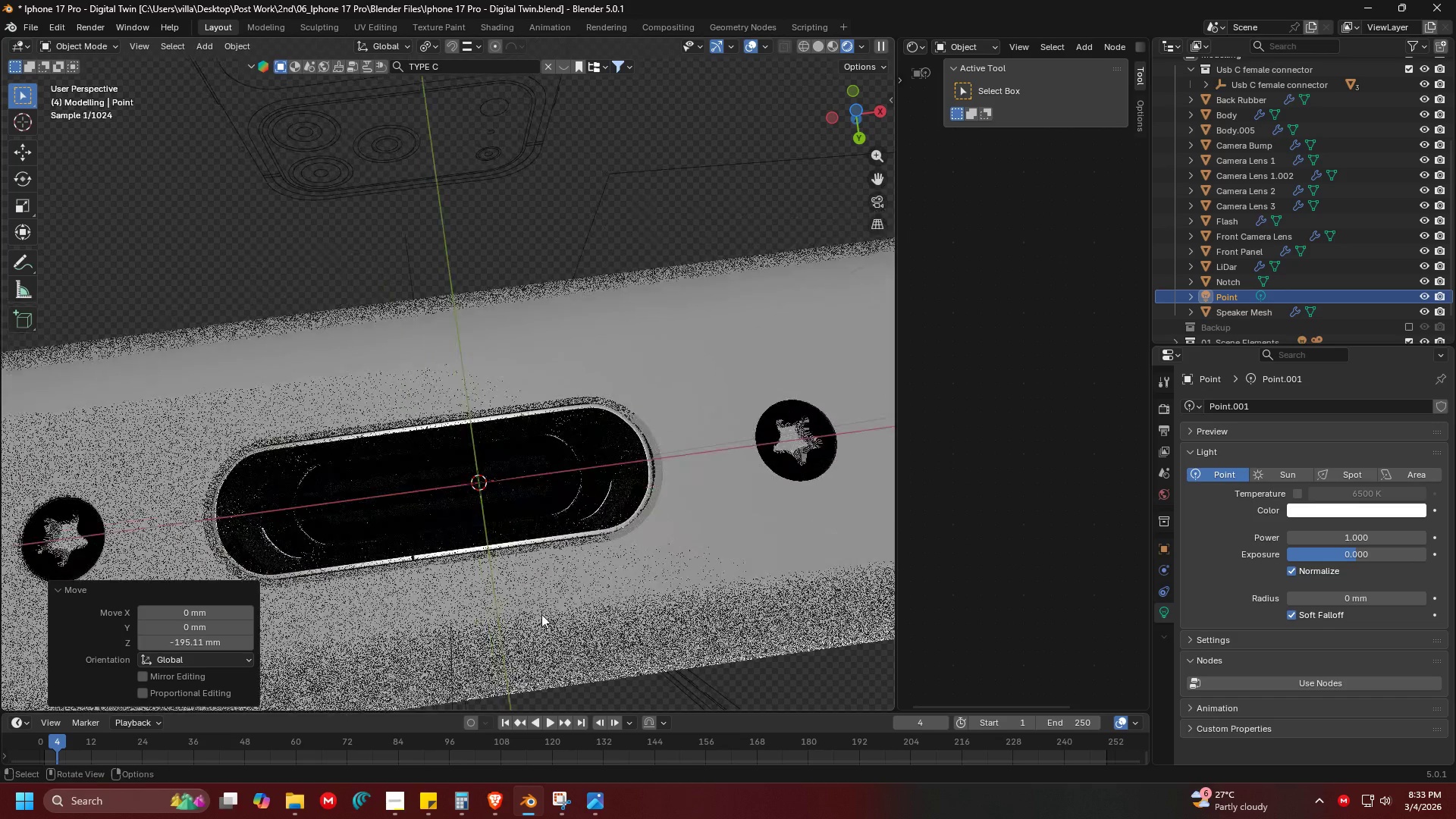 
scroll: coordinate [542, 614], scroll_direction: up, amount: 2.0
 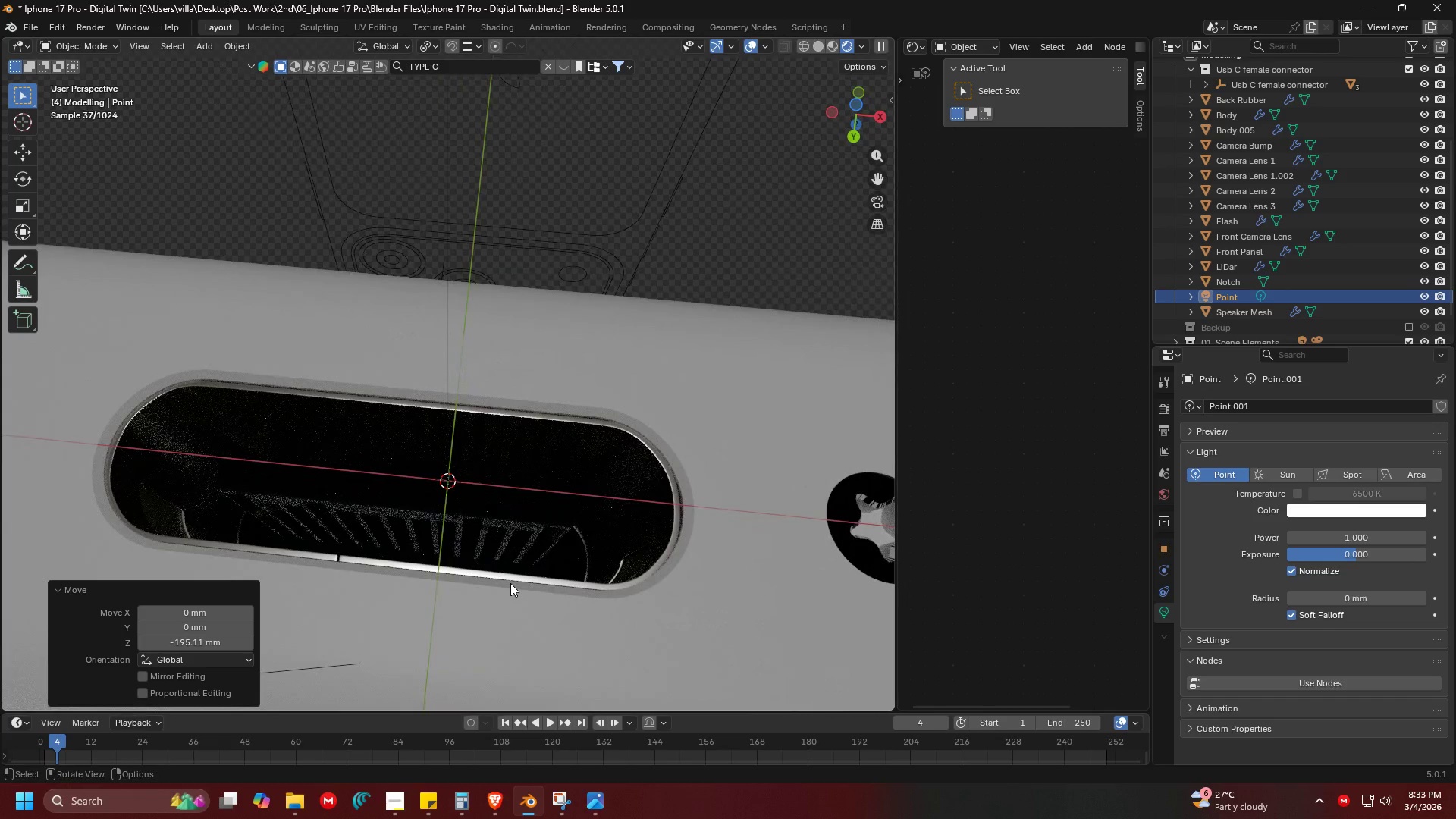 
scroll: coordinate [469, 593], scroll_direction: down, amount: 2.0
 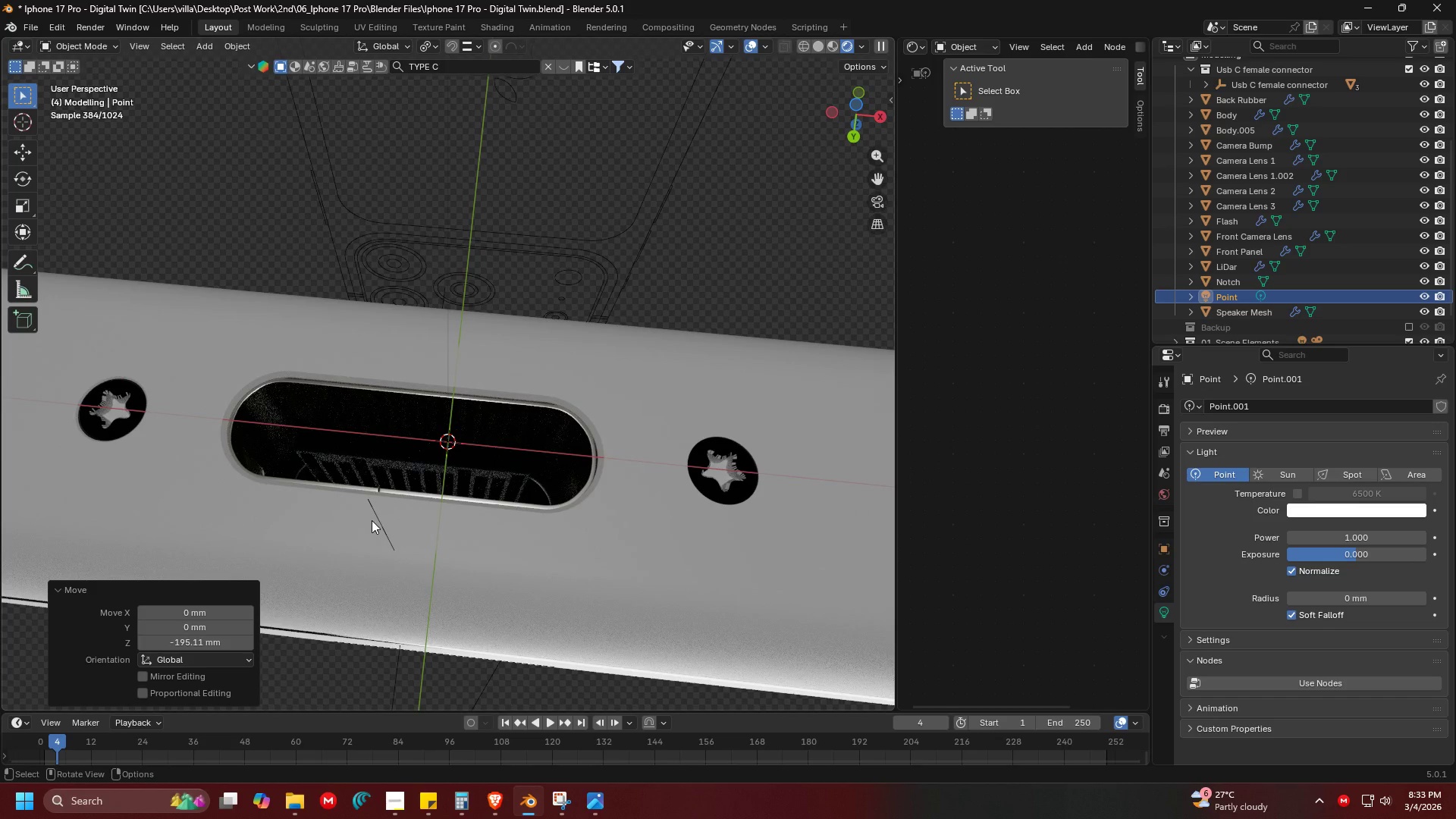 
left_click([375, 519])
 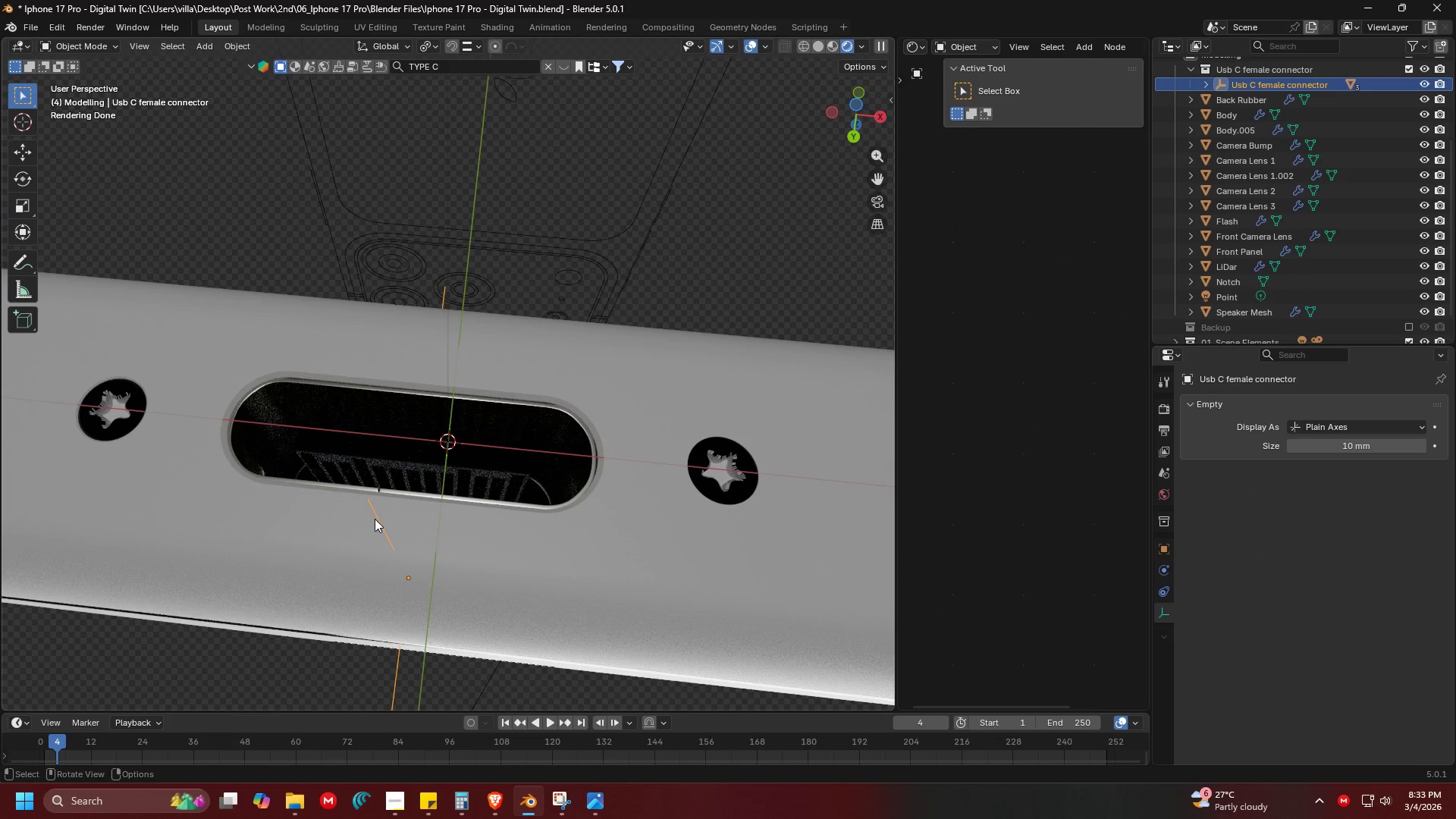 
key(Shift+ShiftLeft)
 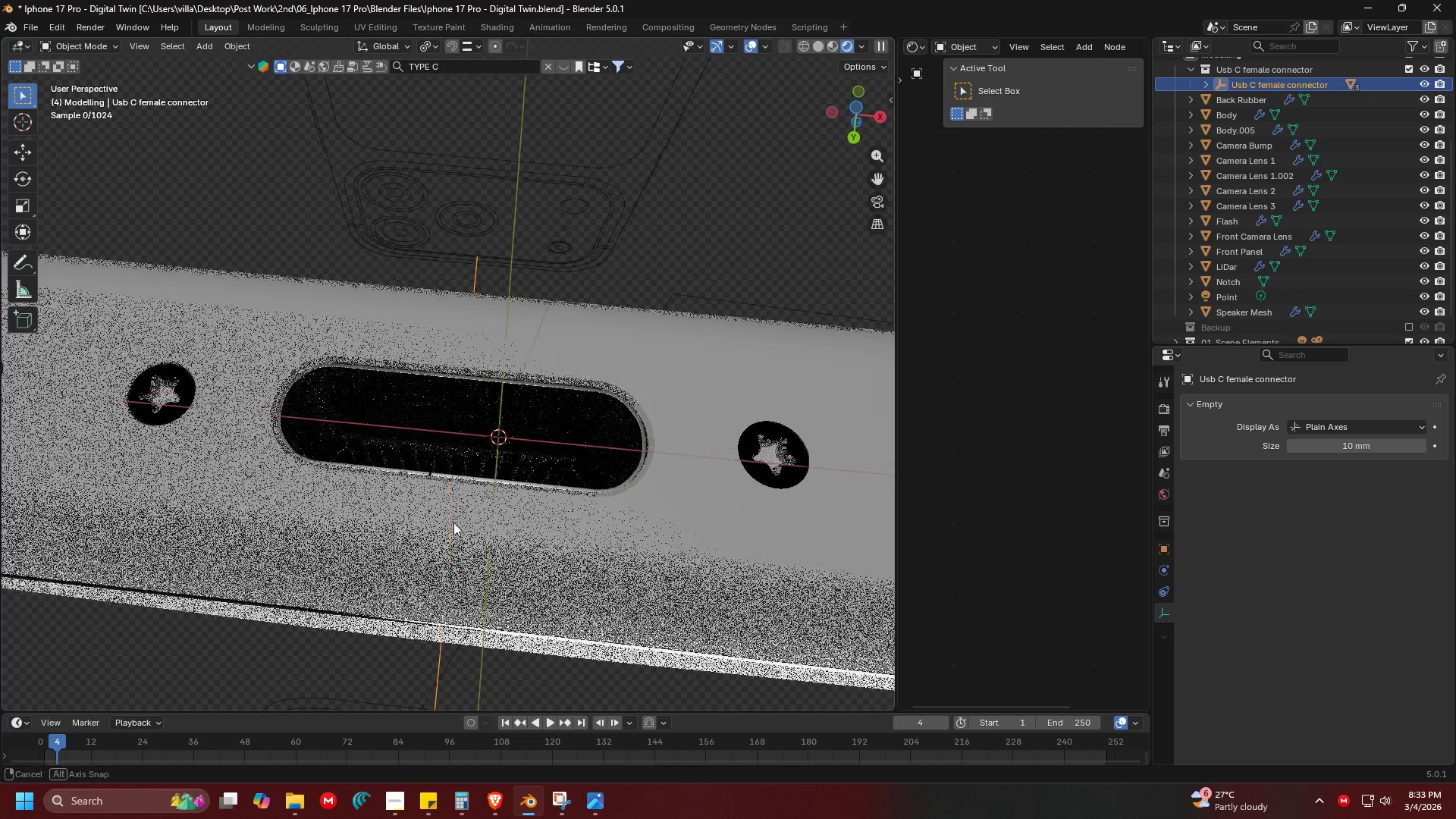 
scroll: coordinate [456, 545], scroll_direction: up, amount: 2.0
 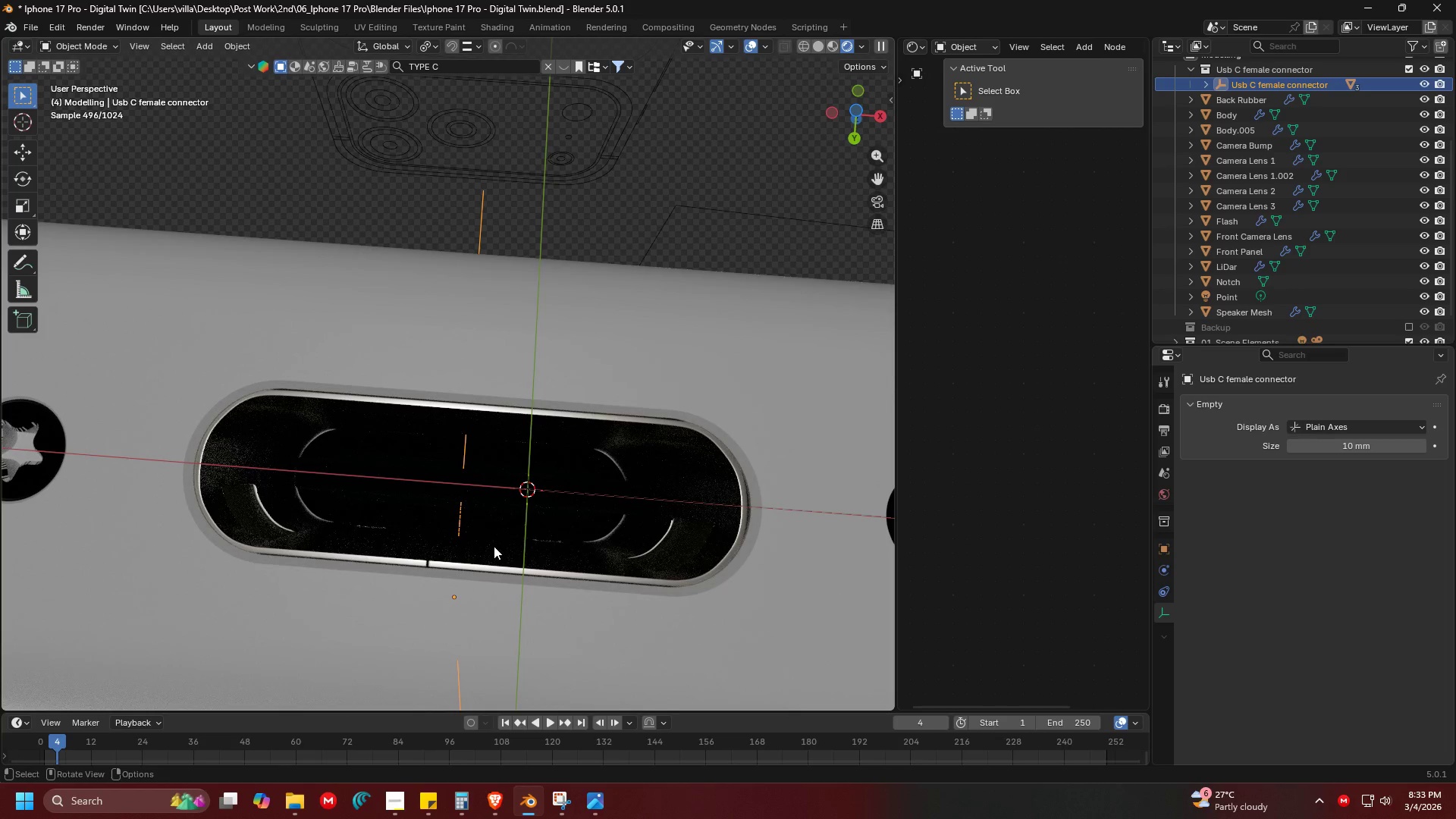 
key(Control+7)
 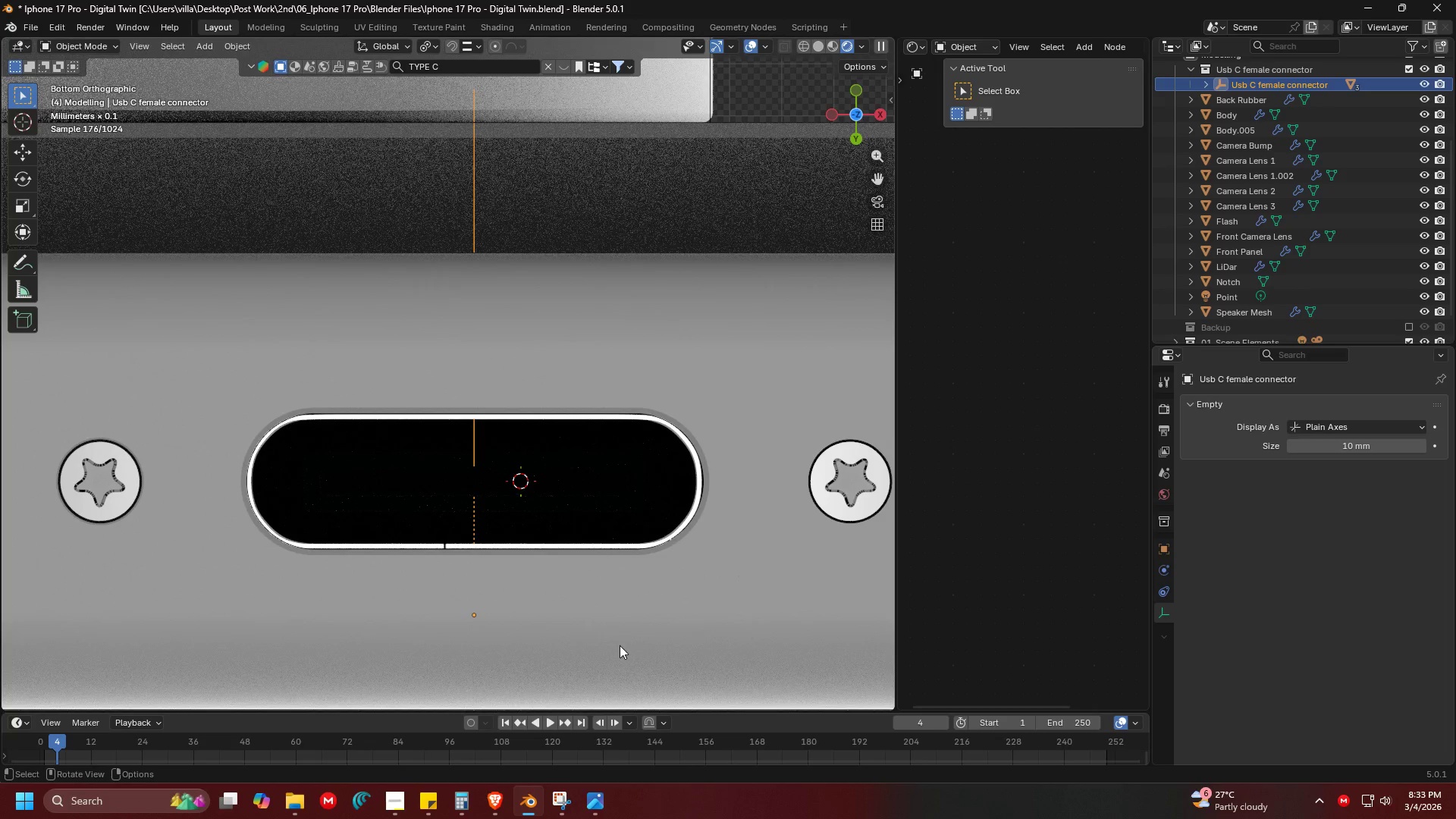 
middle_click([563, 629])
 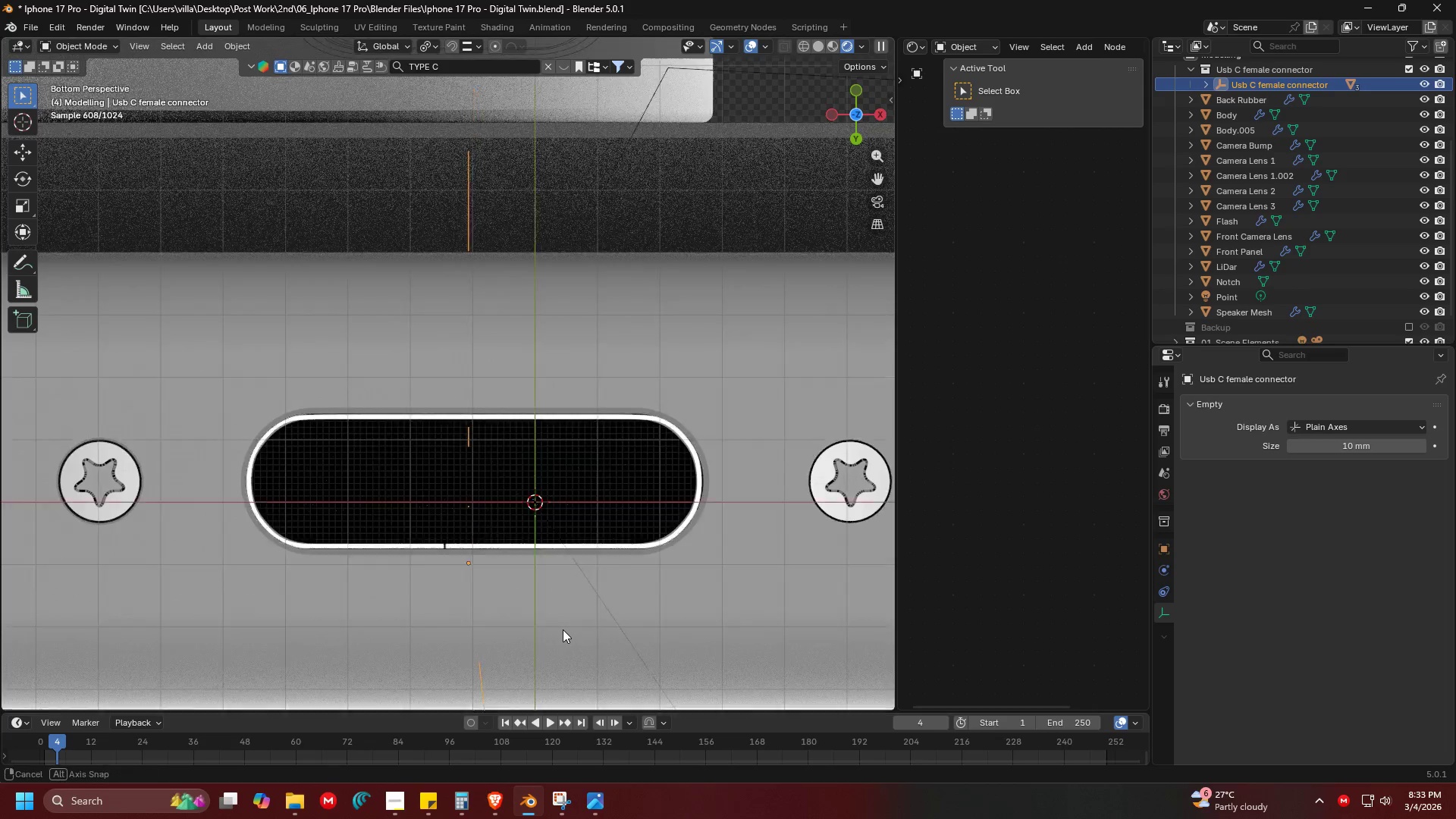 
key(G)
 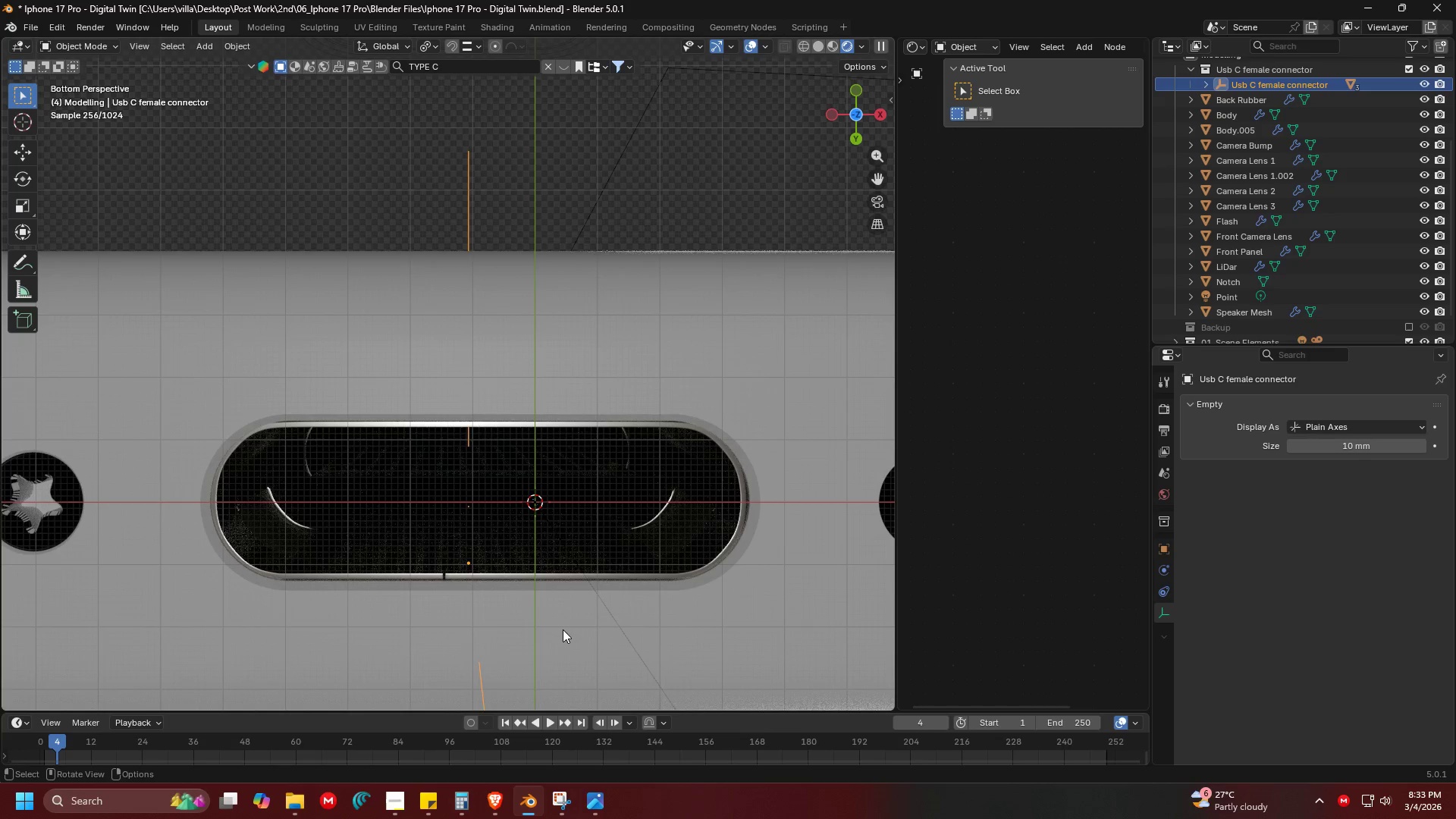 
key(Control+7)
 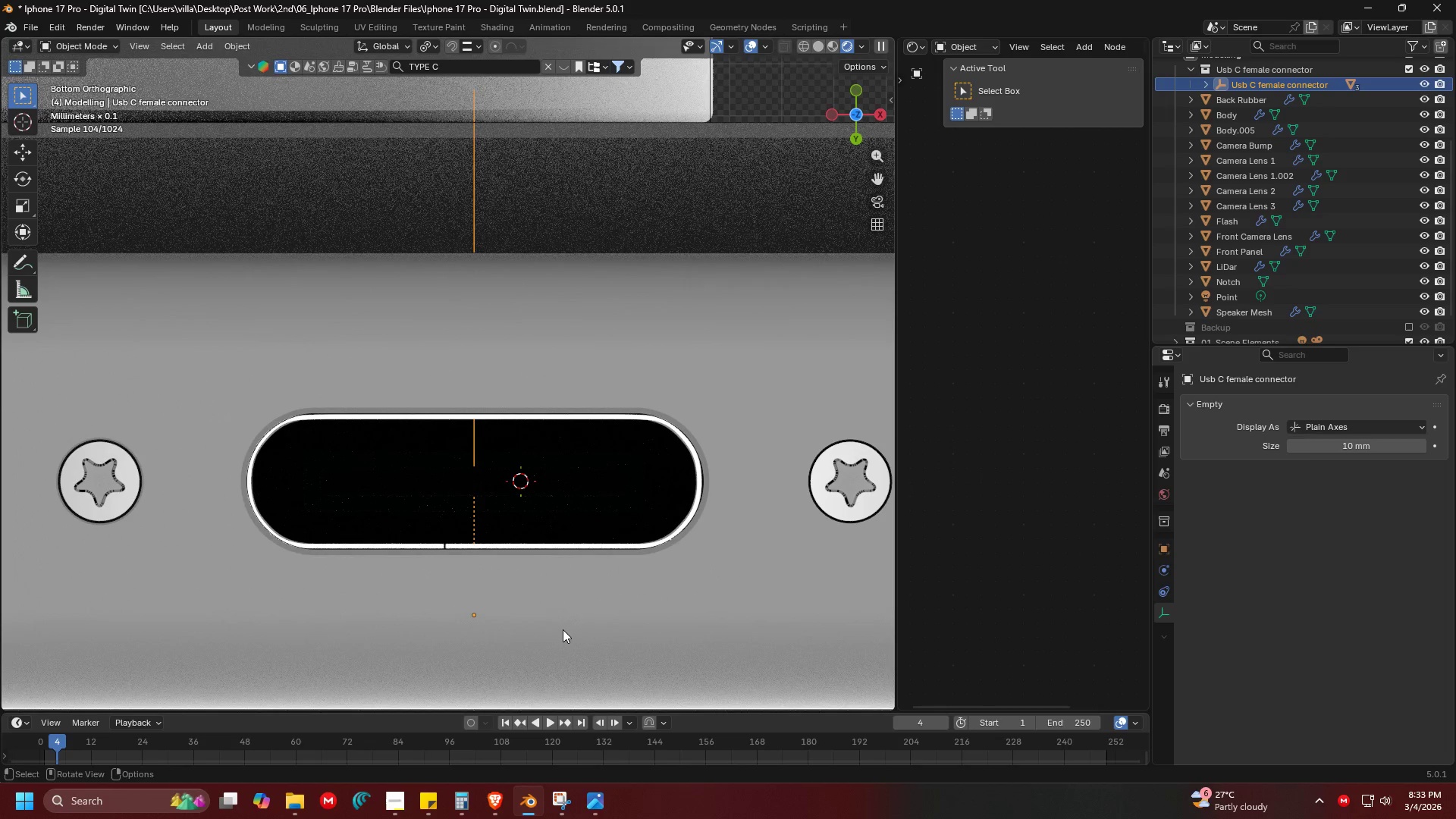 
key(G)
 